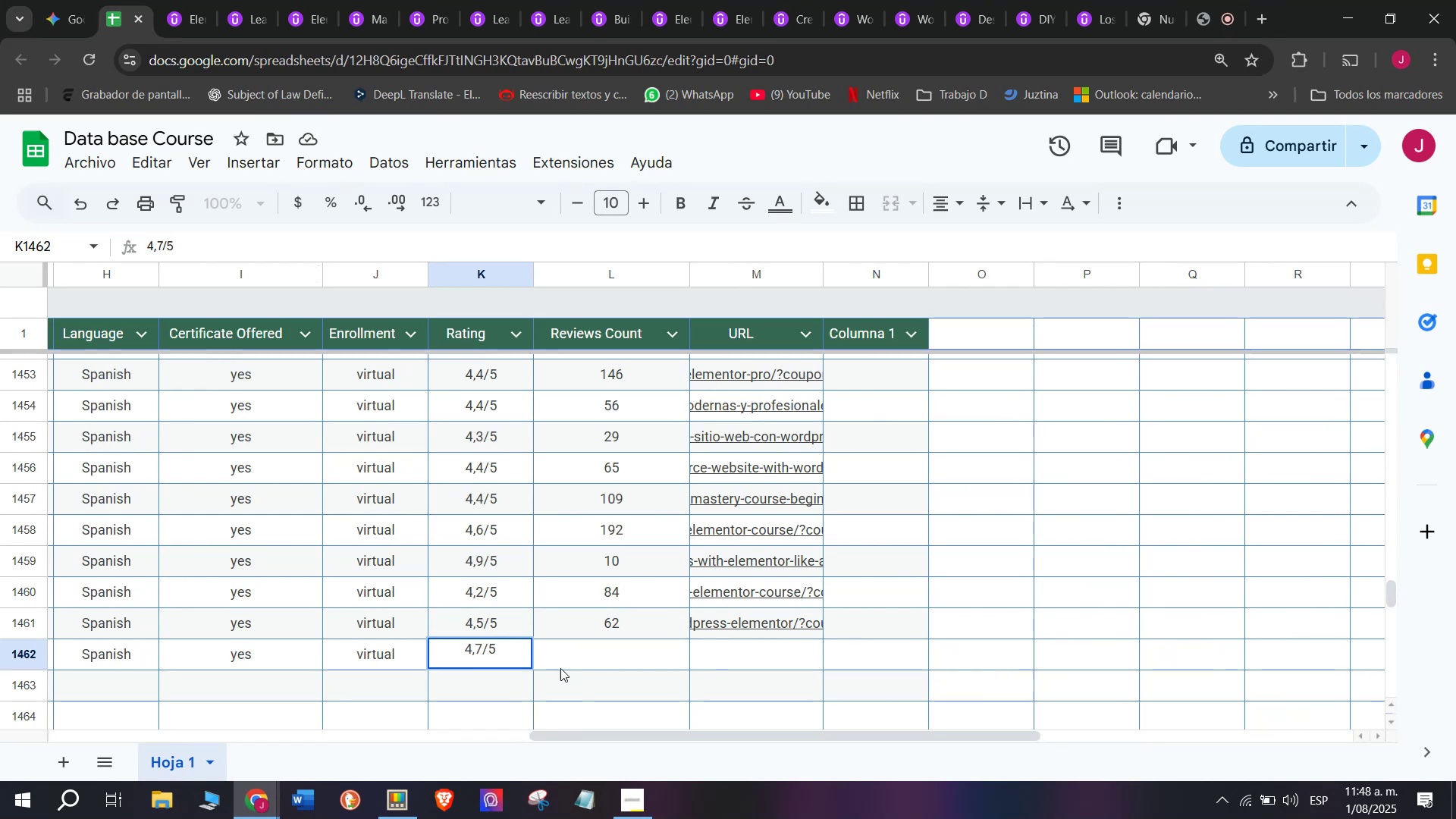 
left_click([577, 657])
 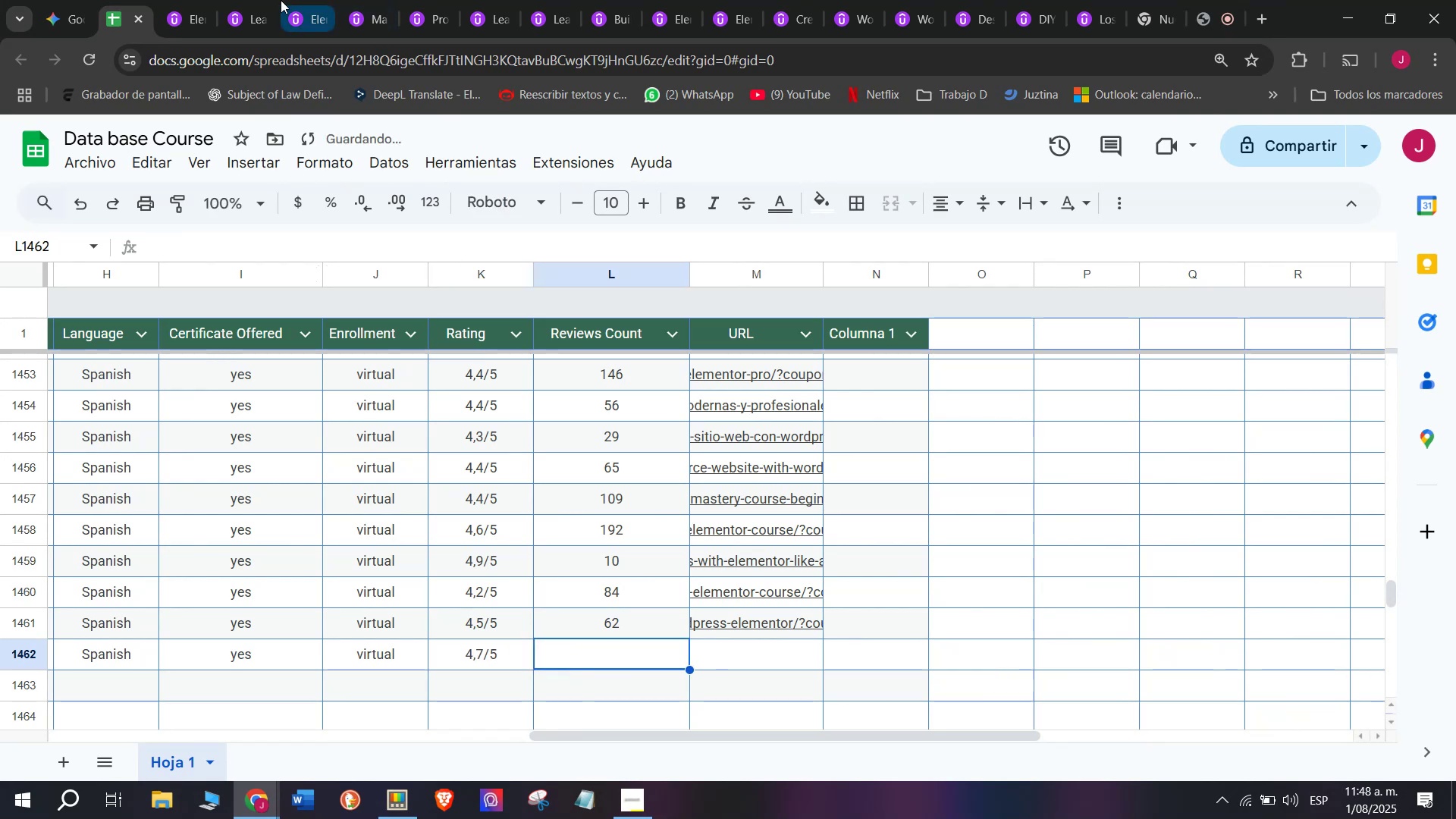 
left_click([168, 0])
 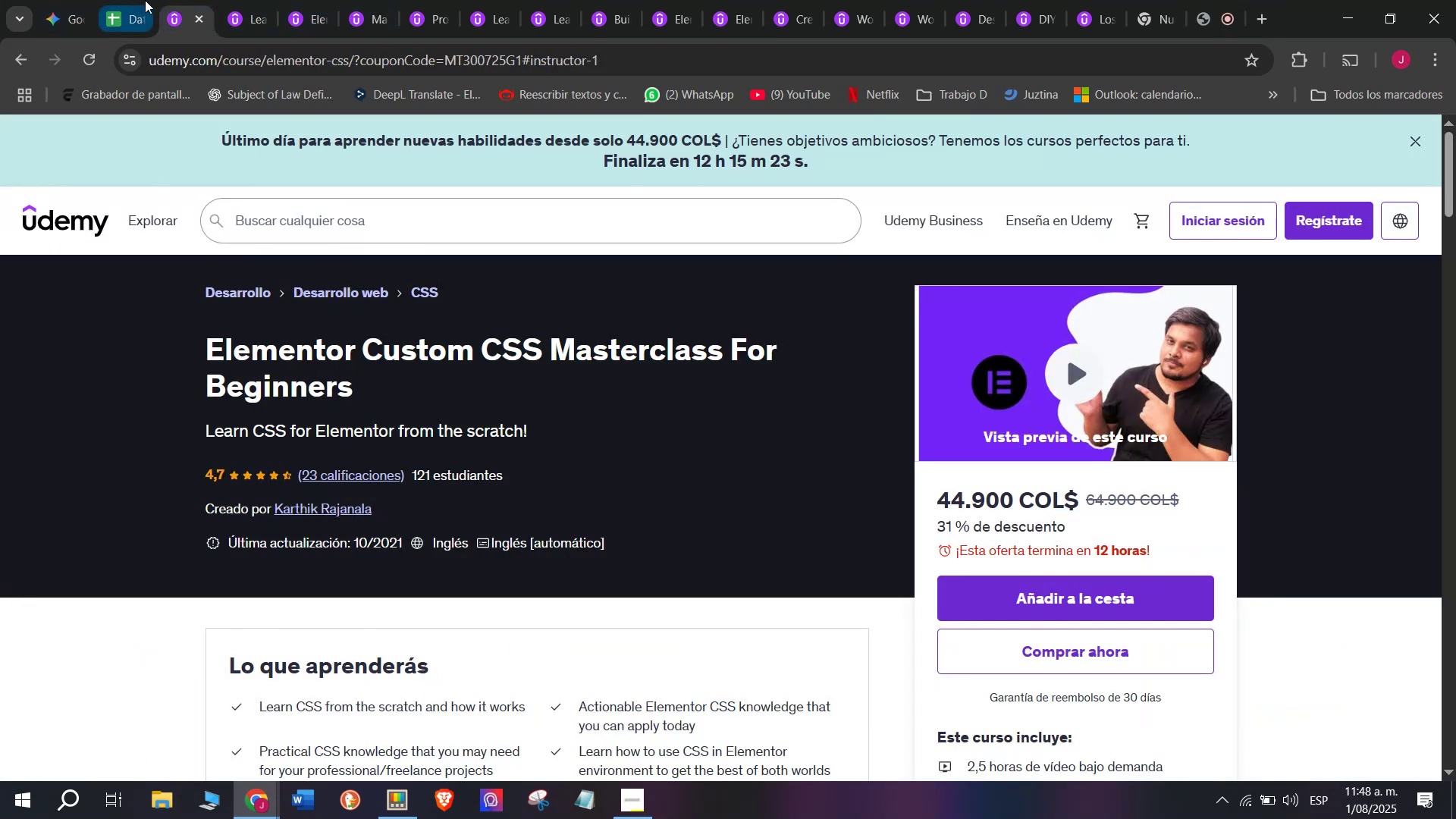 
left_click([145, 0])
 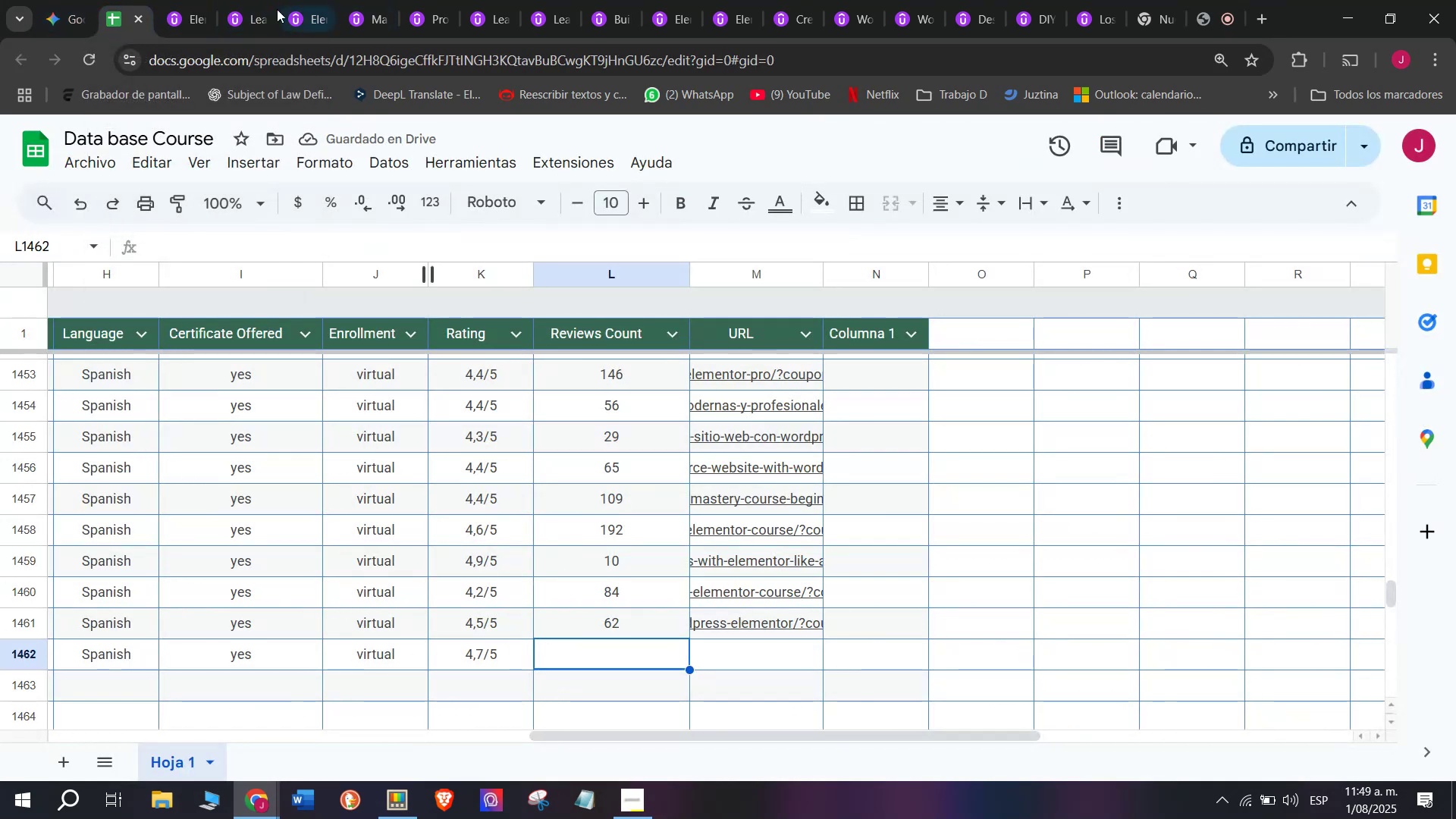 
left_click([177, 0])
 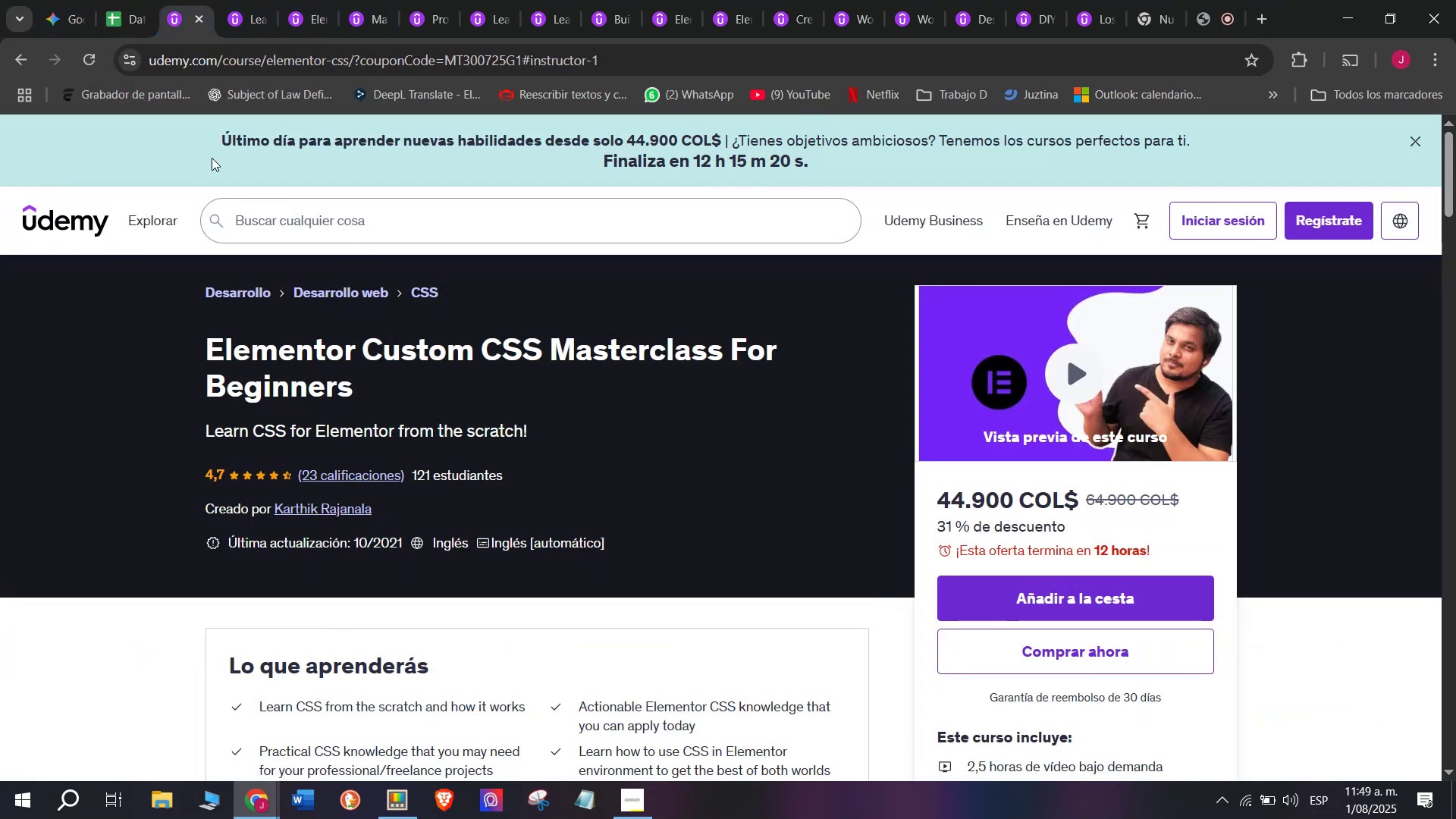 
left_click([122, 0])
 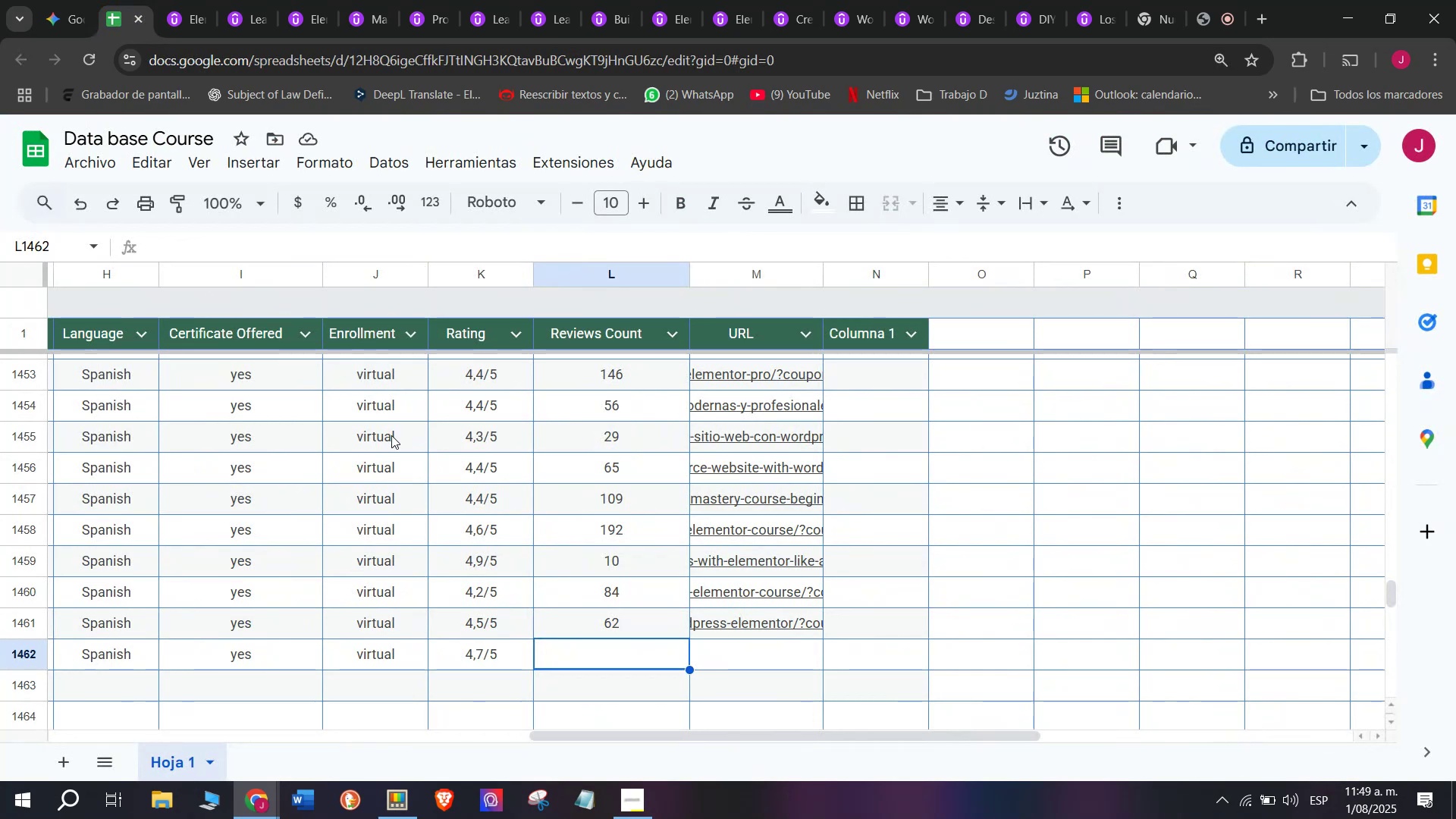 
type(23)
 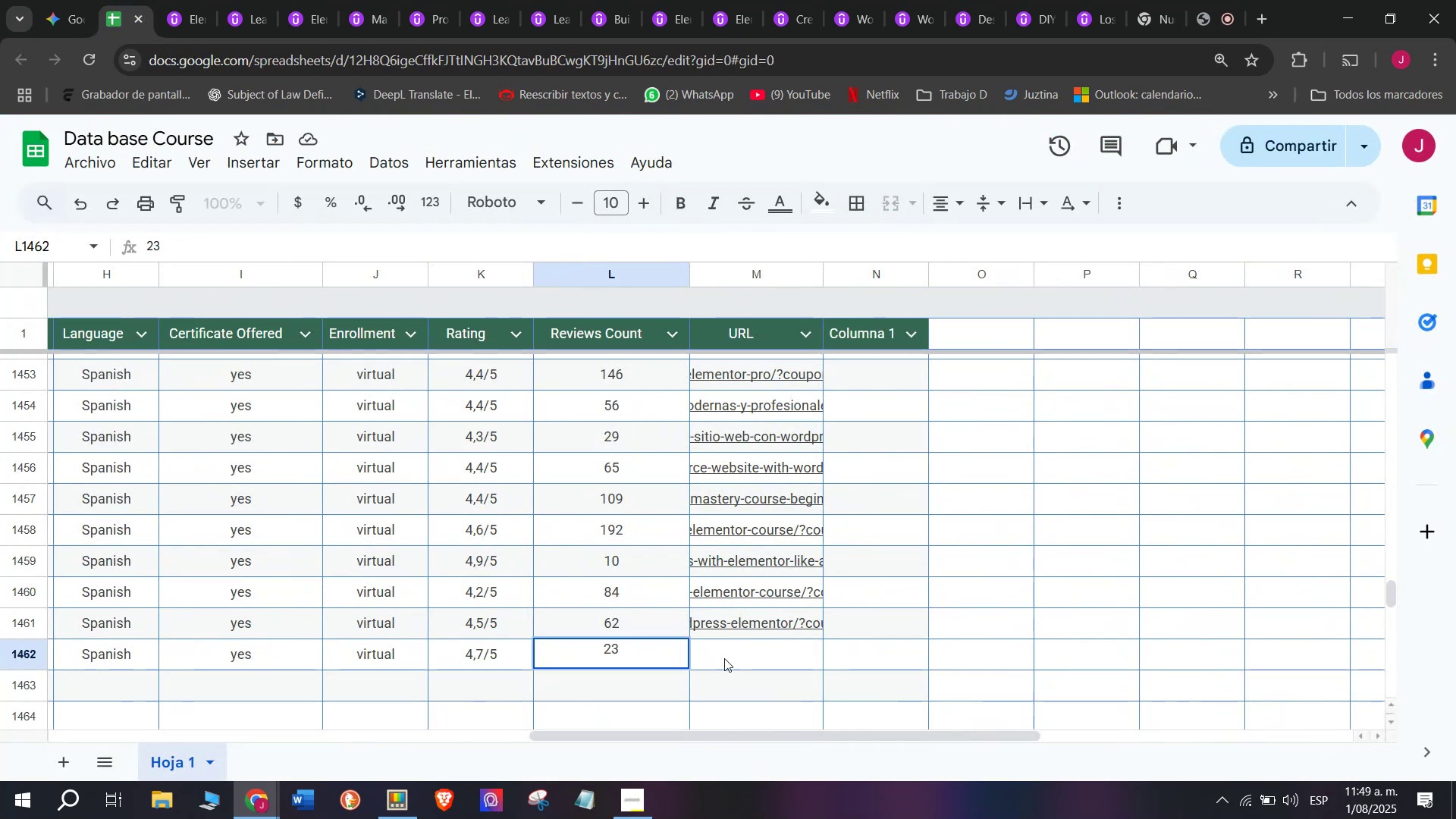 
left_click([728, 661])
 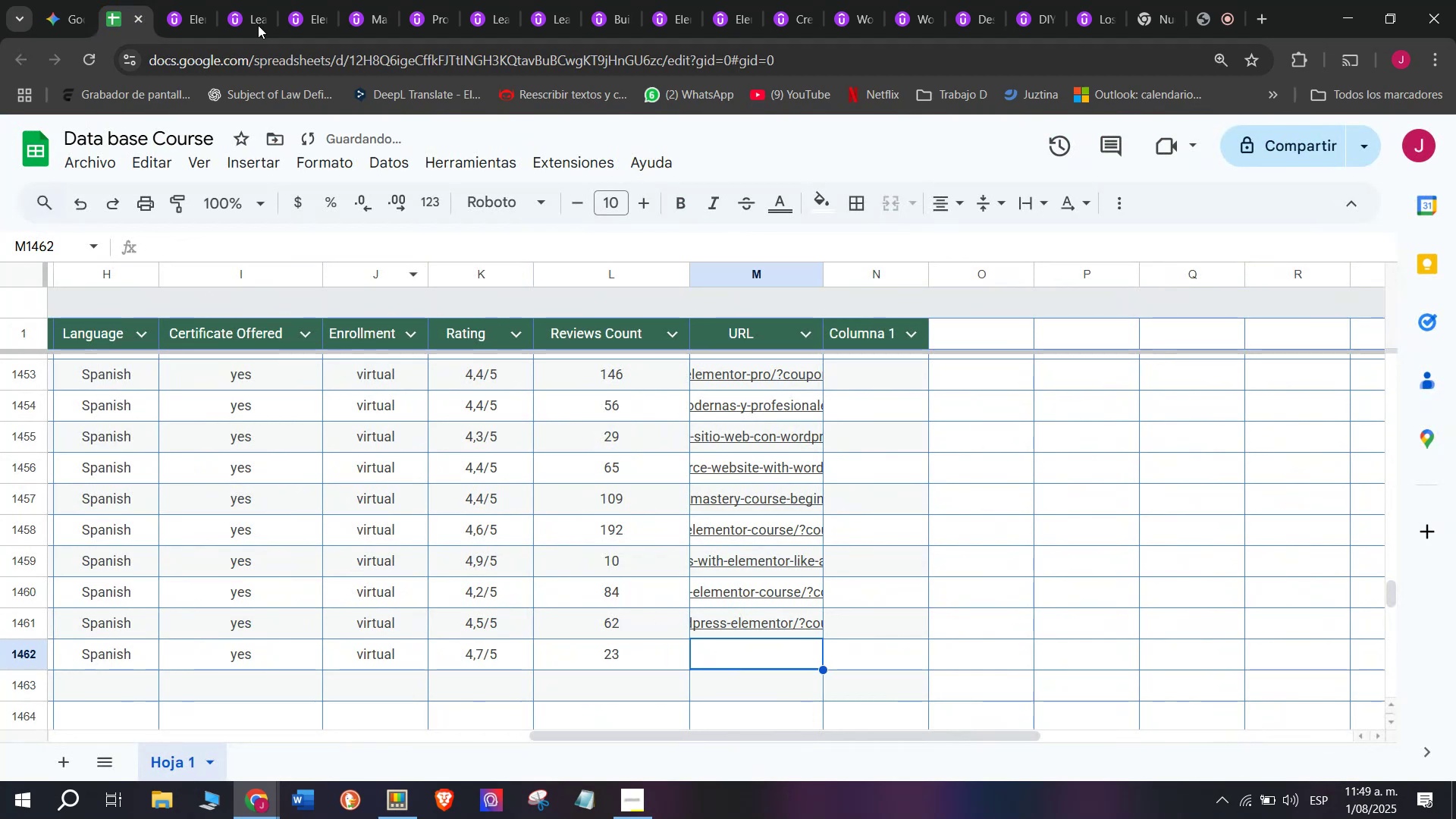 
left_click([190, 0])
 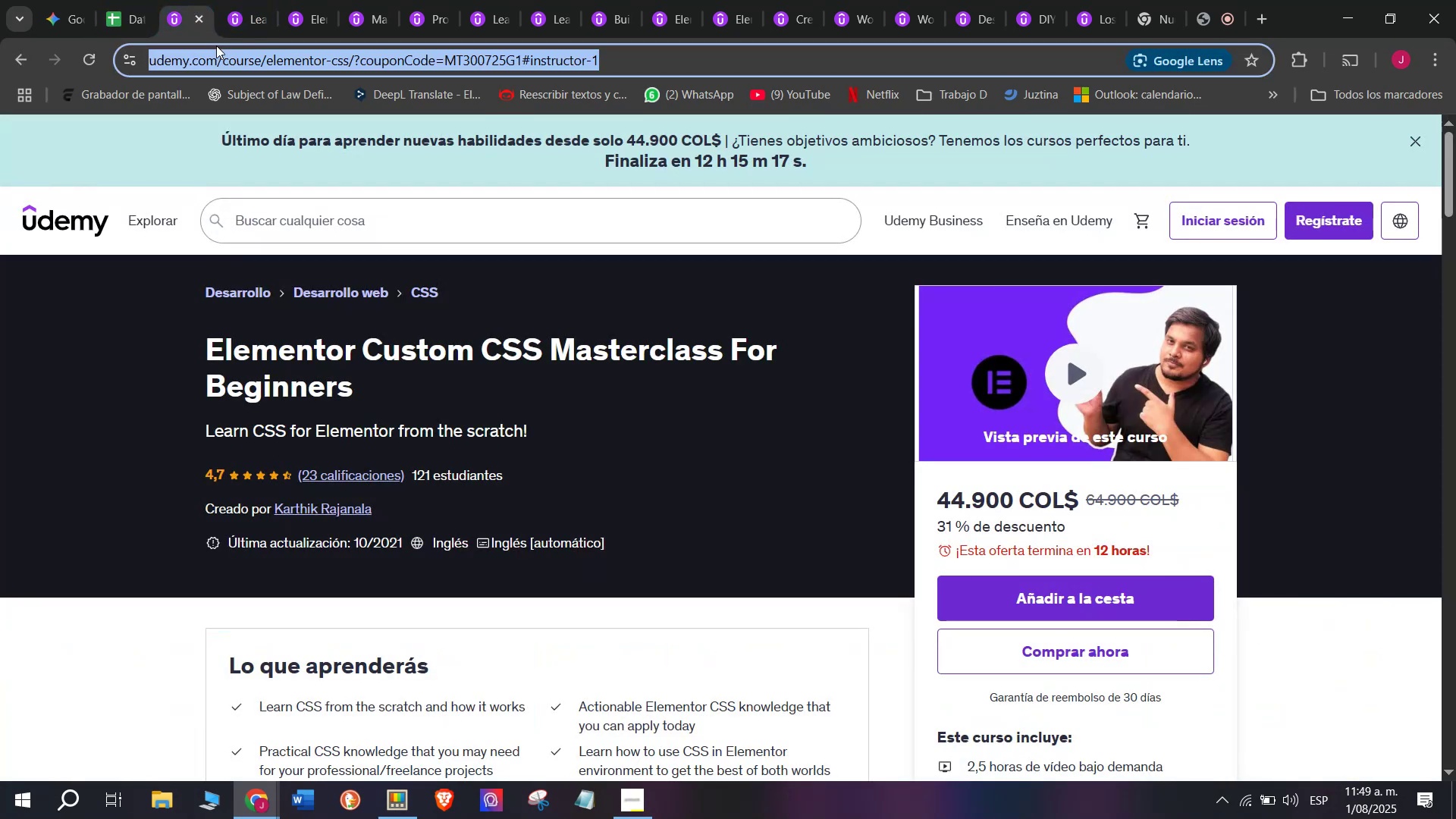 
double_click([216, 46])
 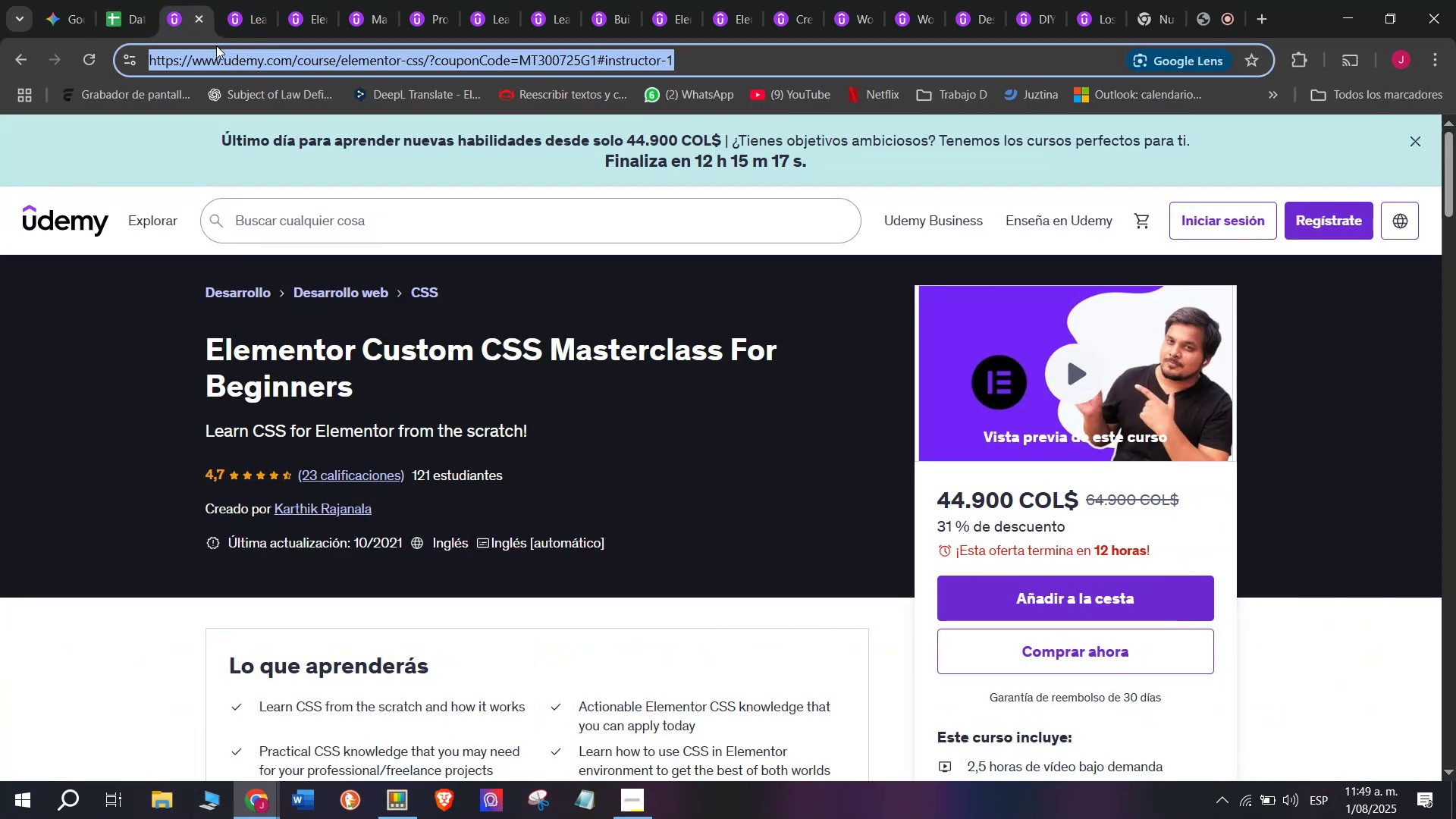 
triple_click([216, 46])
 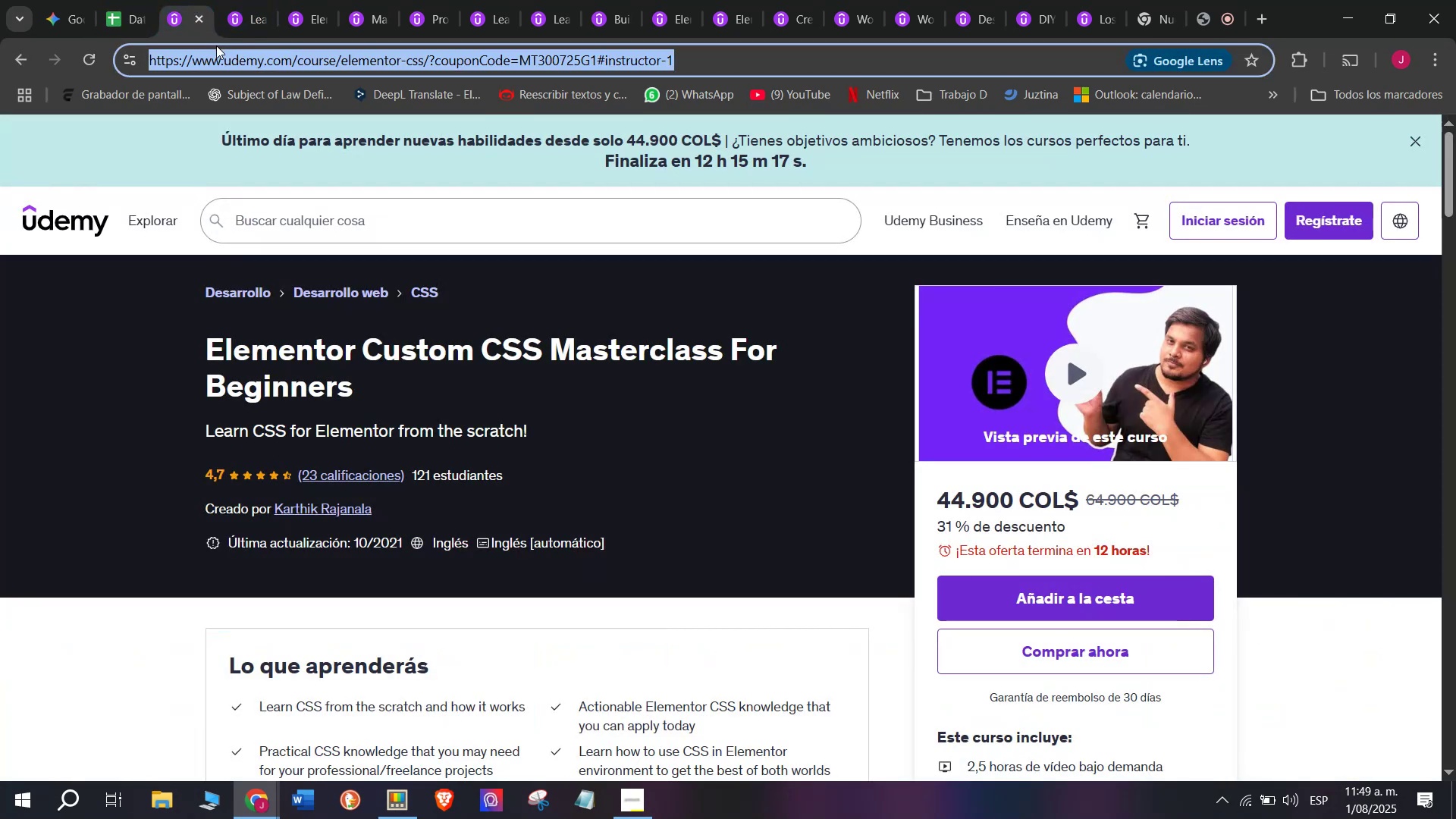 
key(Break)
 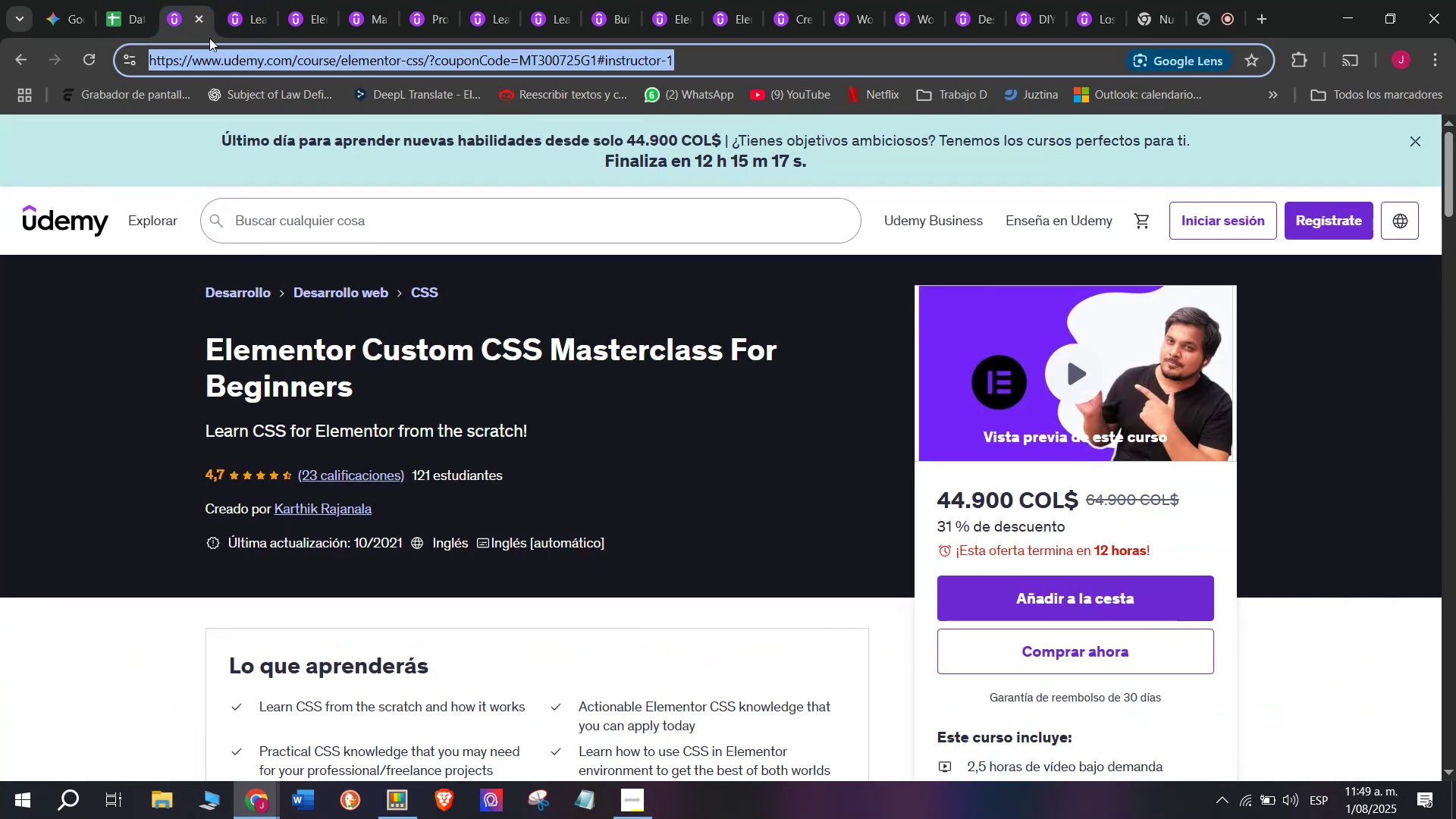 
key(Control+ControlLeft)
 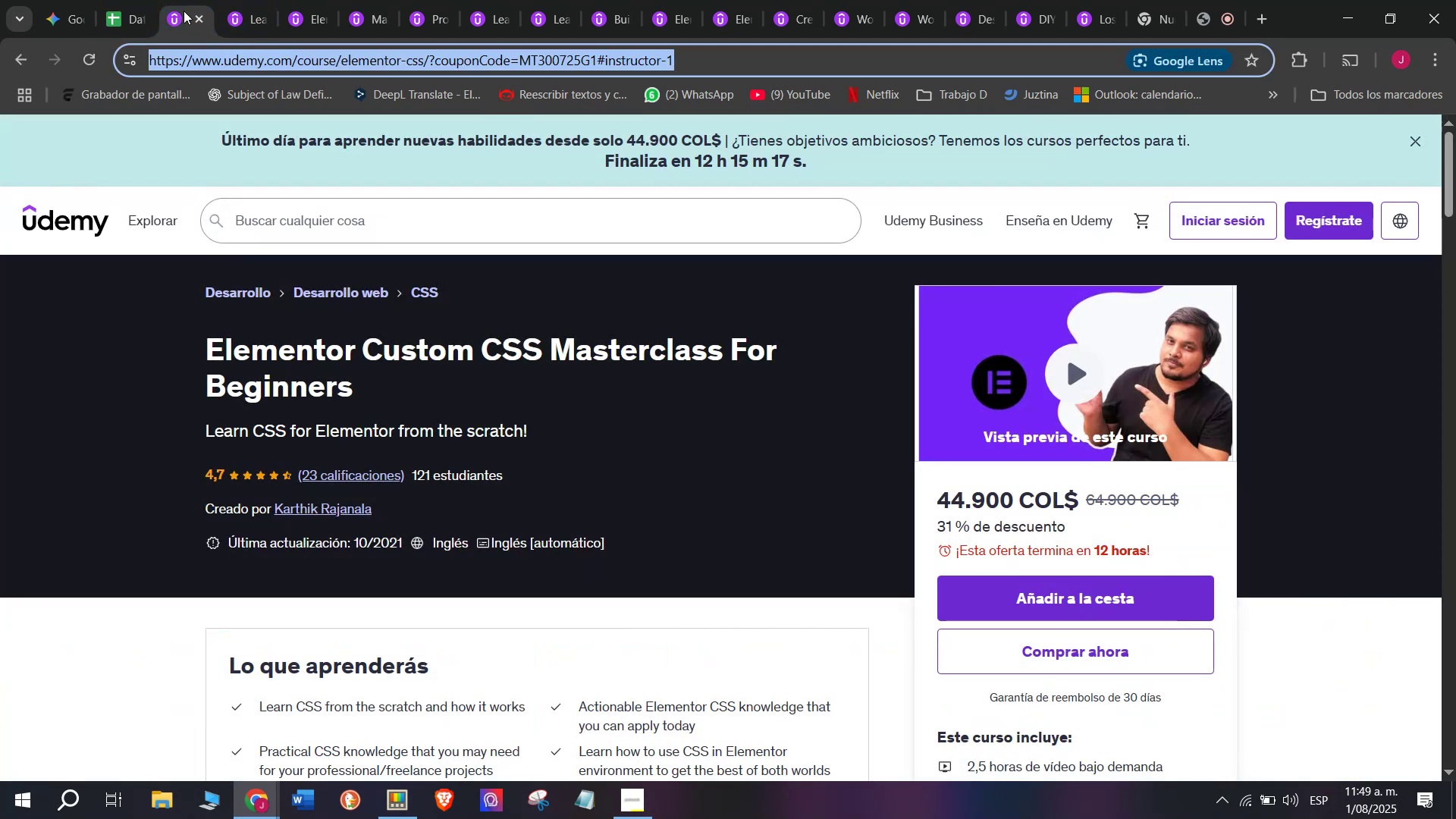 
key(Control+C)
 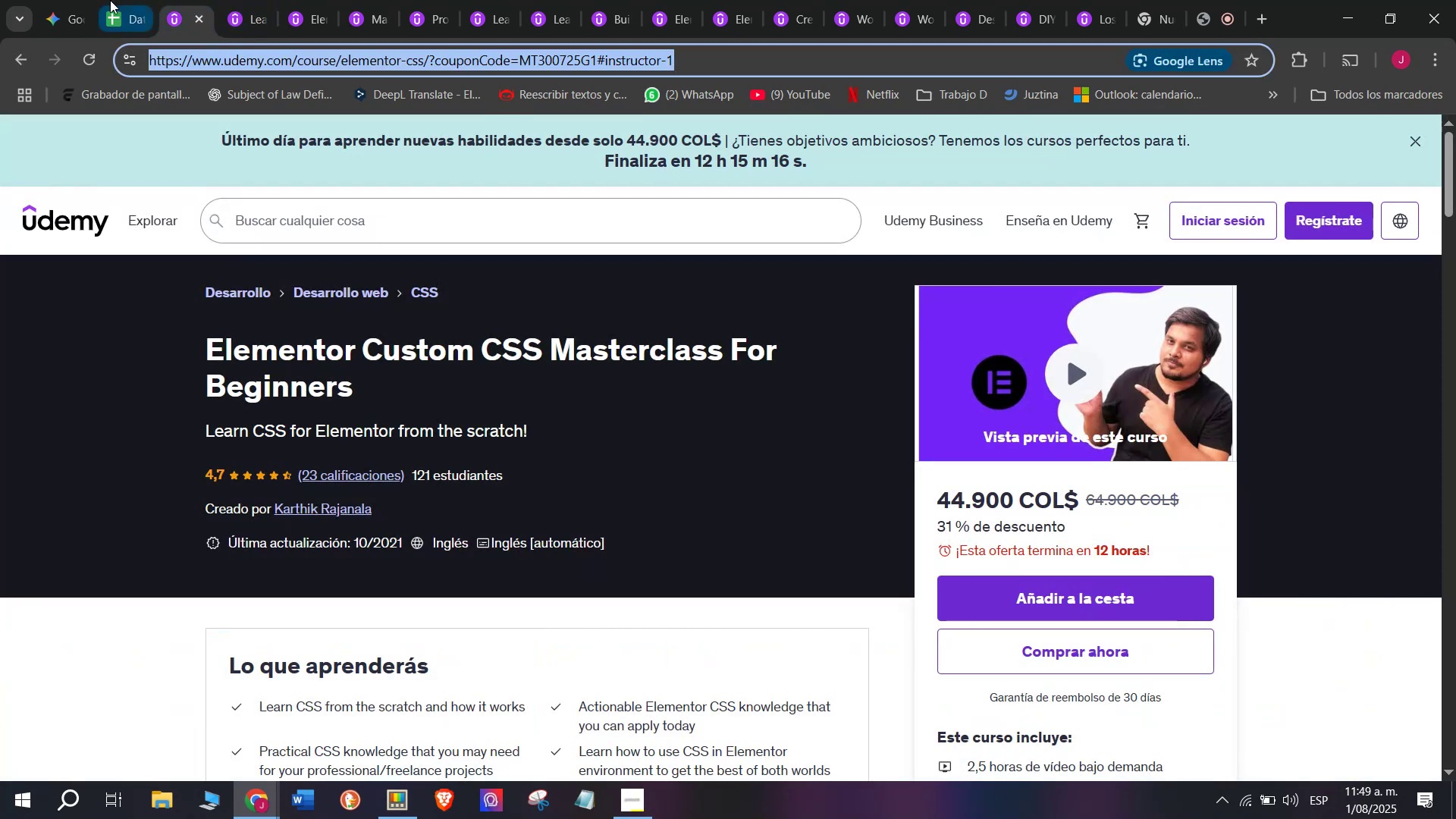 
triple_click([110, 0])
 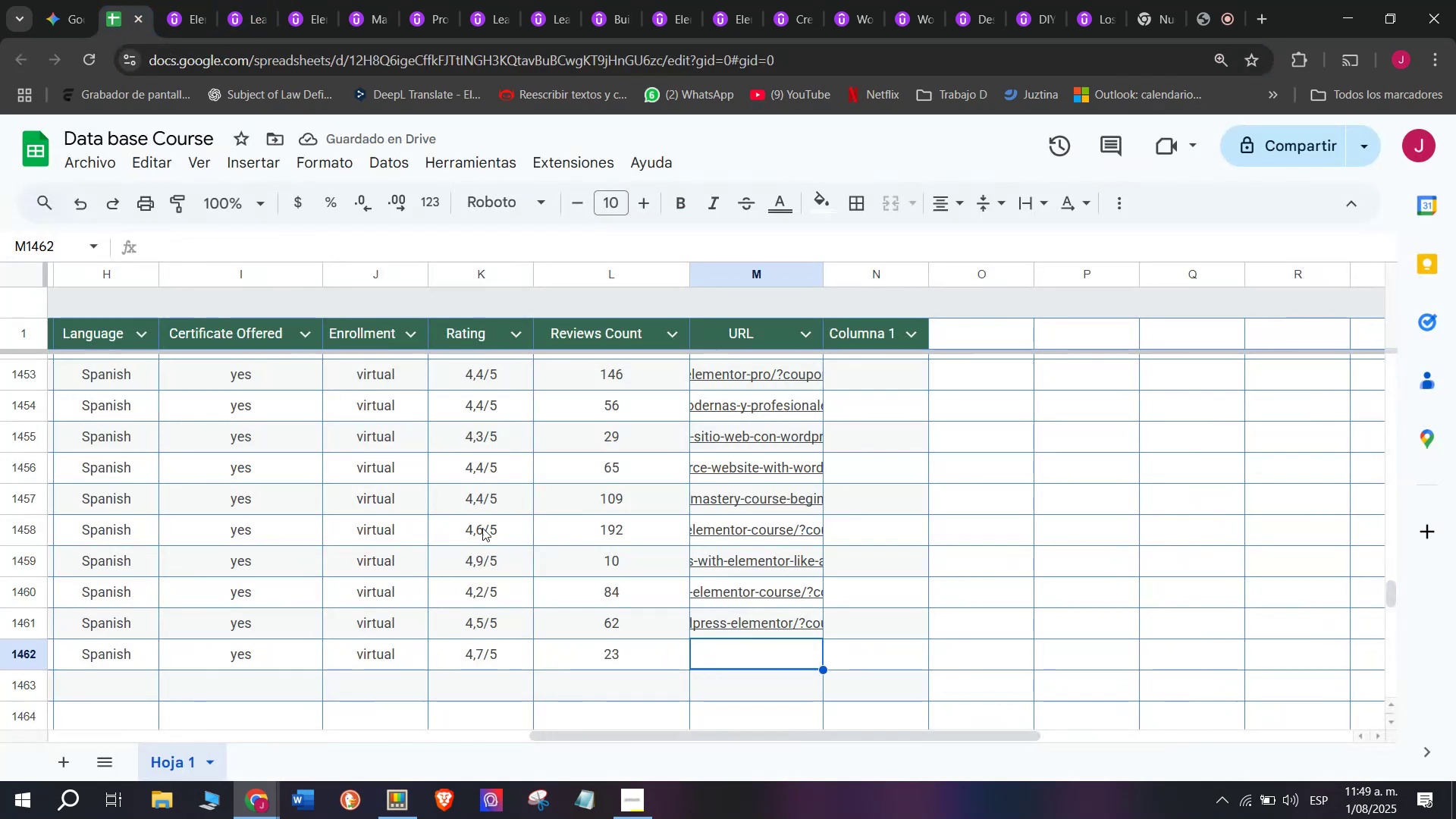 
key(Z)
 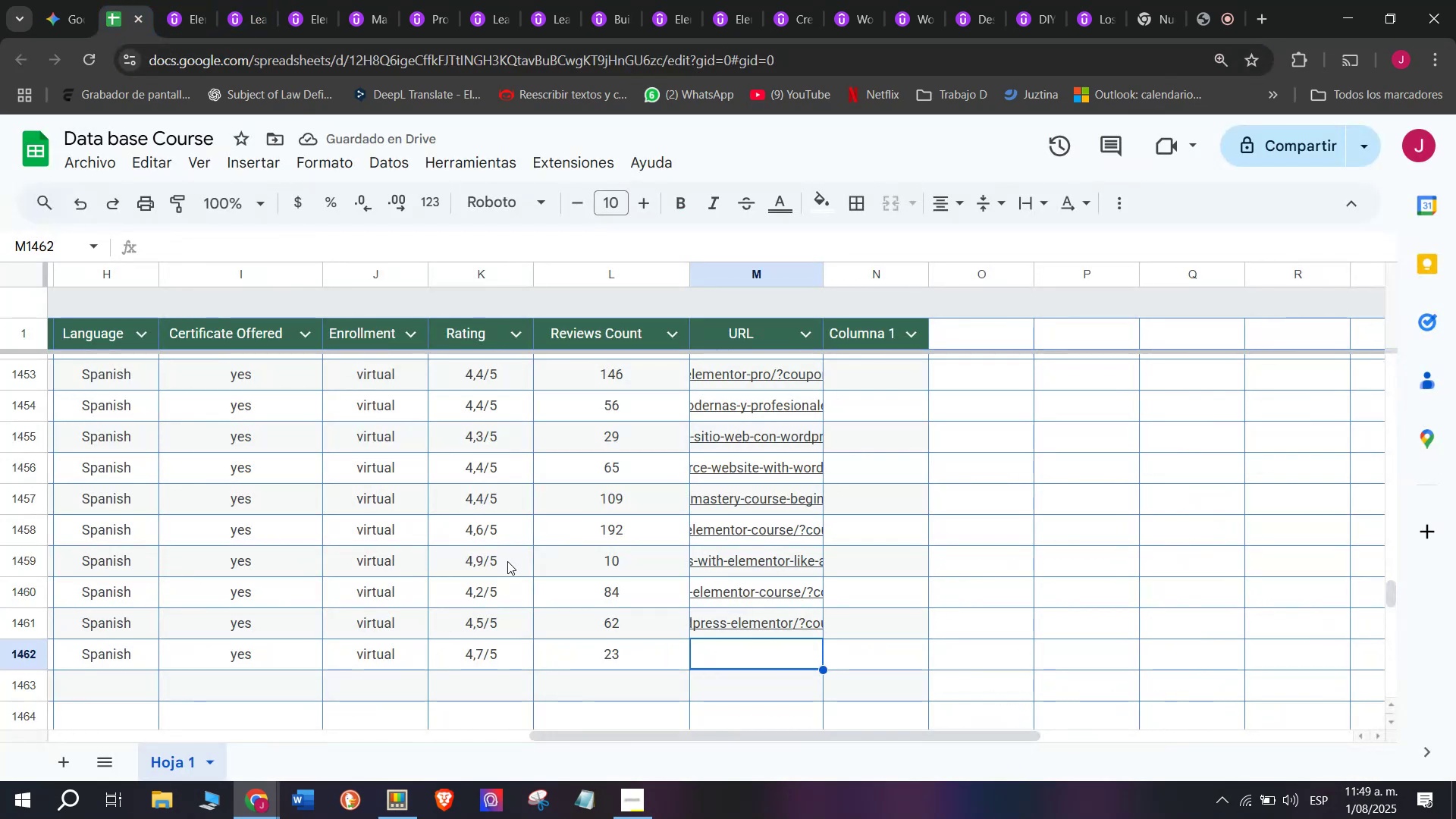 
key(Control+ControlLeft)
 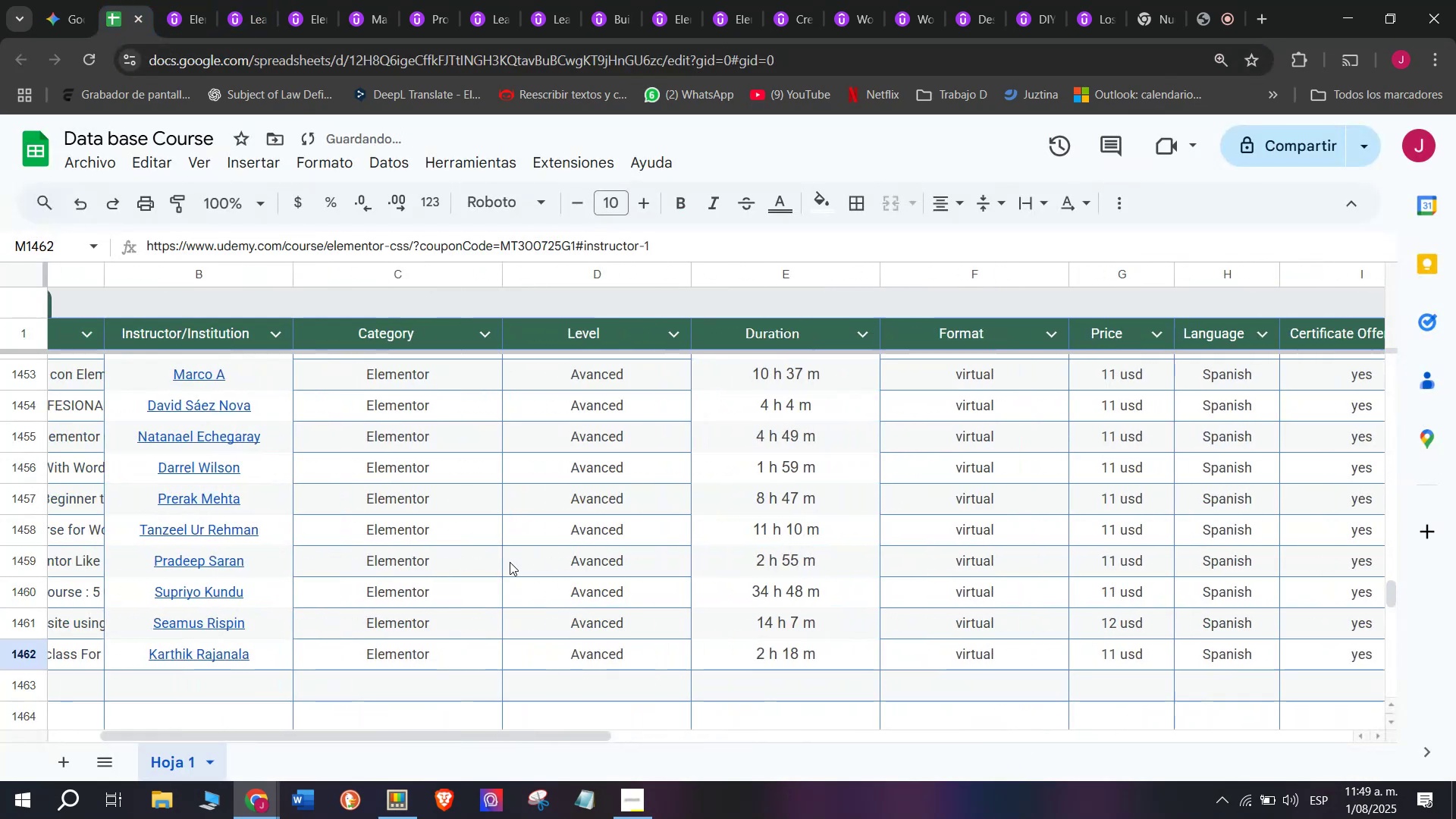 
key(Control+V)
 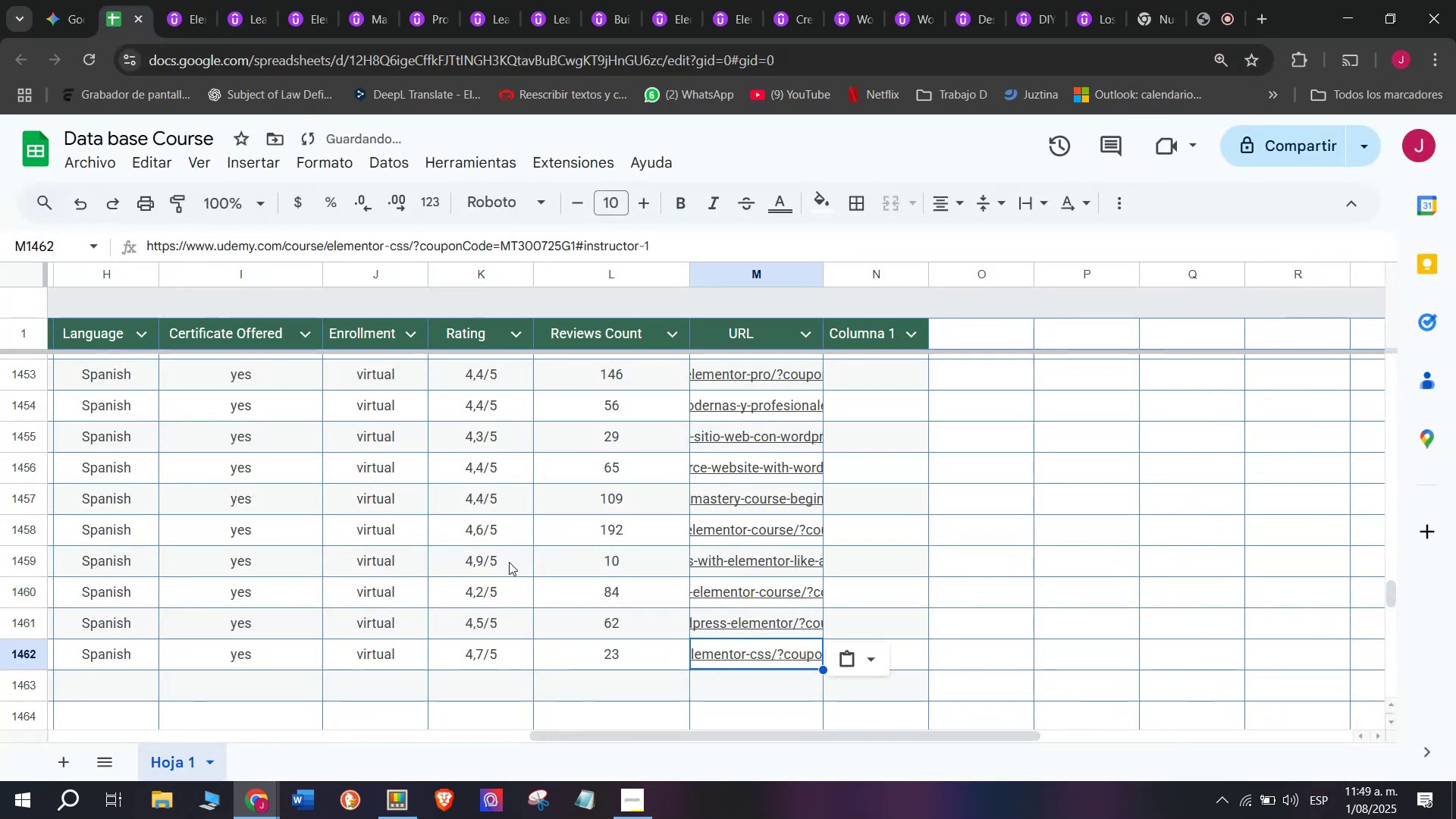 
scroll: coordinate [230, 664], scroll_direction: up, amount: 7.0
 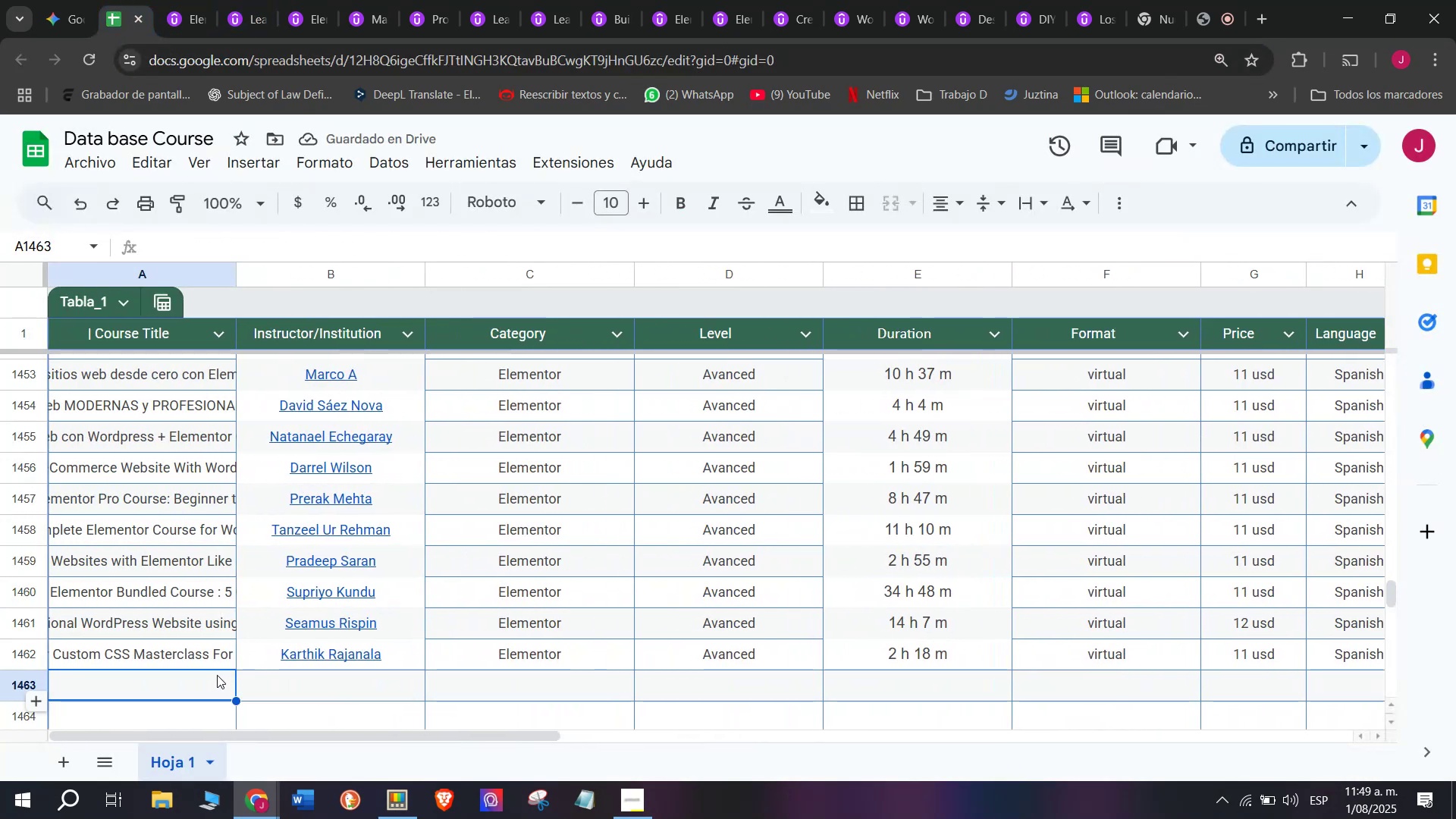 
scroll: coordinate [202, 598], scroll_direction: down, amount: 1.0
 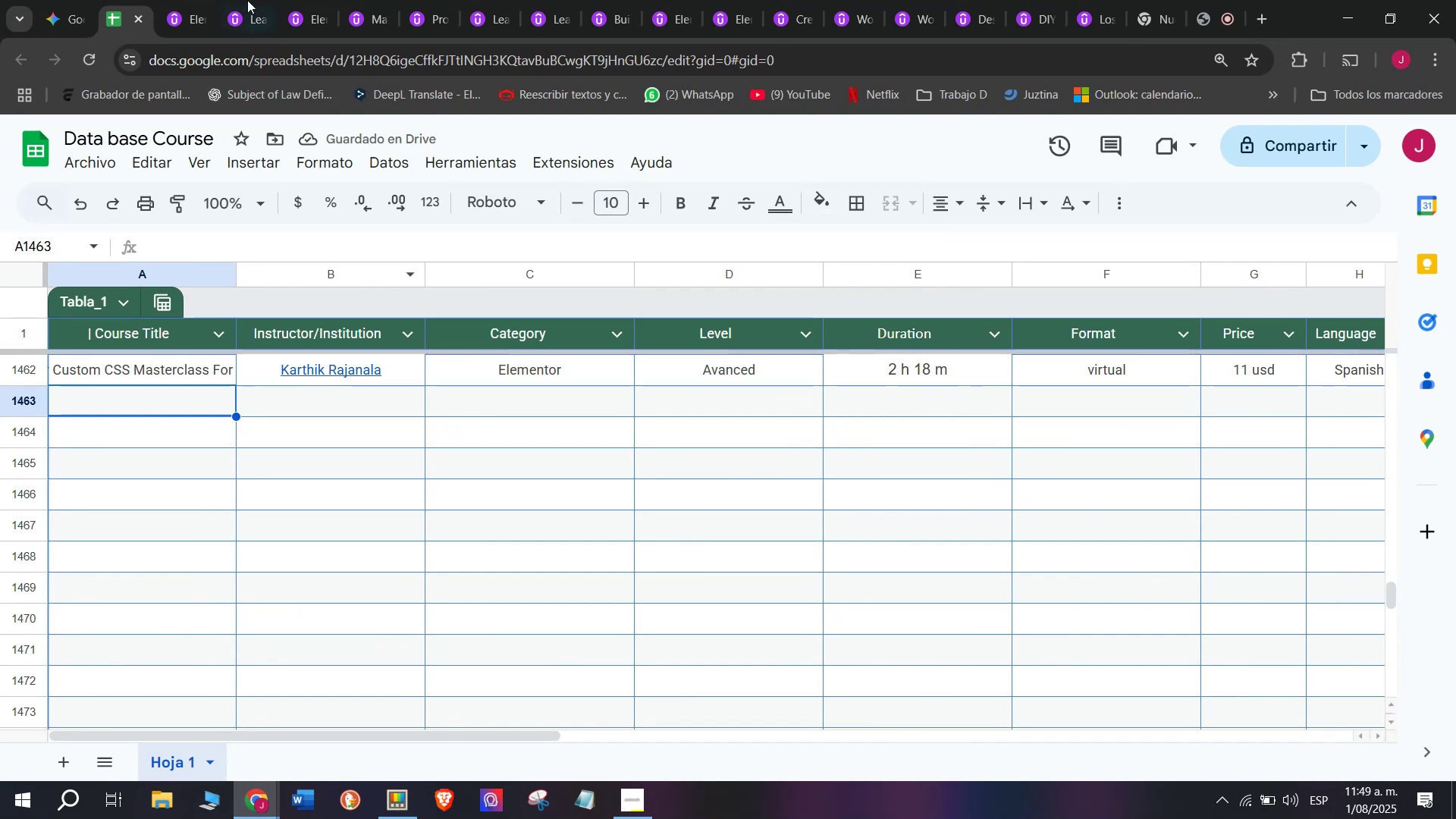 
left_click([181, 0])
 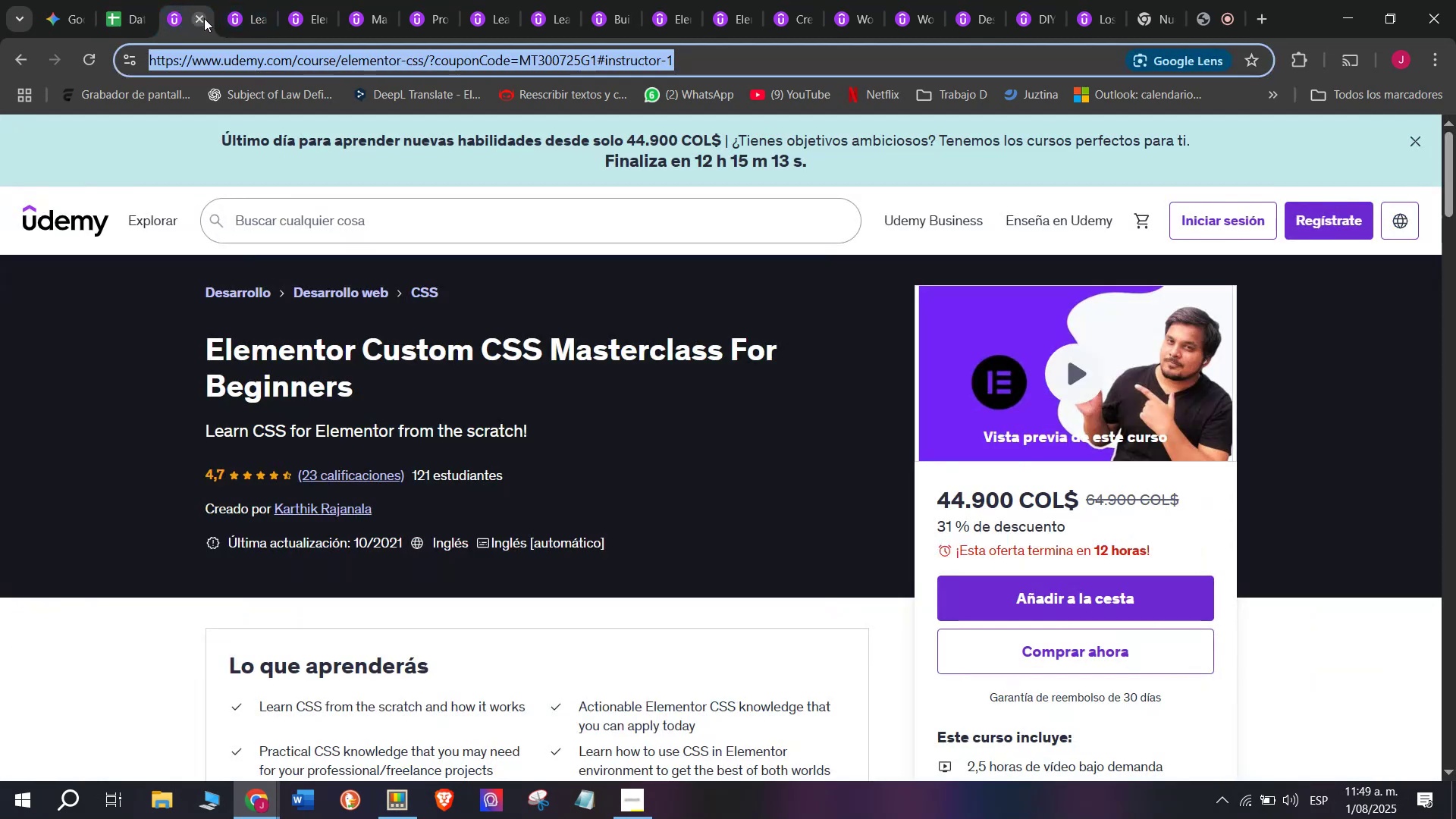 
left_click([204, 18])
 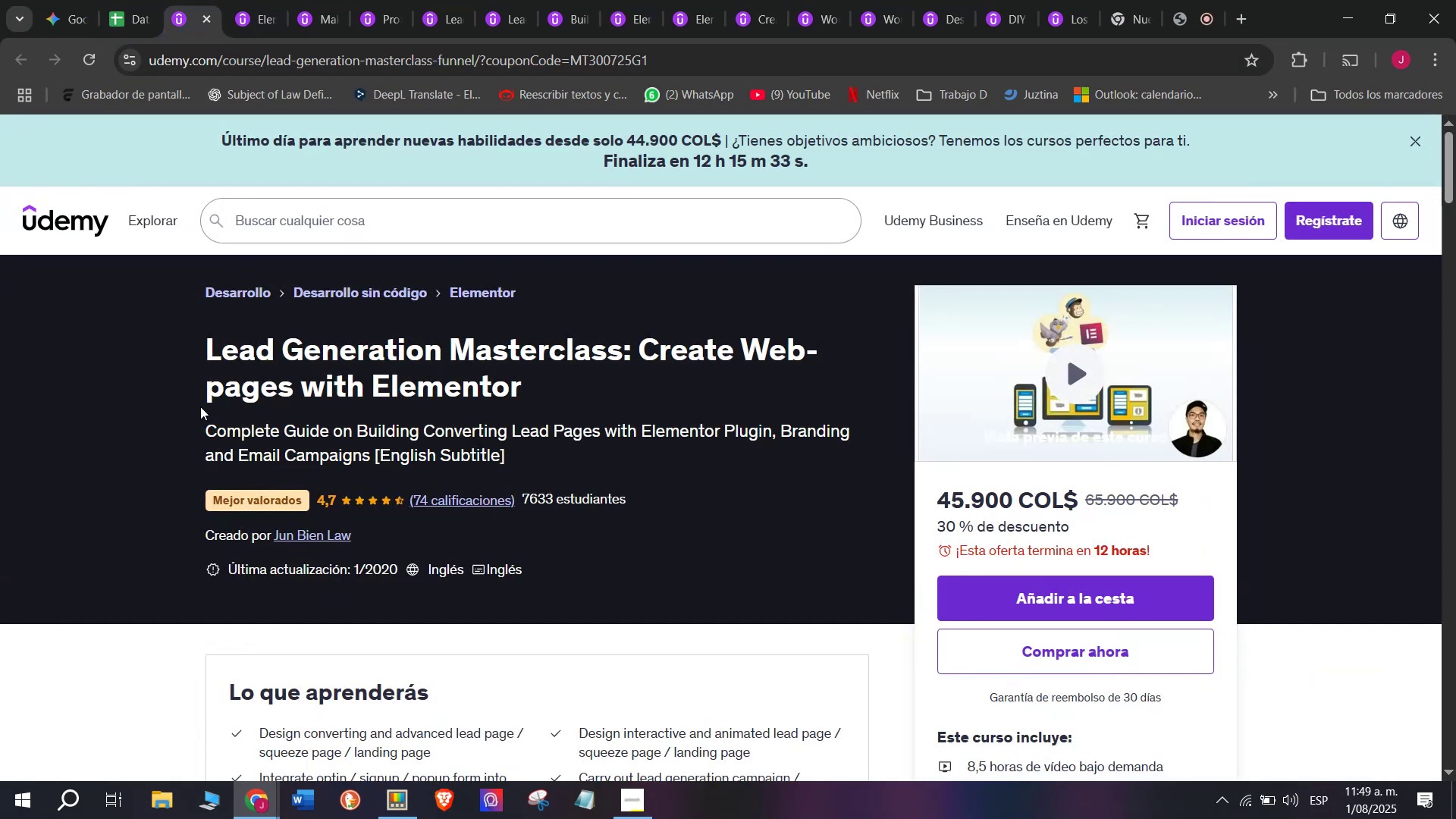 
left_click_drag(start_coordinate=[177, 340], to_coordinate=[555, 416])
 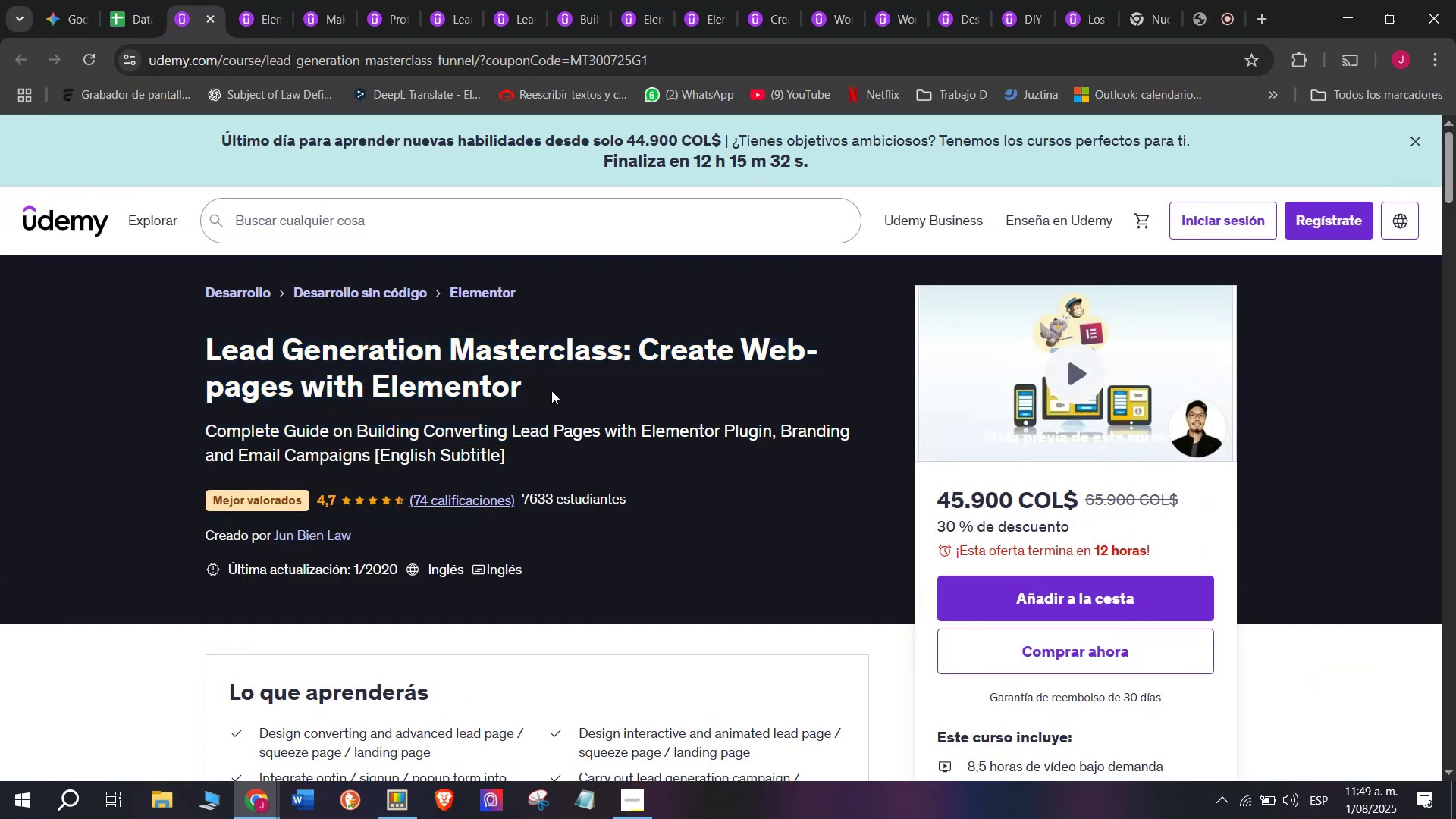 
key(Control+ControlLeft)
 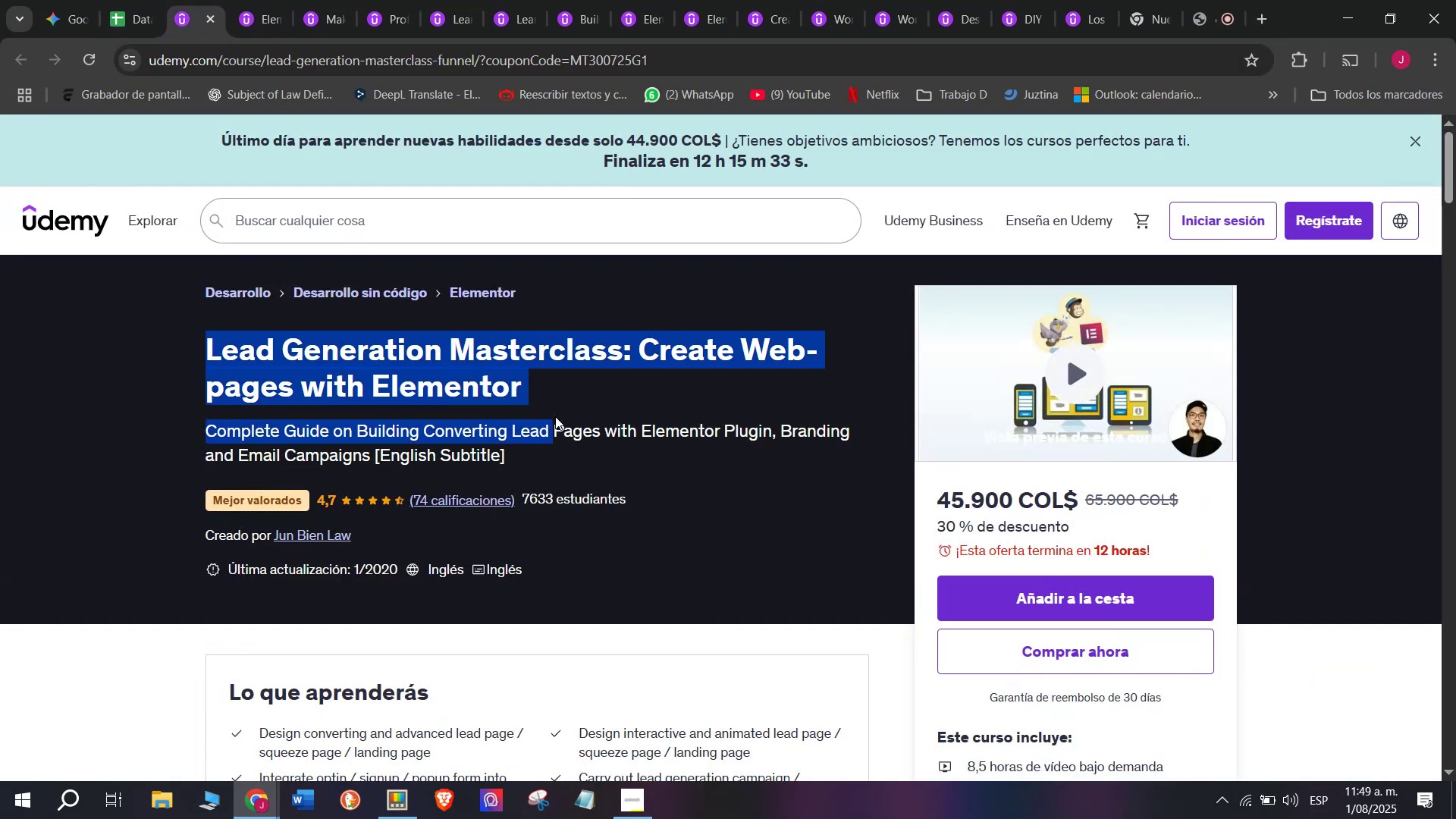 
key(Break)
 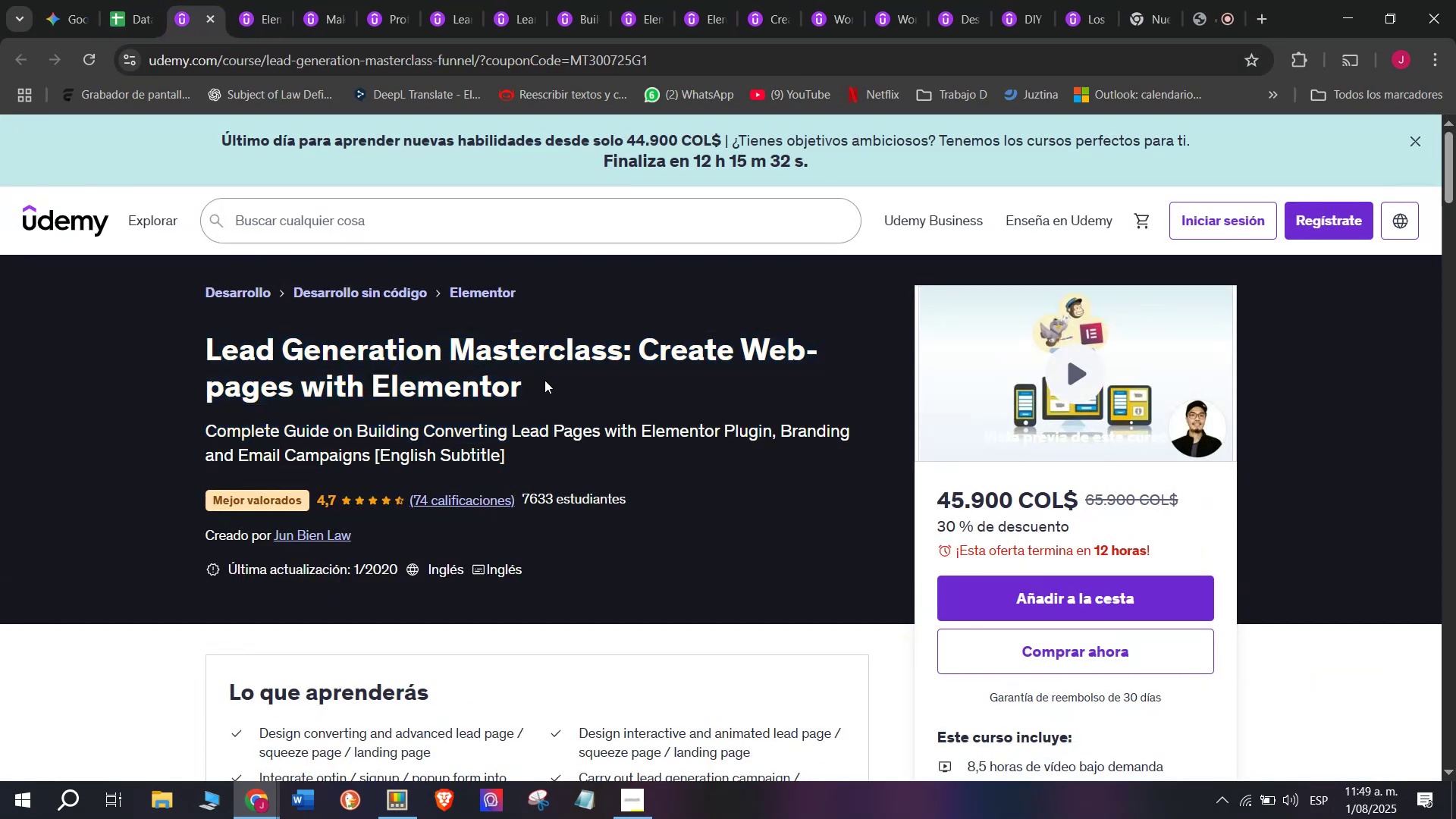 
key(Control+C)
 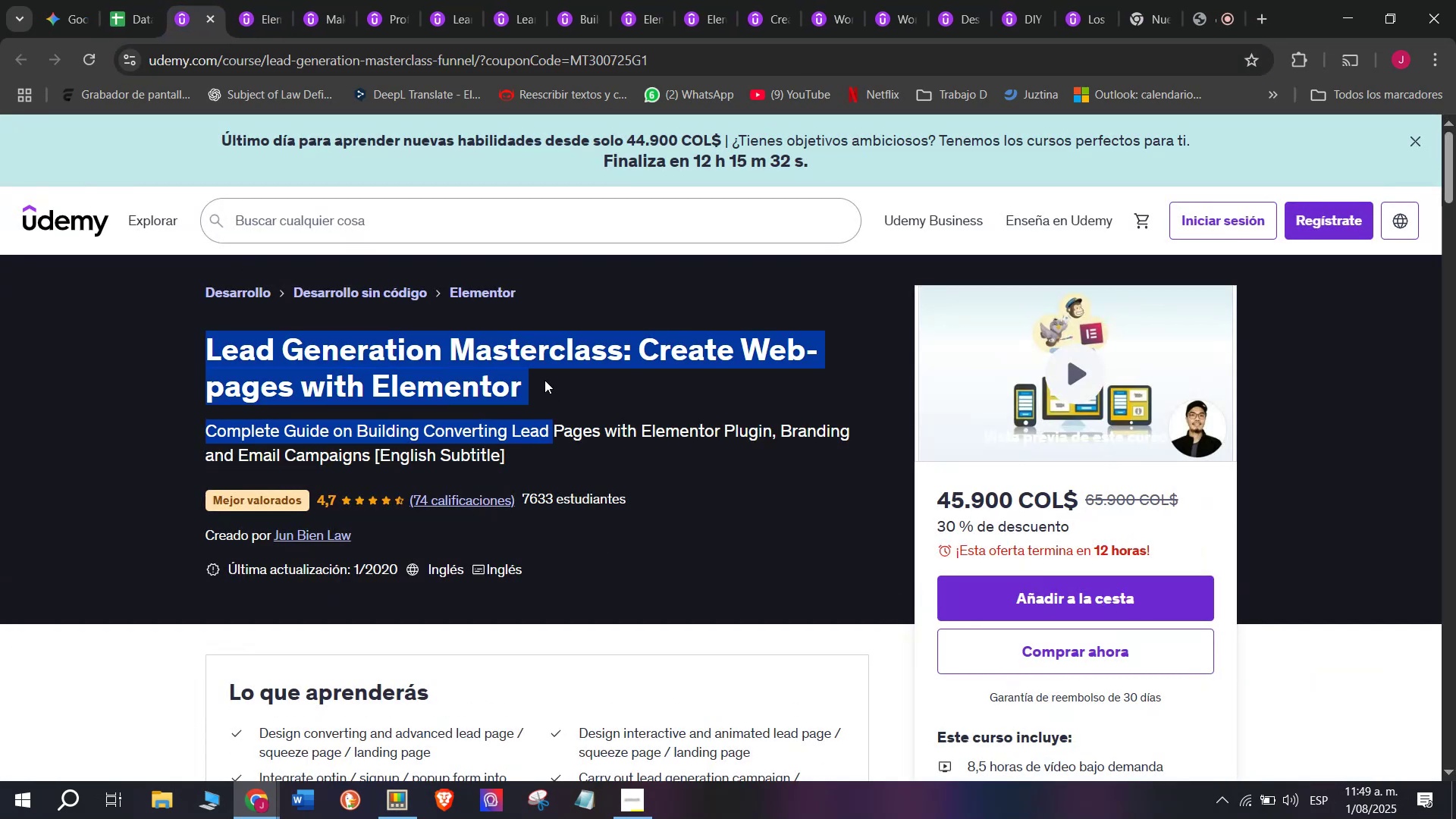 
left_click([544, 380])
 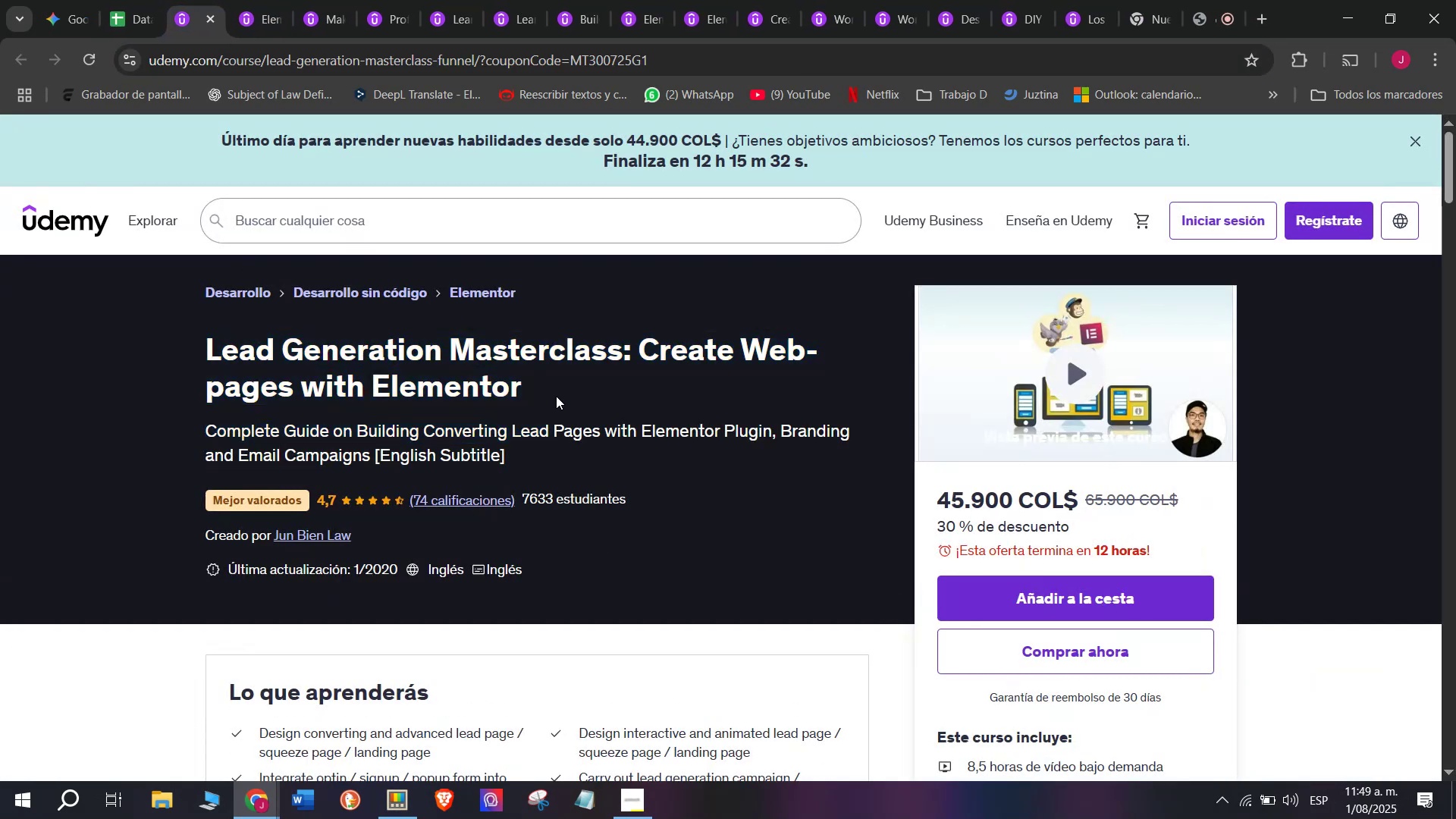 
left_click_drag(start_coordinate=[556, 396], to_coordinate=[171, 349])
 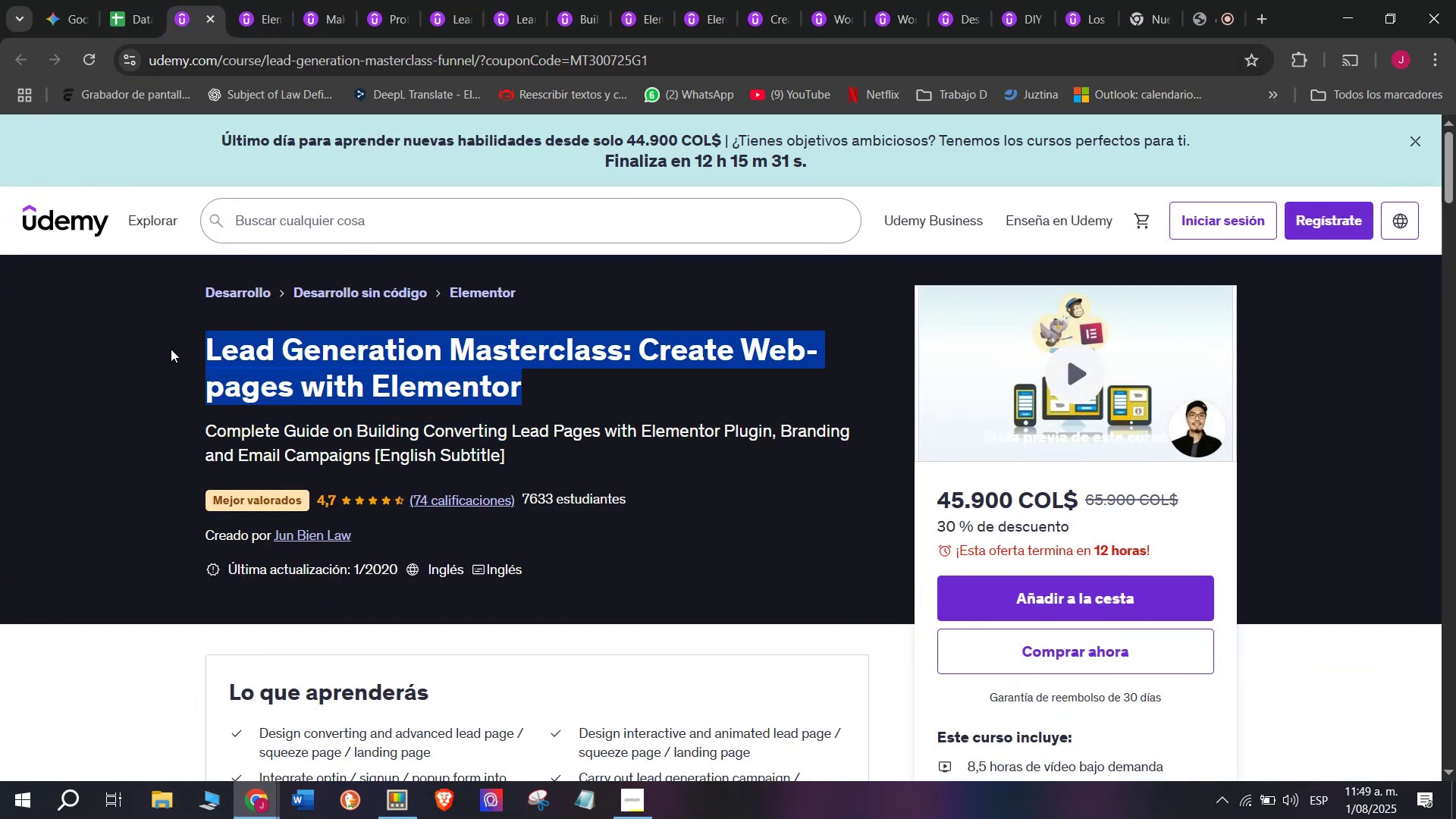 
key(Control+ControlLeft)
 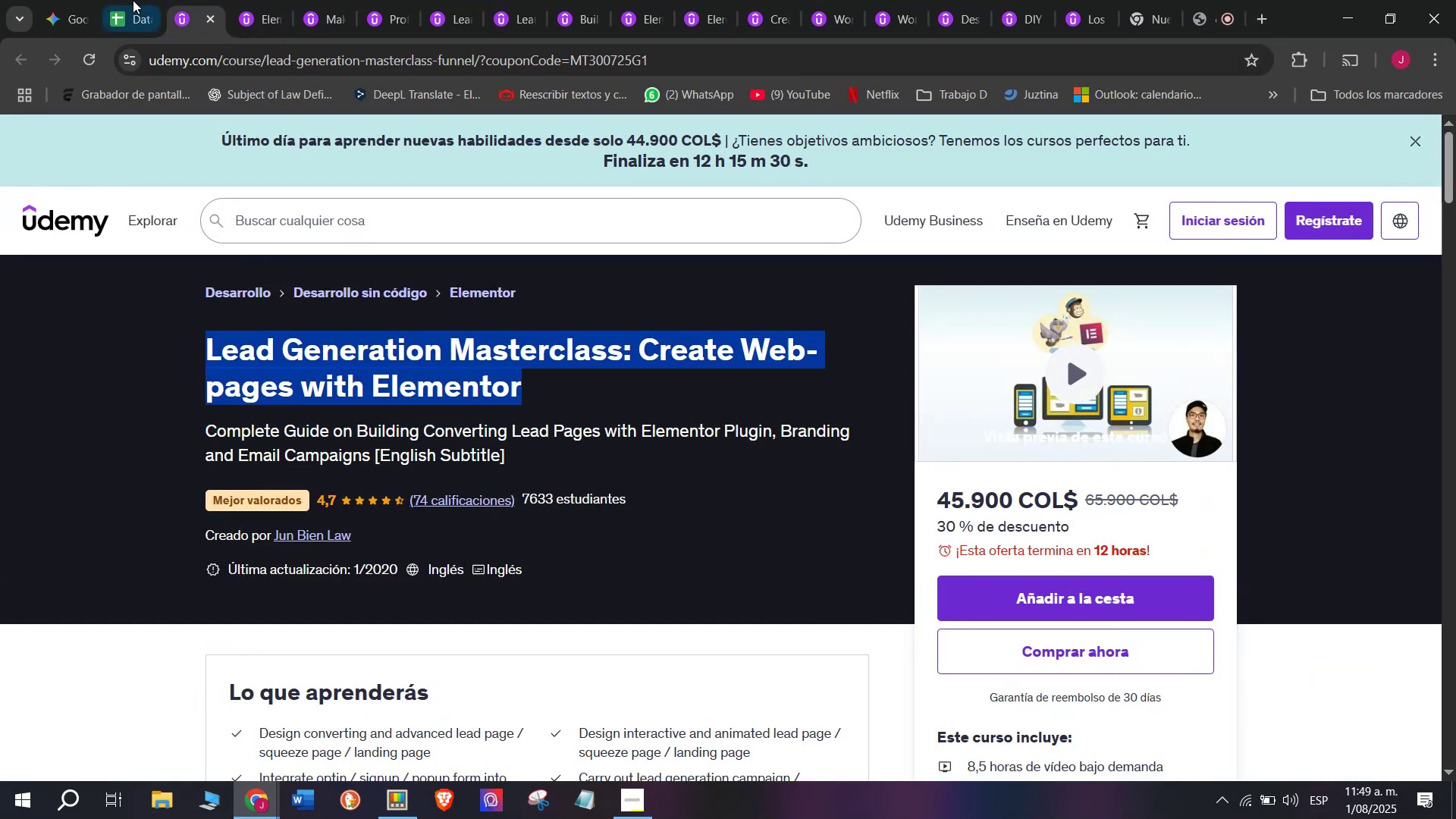 
key(Break)
 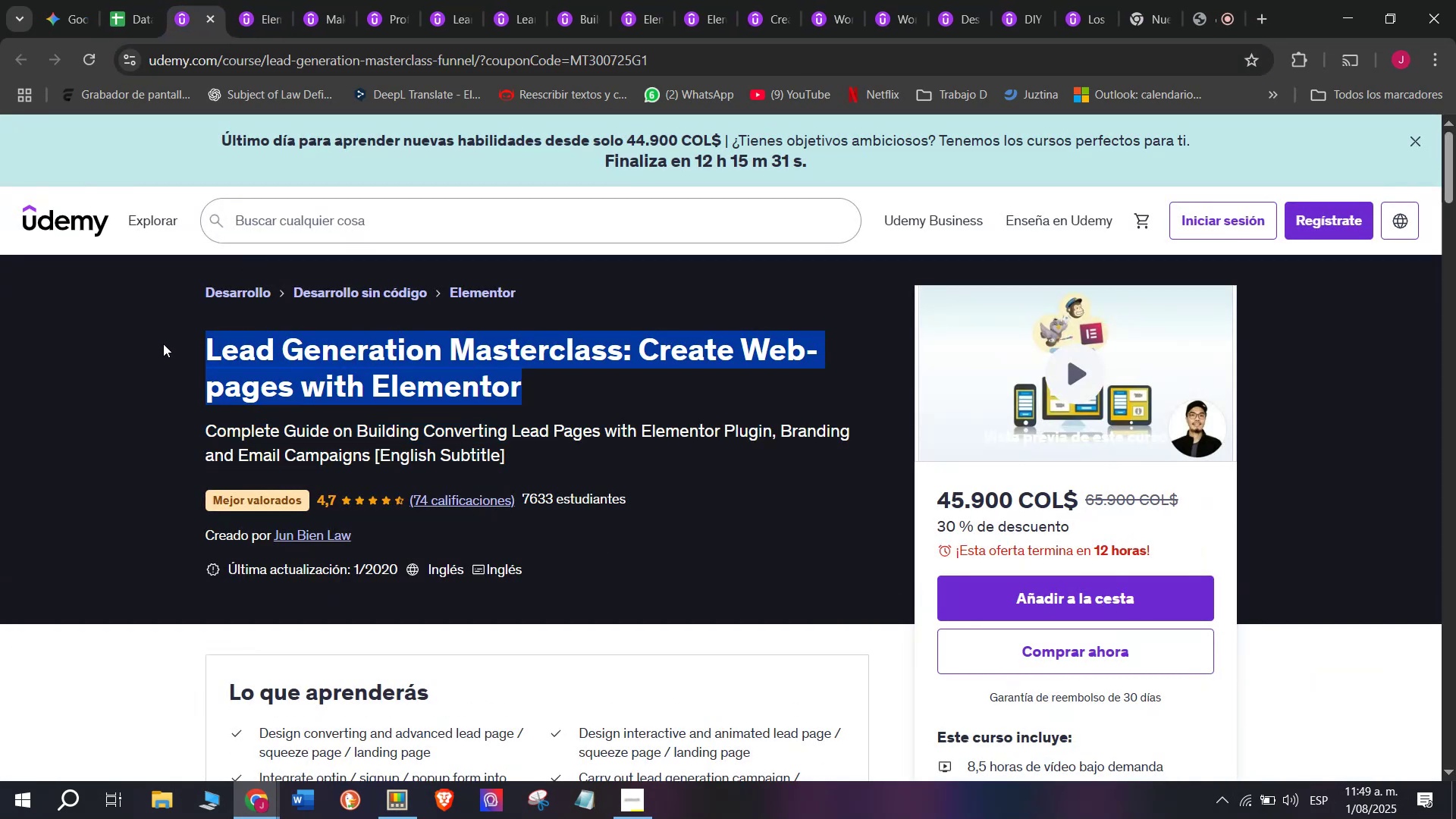 
key(Control+C)
 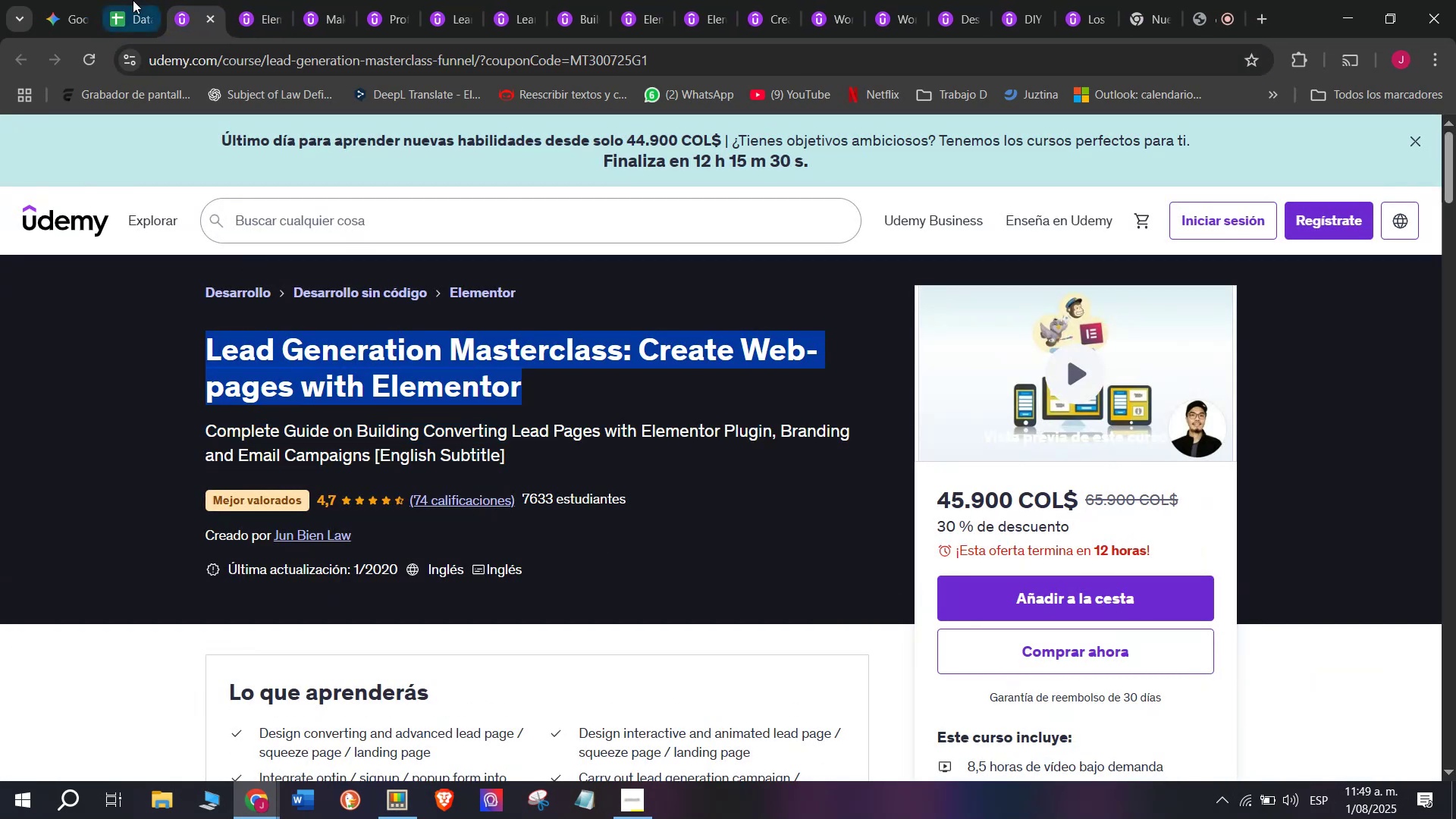 
left_click([133, 0])
 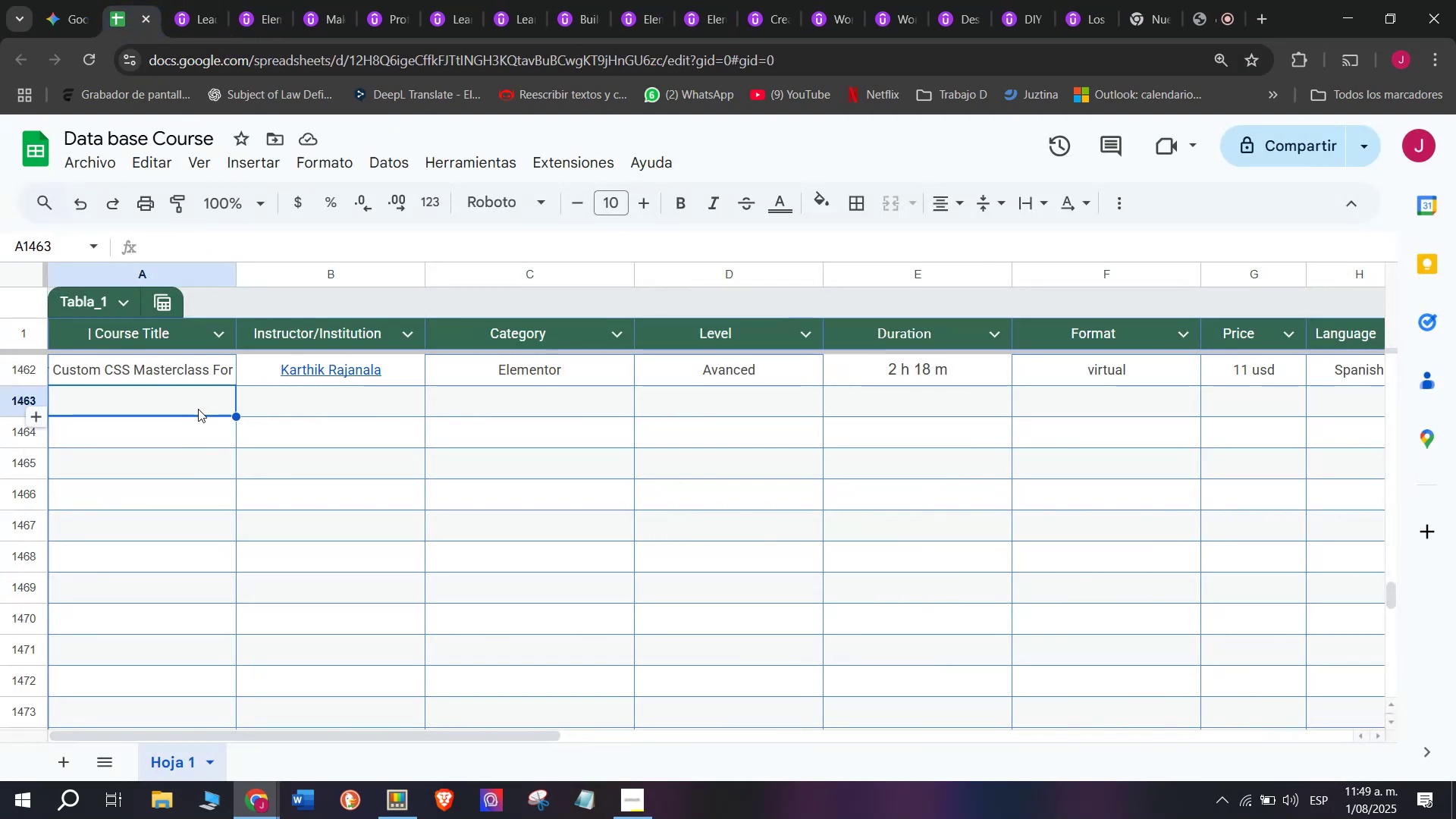 
double_click([190, 398])
 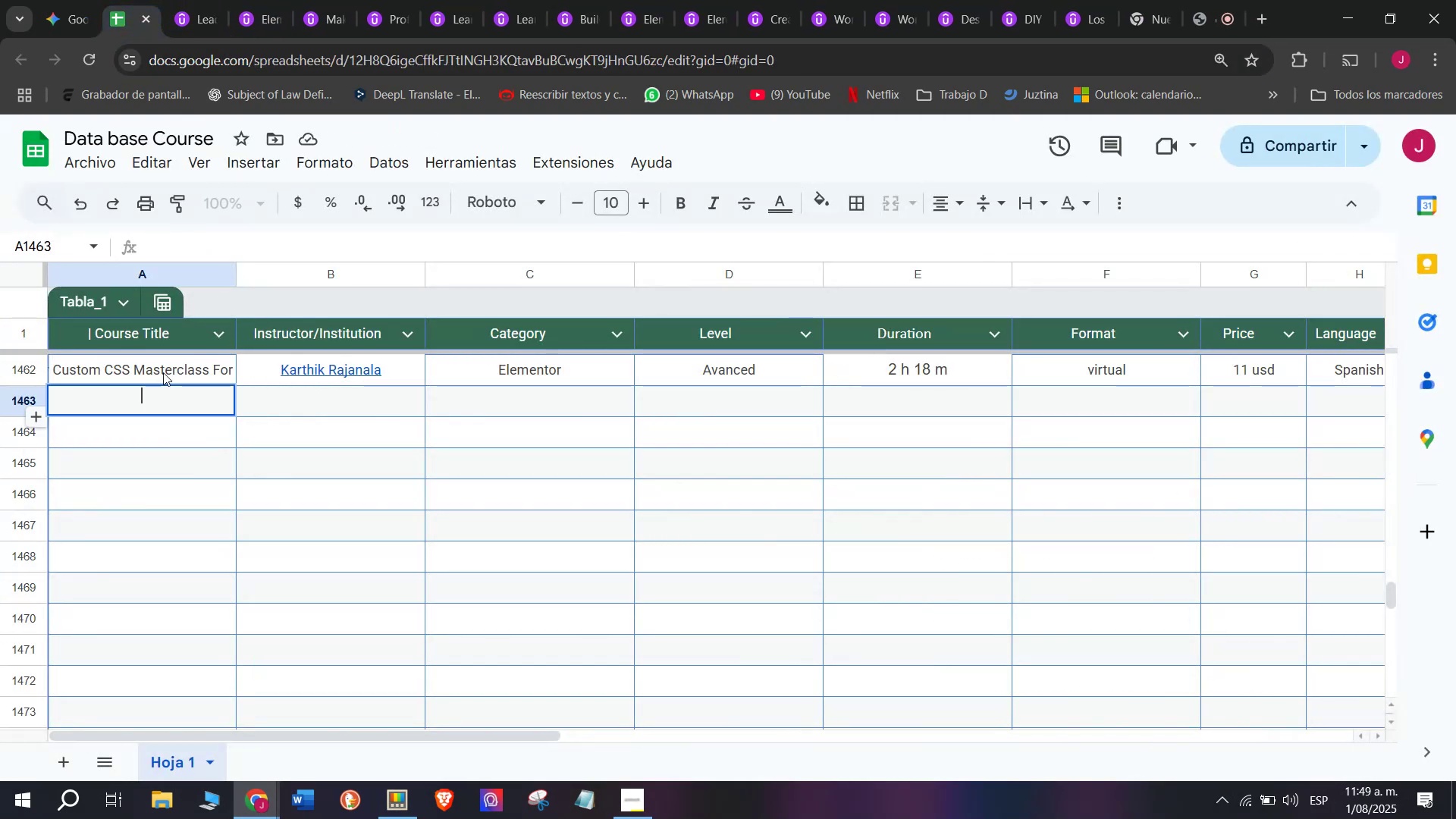 
key(Z)
 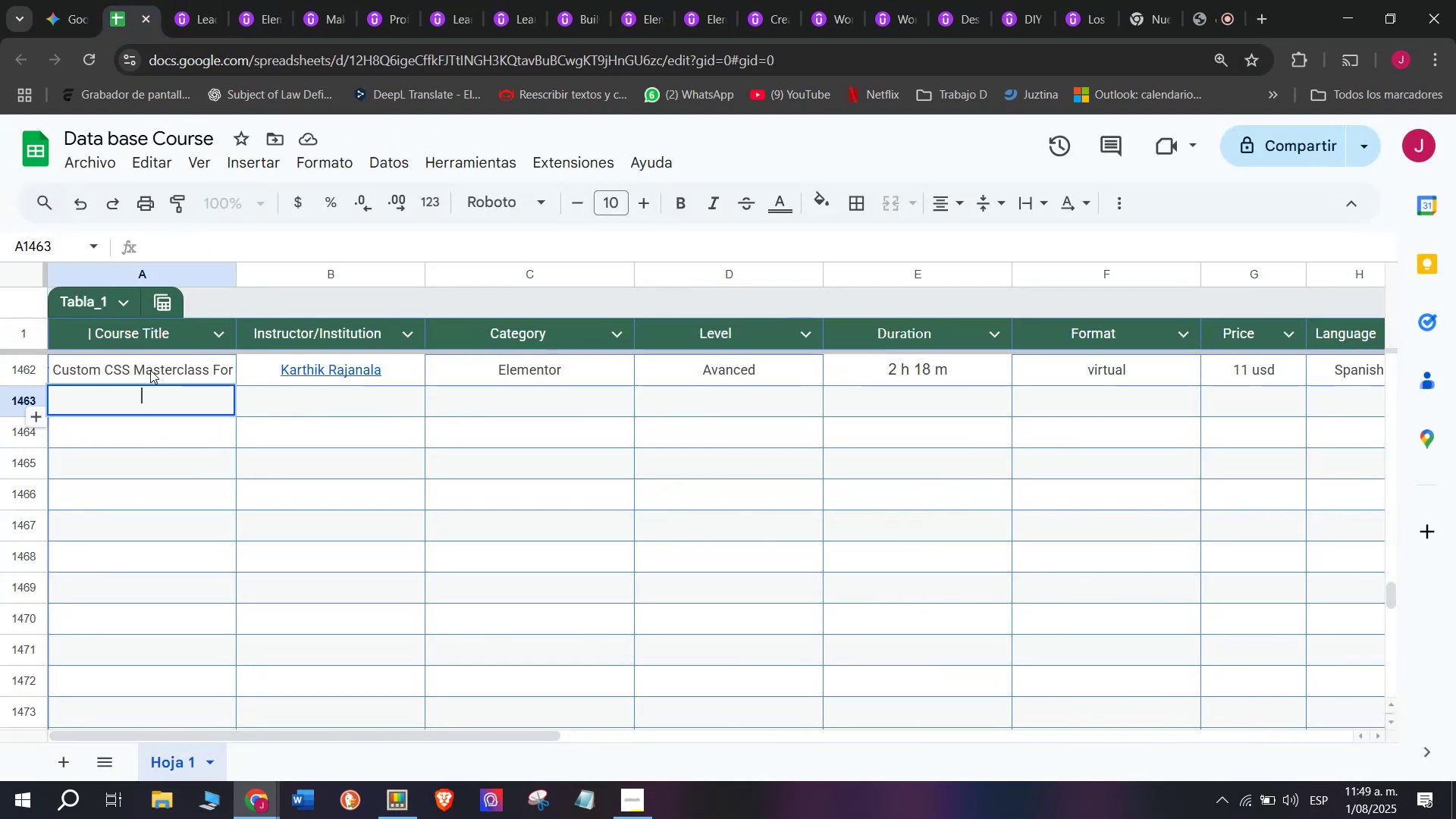 
key(Control+ControlLeft)
 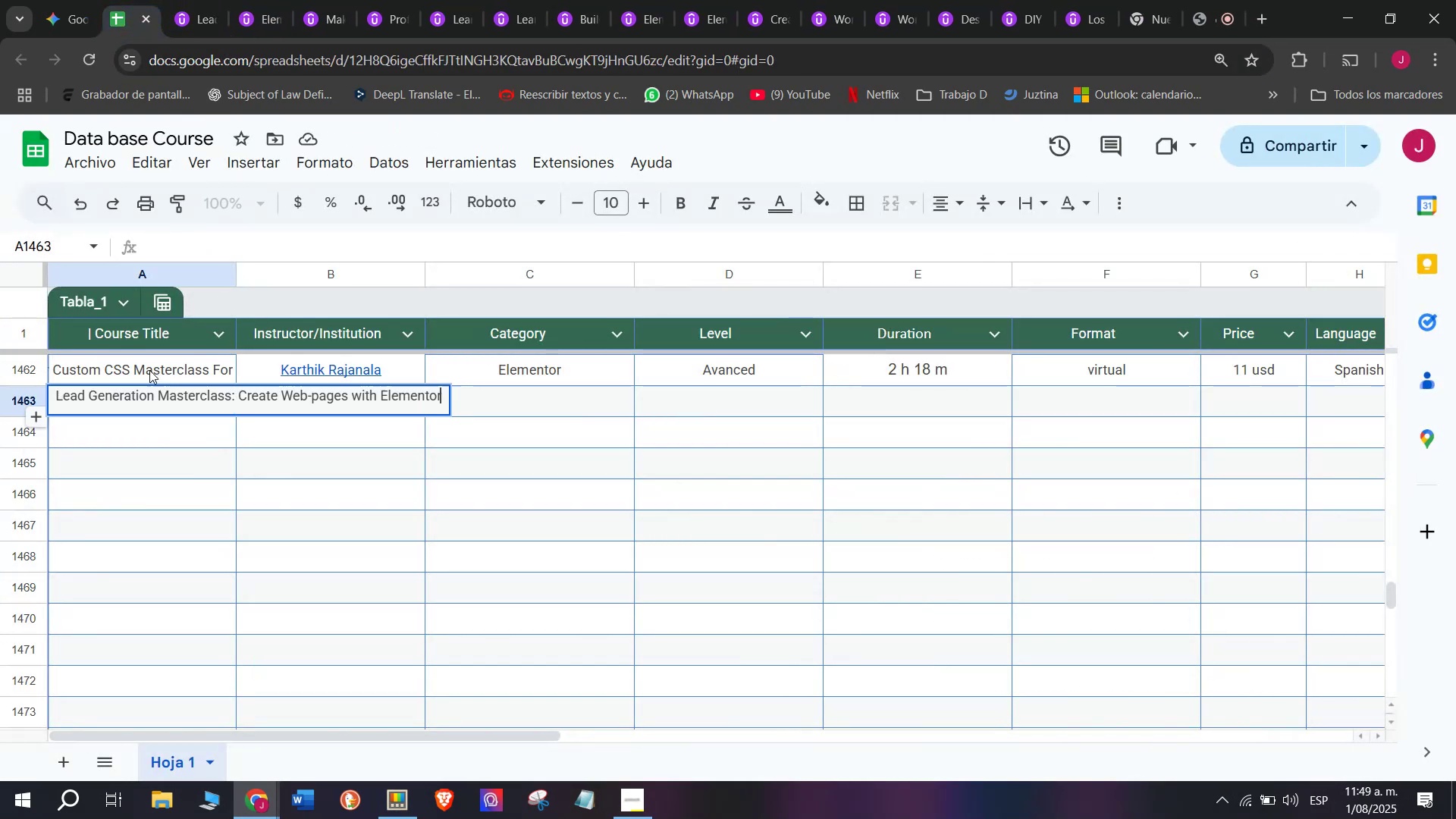 
key(Control+V)
 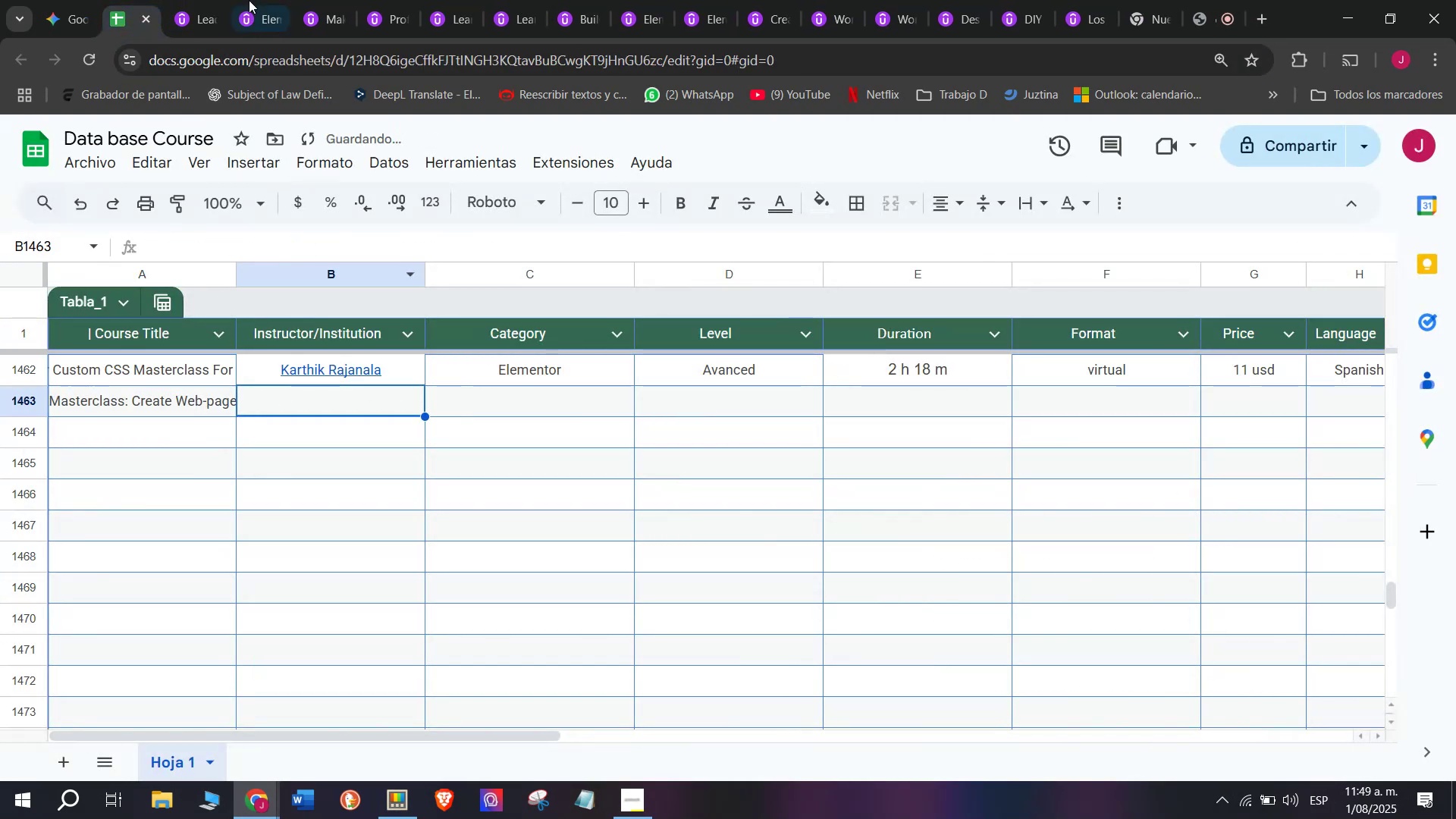 
left_click([209, 0])
 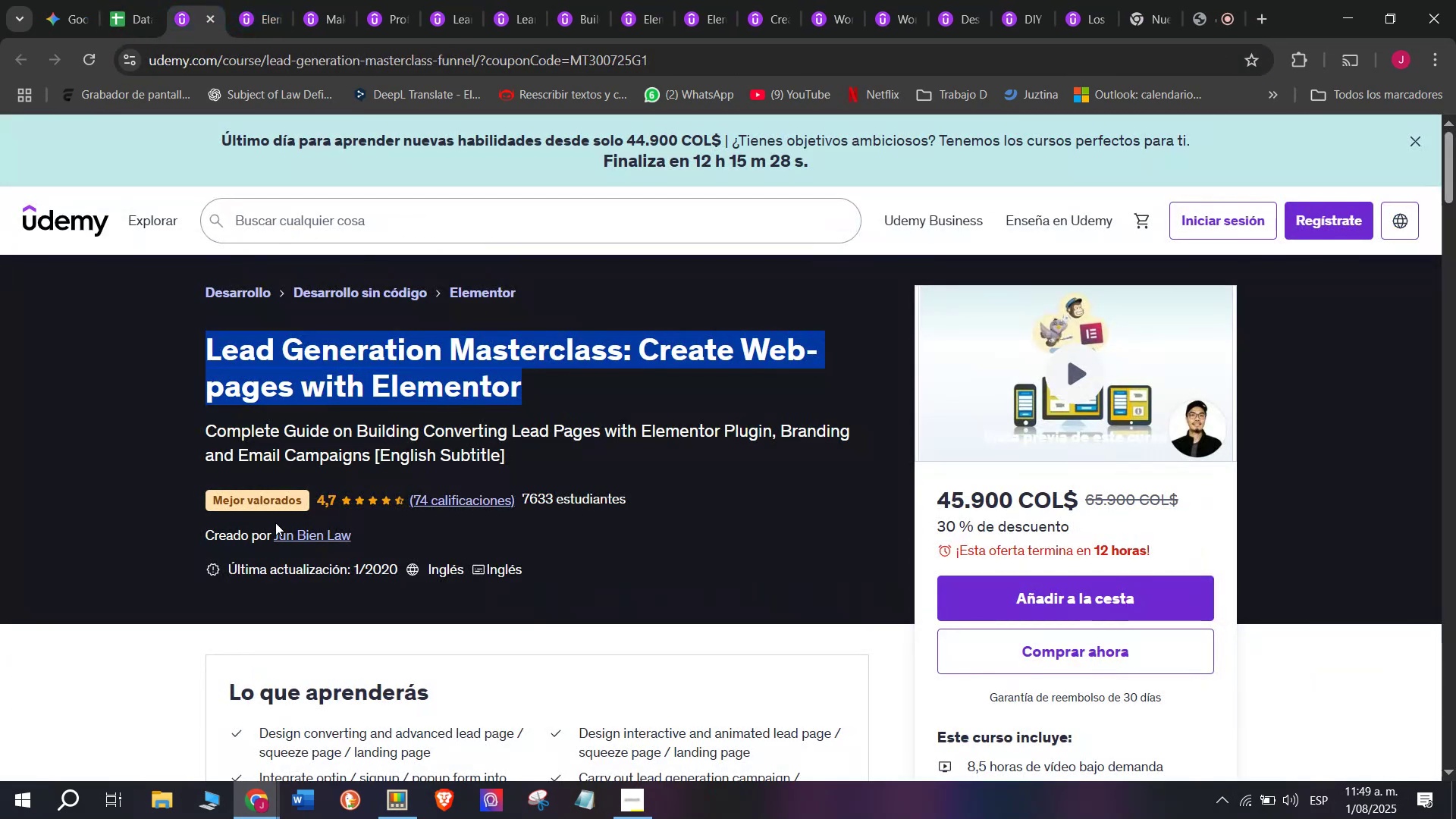 
left_click([287, 535])
 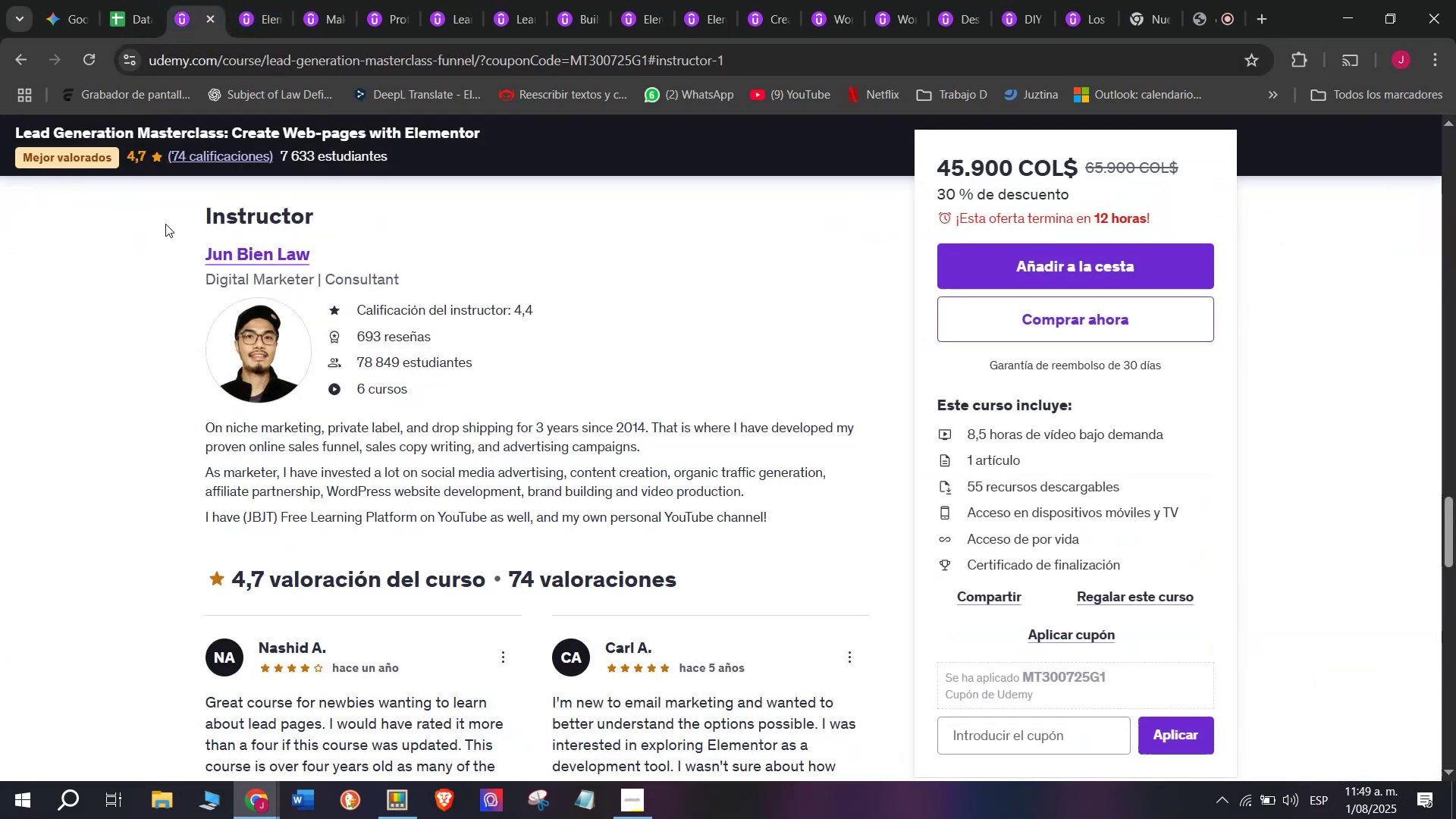 
left_click_drag(start_coordinate=[178, 240], to_coordinate=[344, 253])
 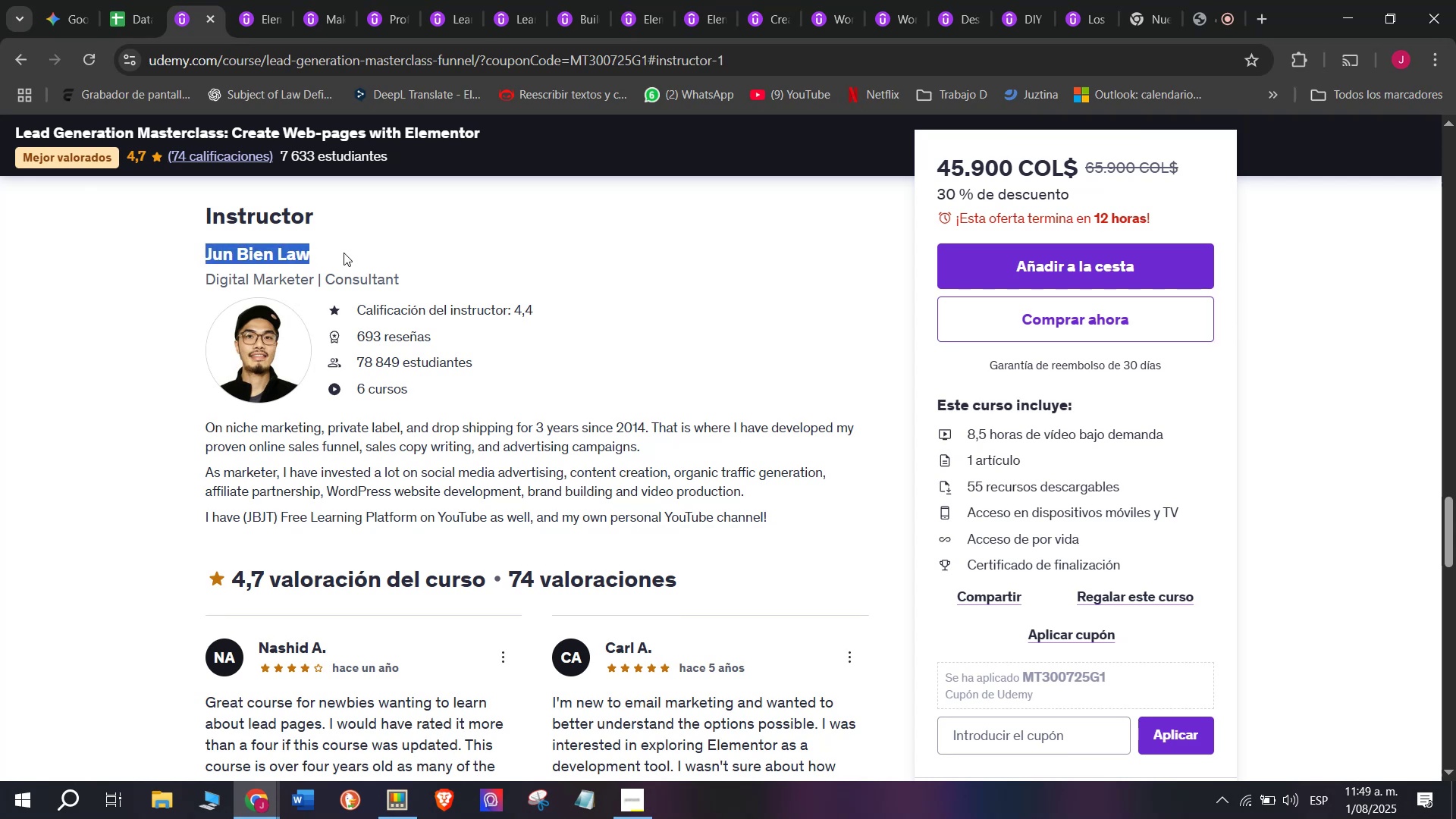 
key(Break)
 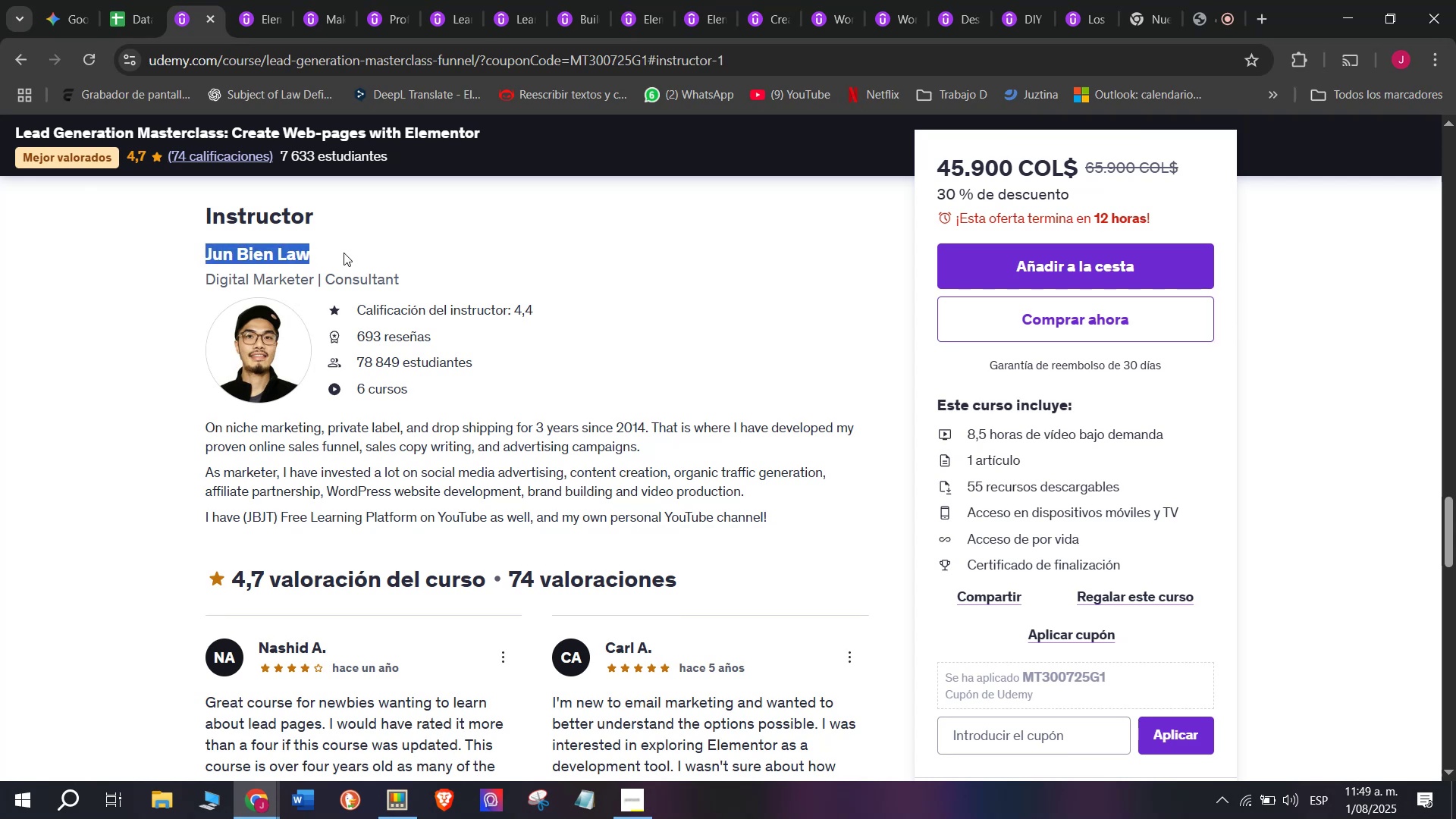 
key(Control+ControlLeft)
 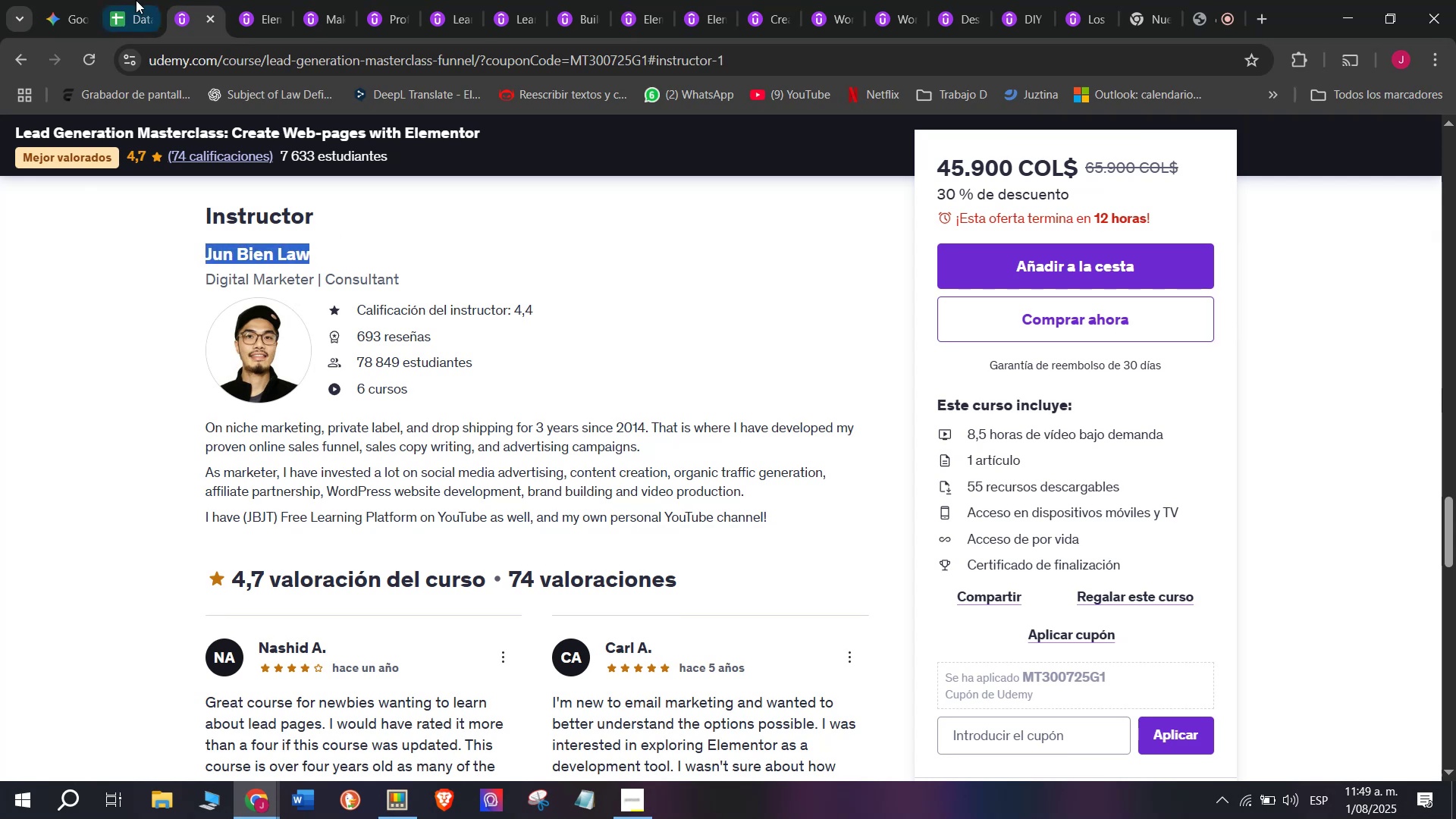 
key(Control+C)
 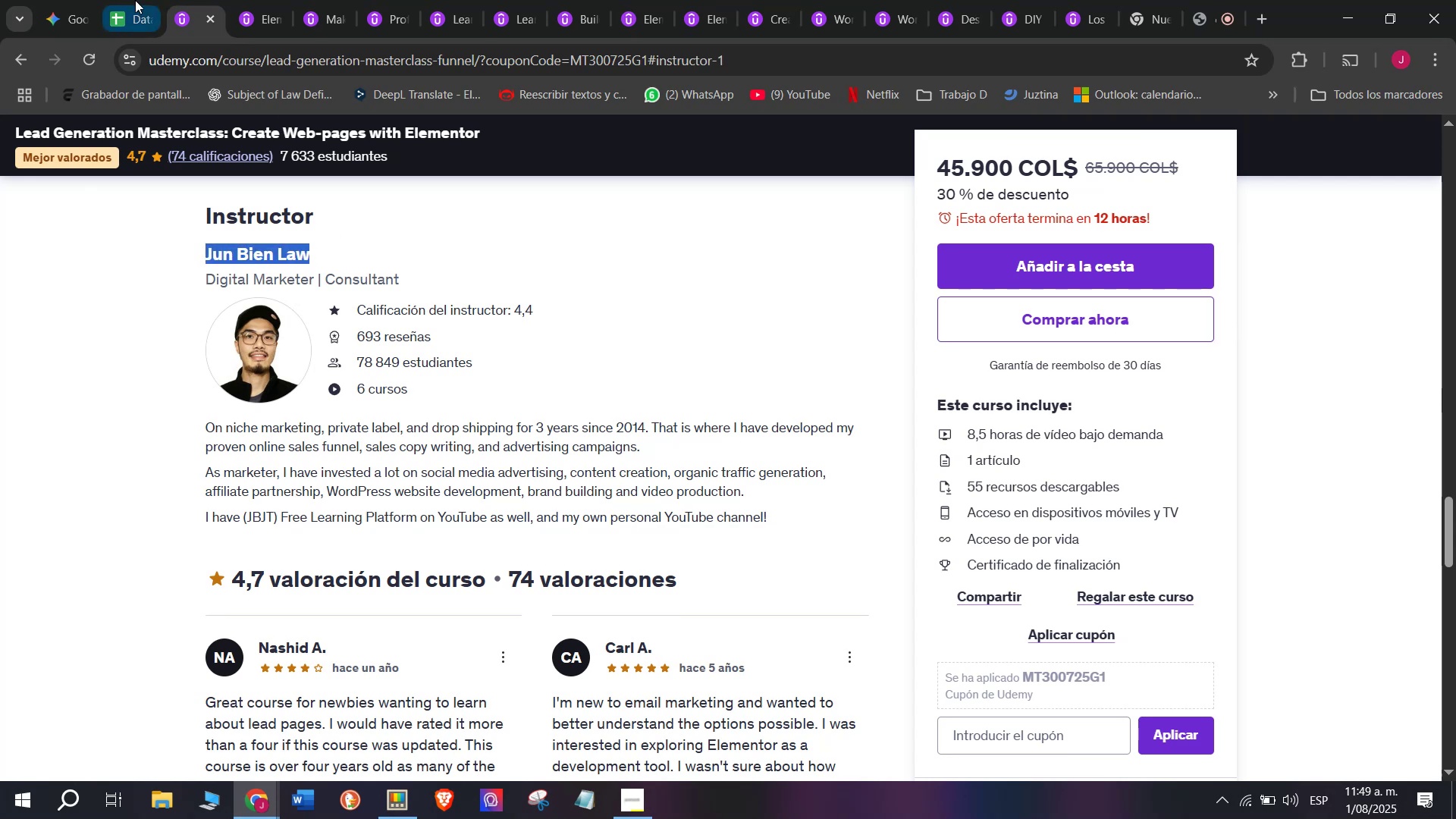 
left_click([135, 0])
 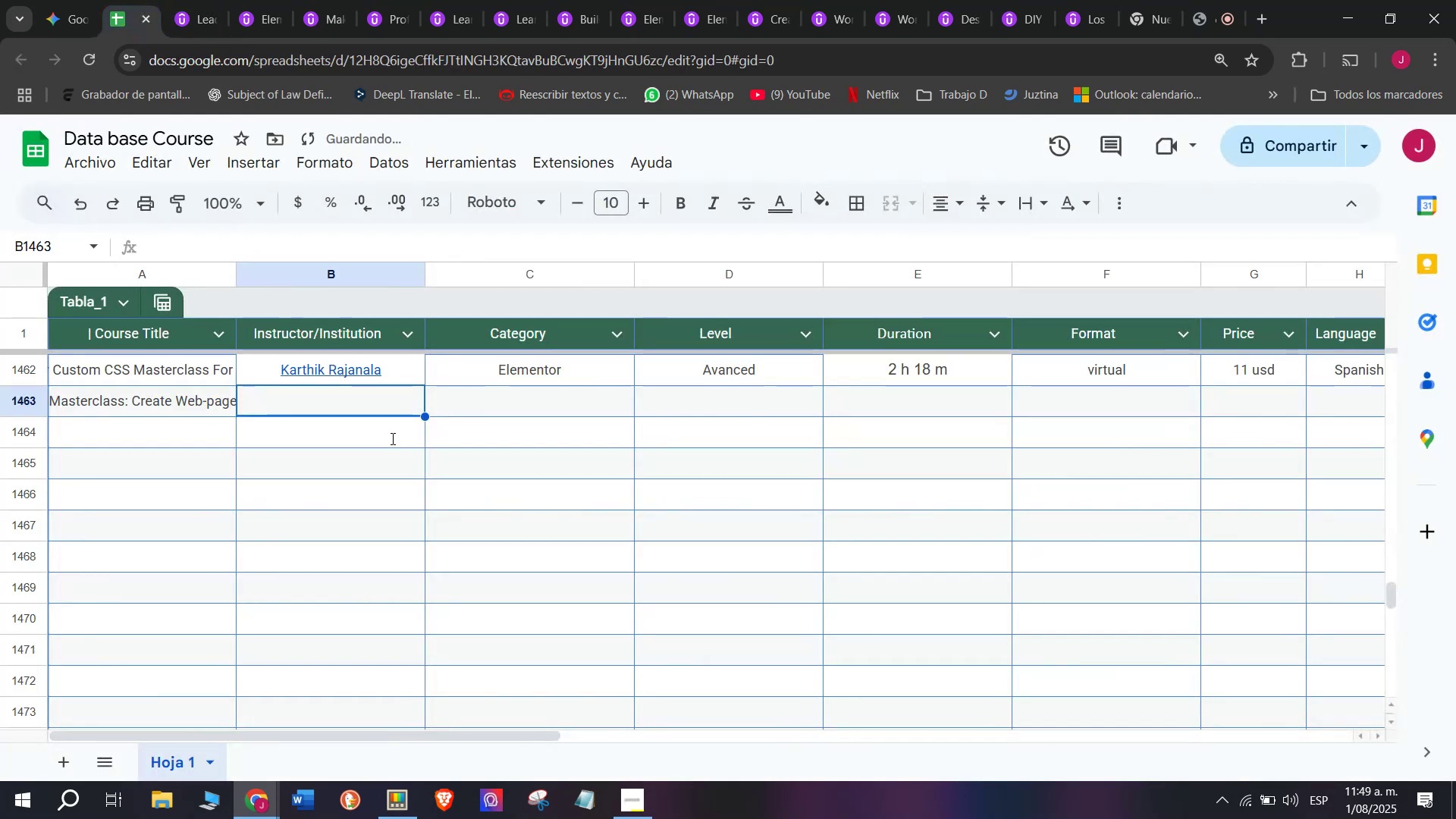 
key(Control+ControlLeft)
 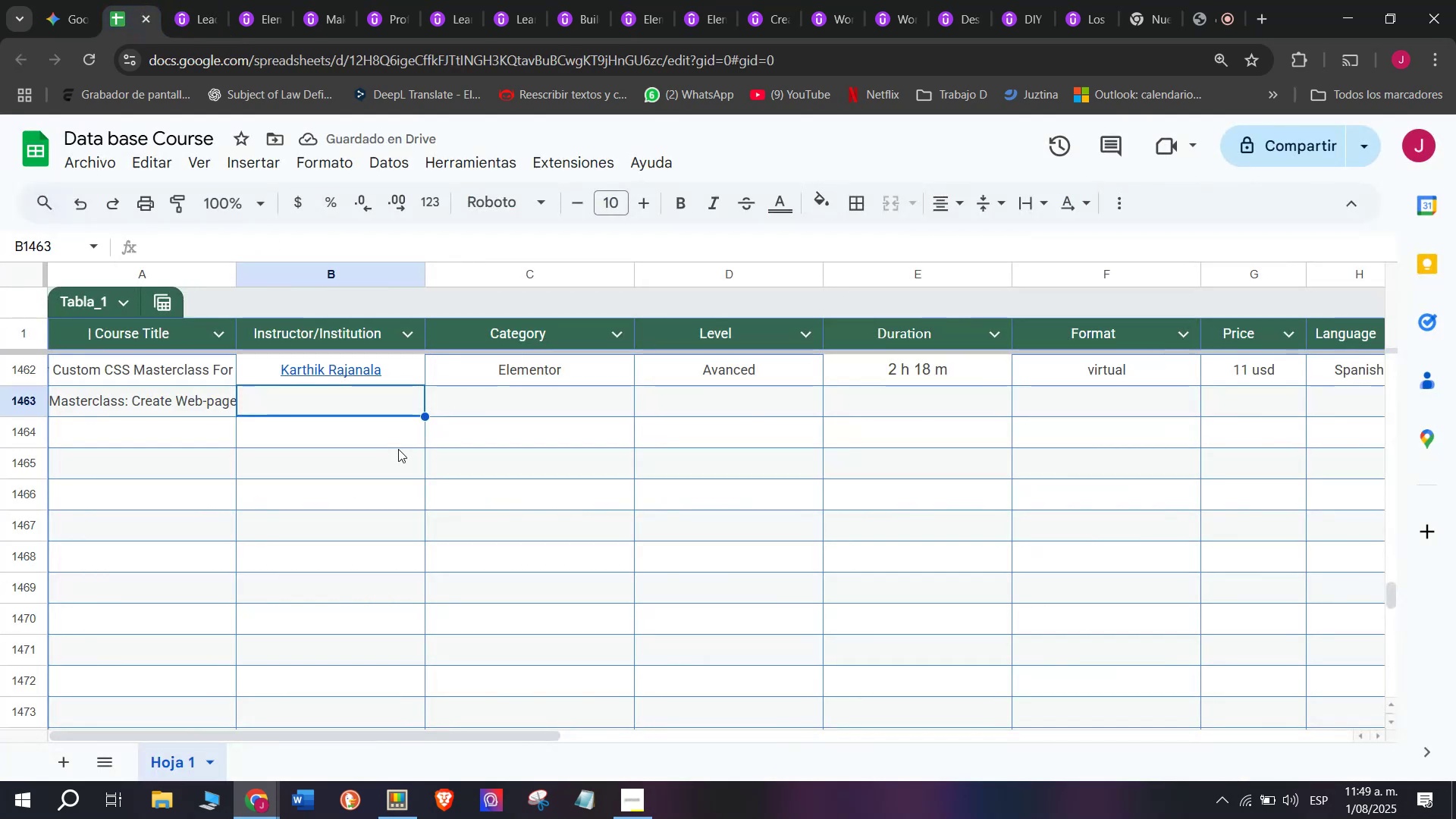 
key(Z)
 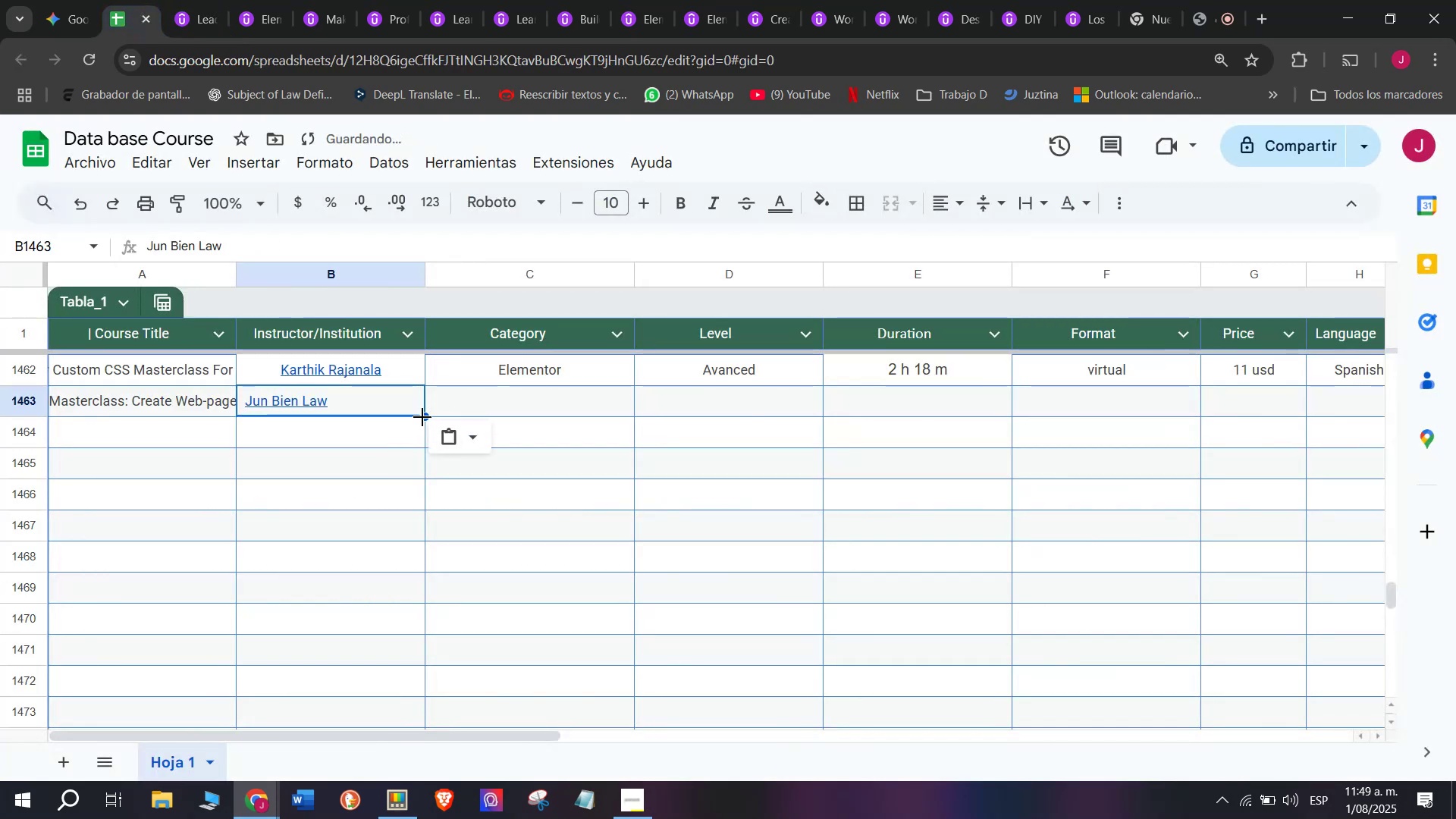 
key(Control+V)
 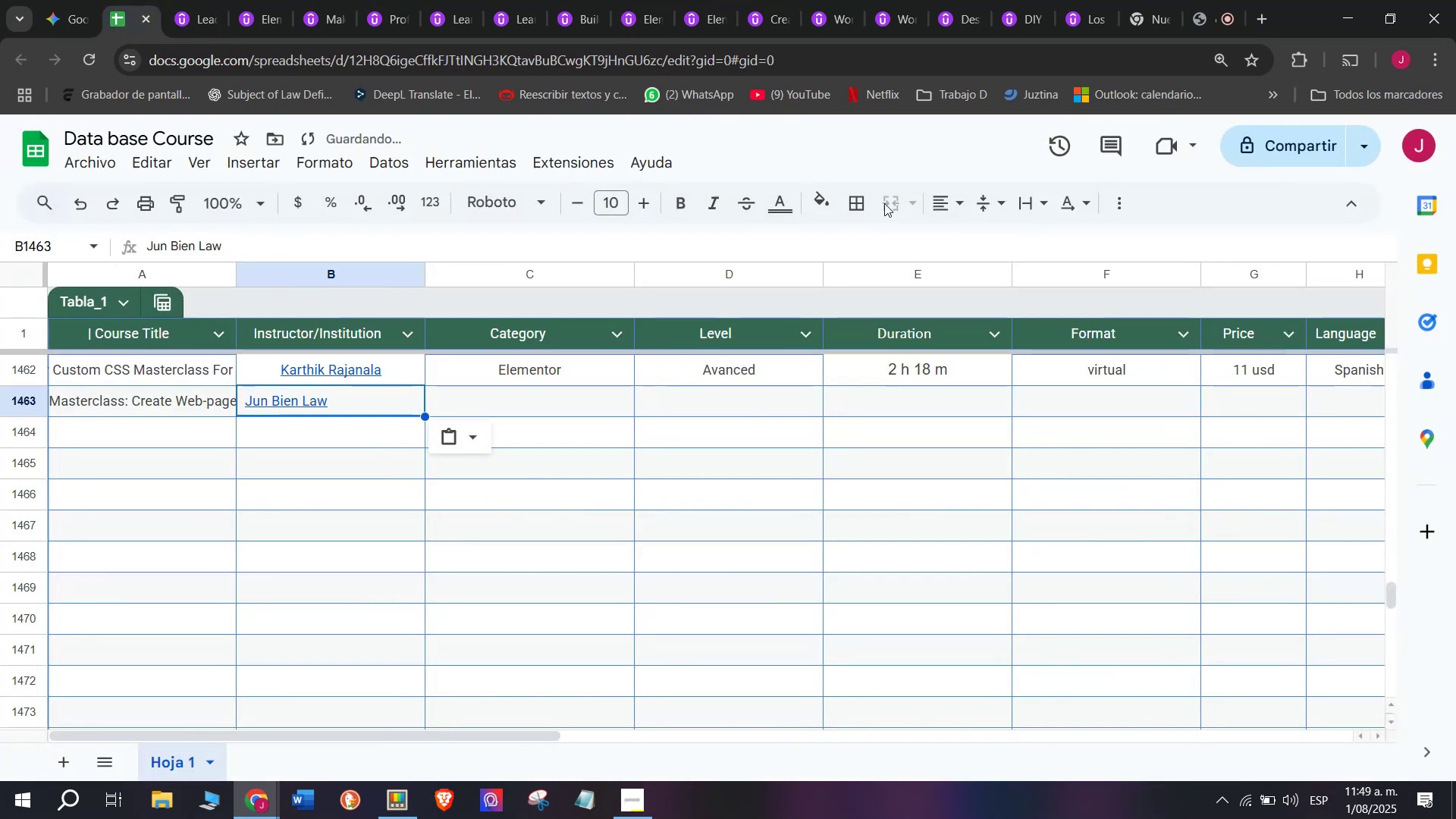 
left_click([949, 194])
 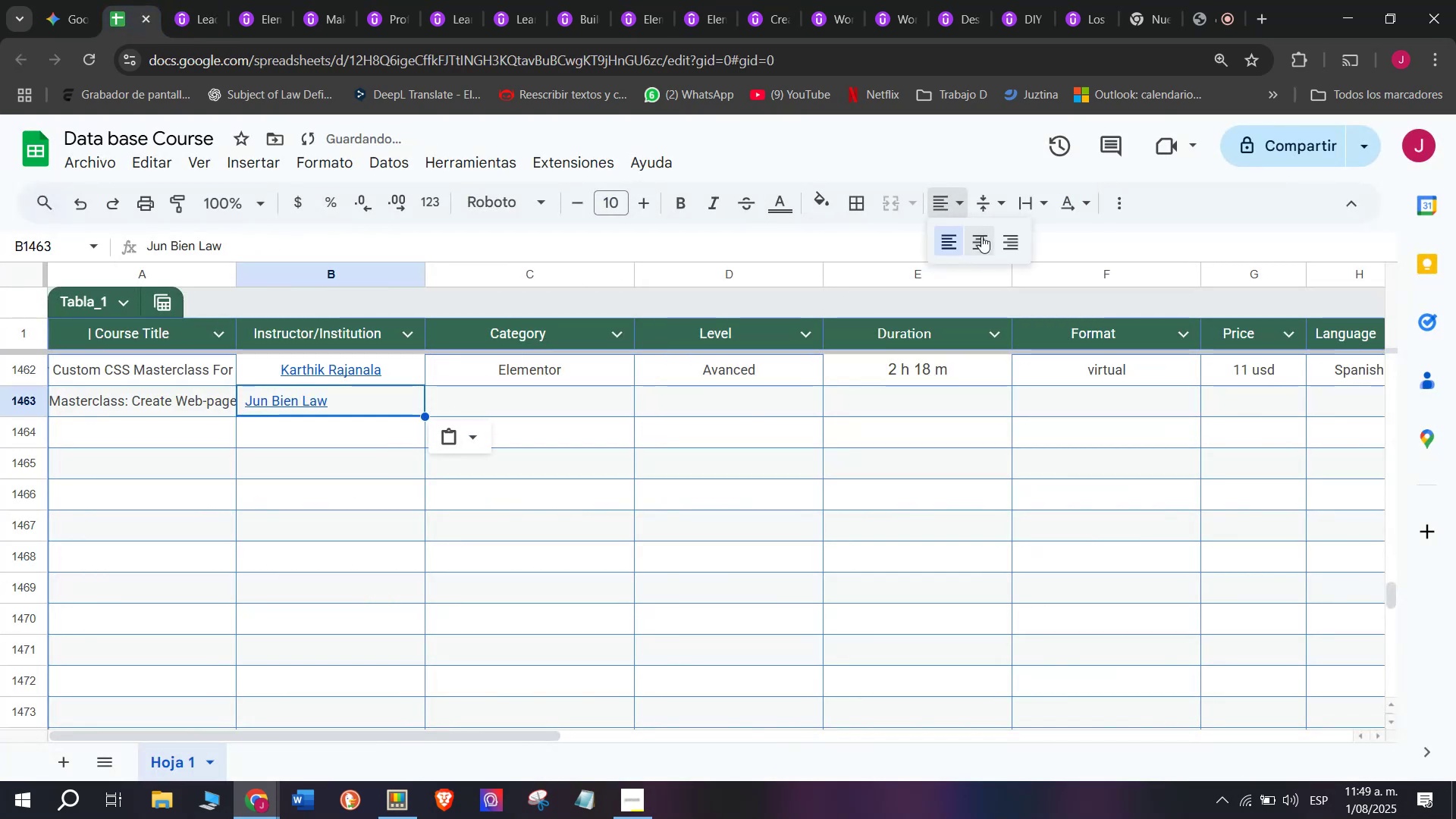 
double_click([981, 236])
 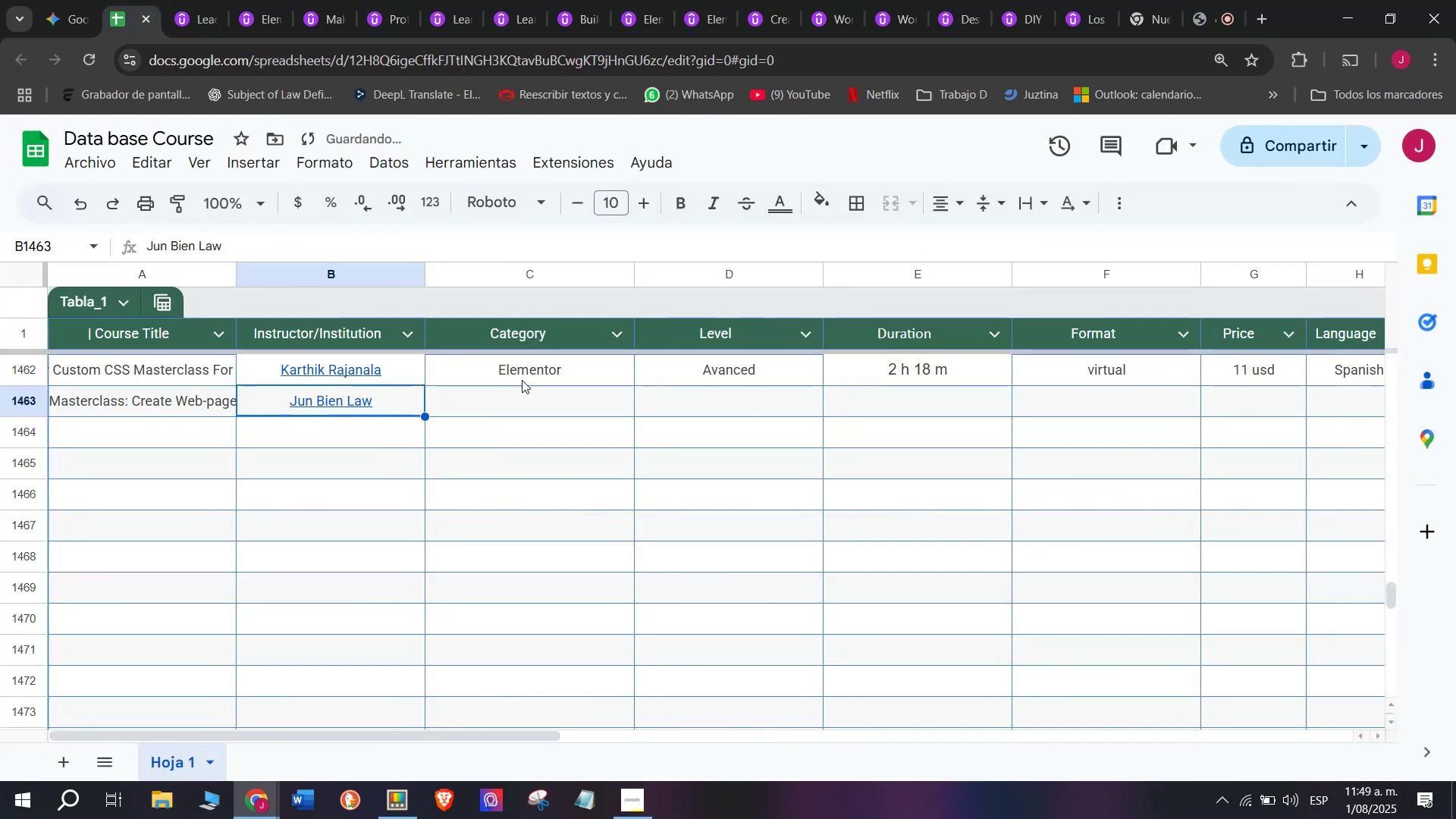 
left_click([535, 373])
 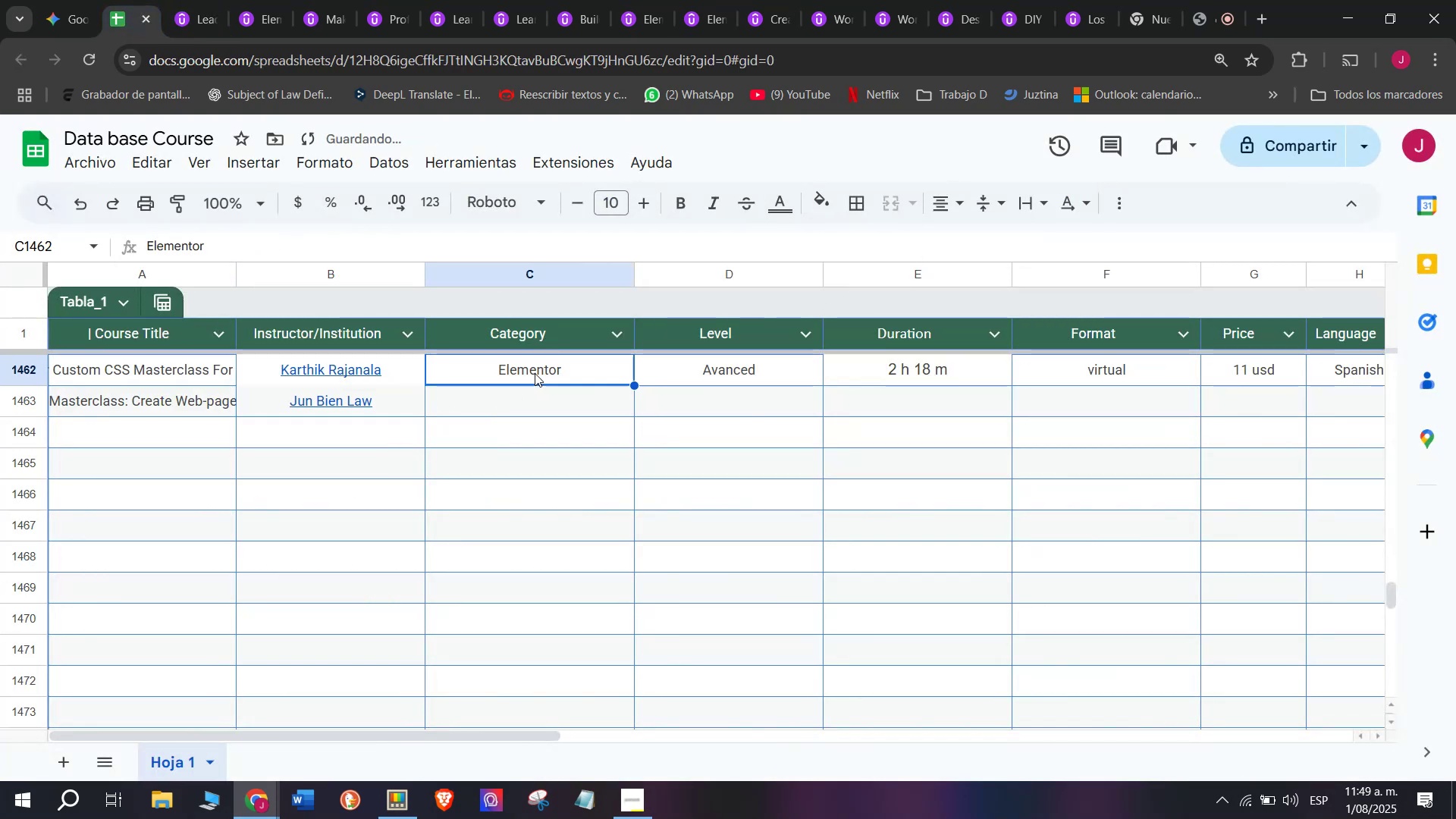 
key(Break)
 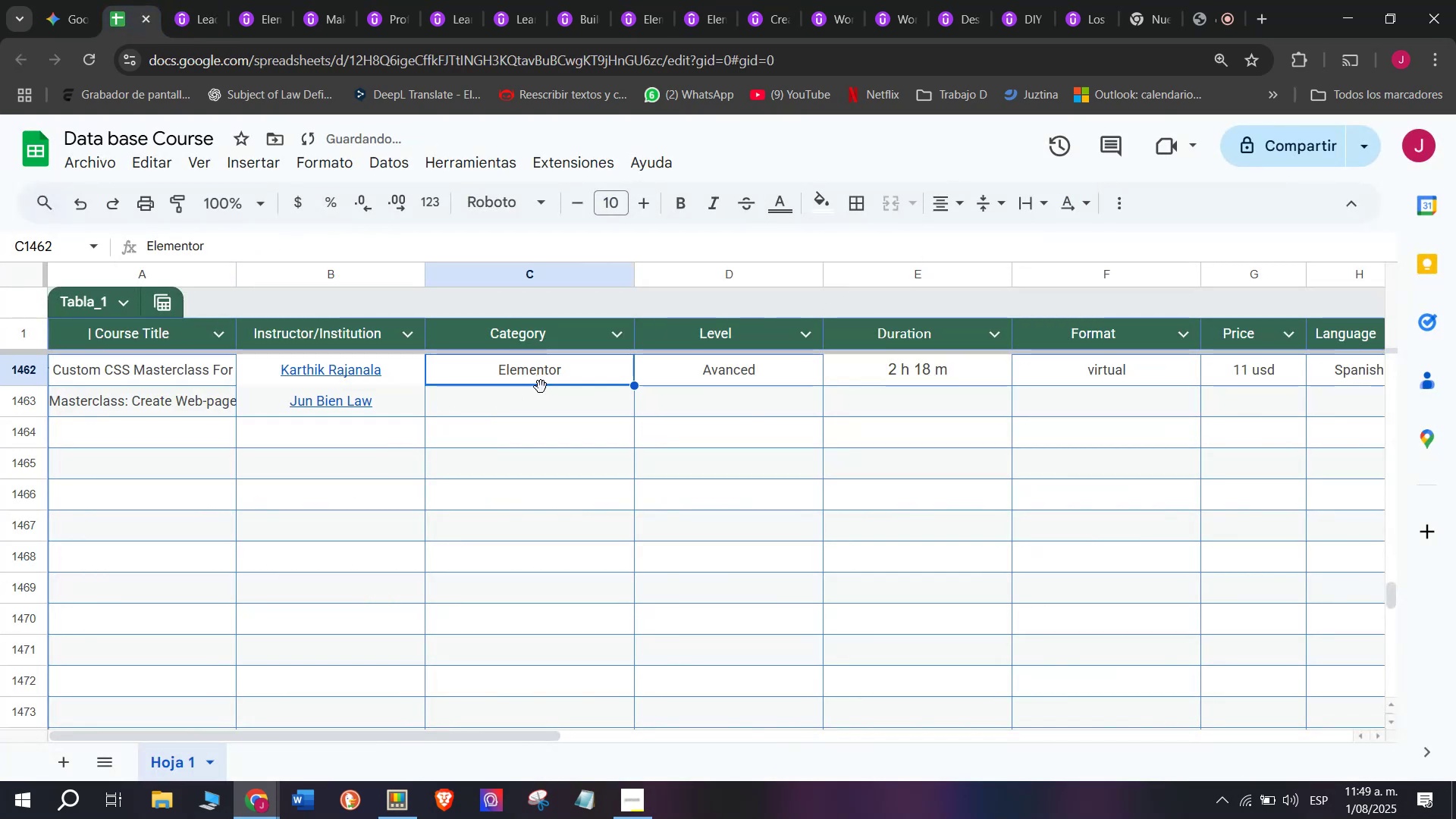 
key(Control+ControlLeft)
 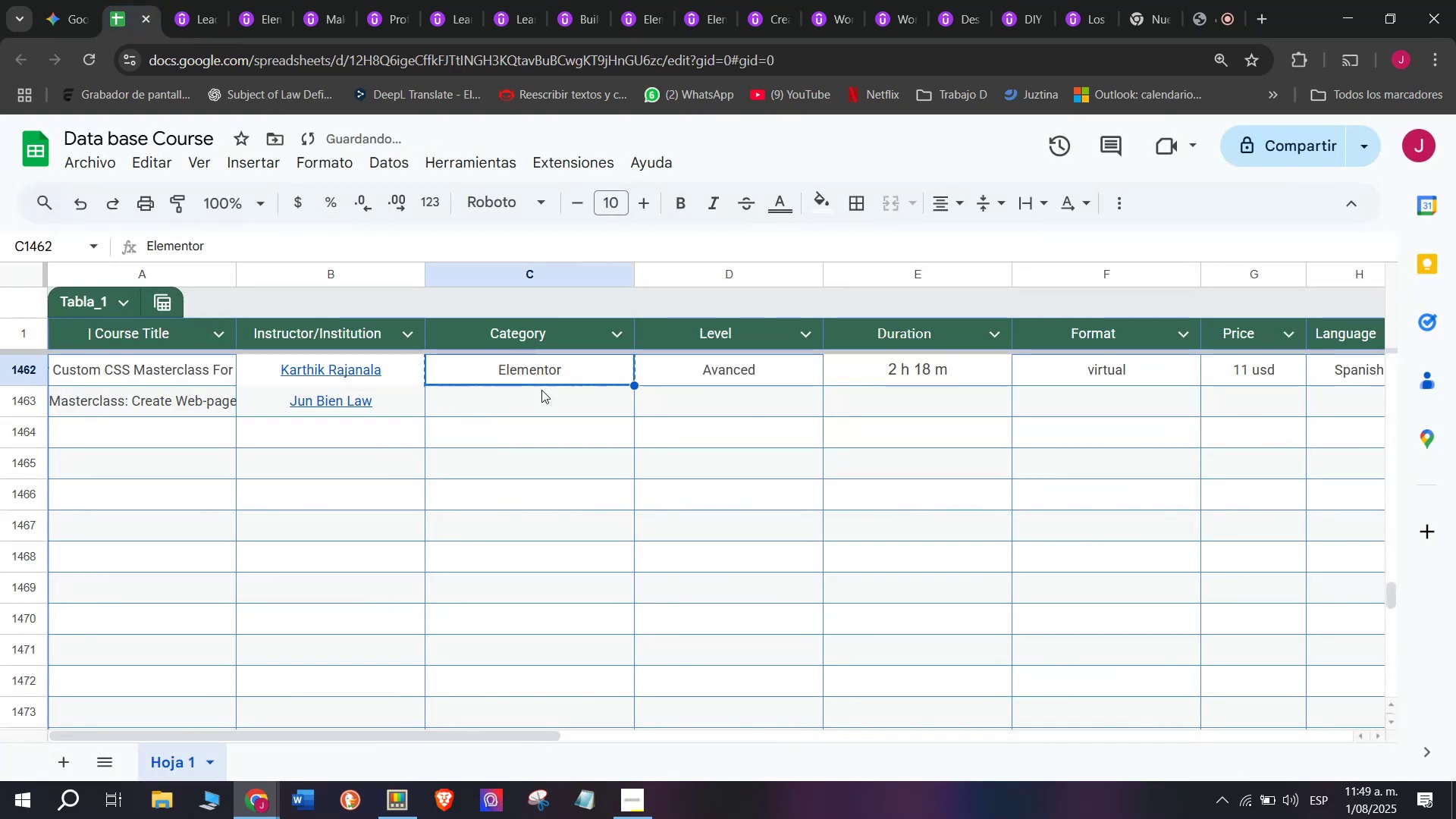 
key(Control+C)
 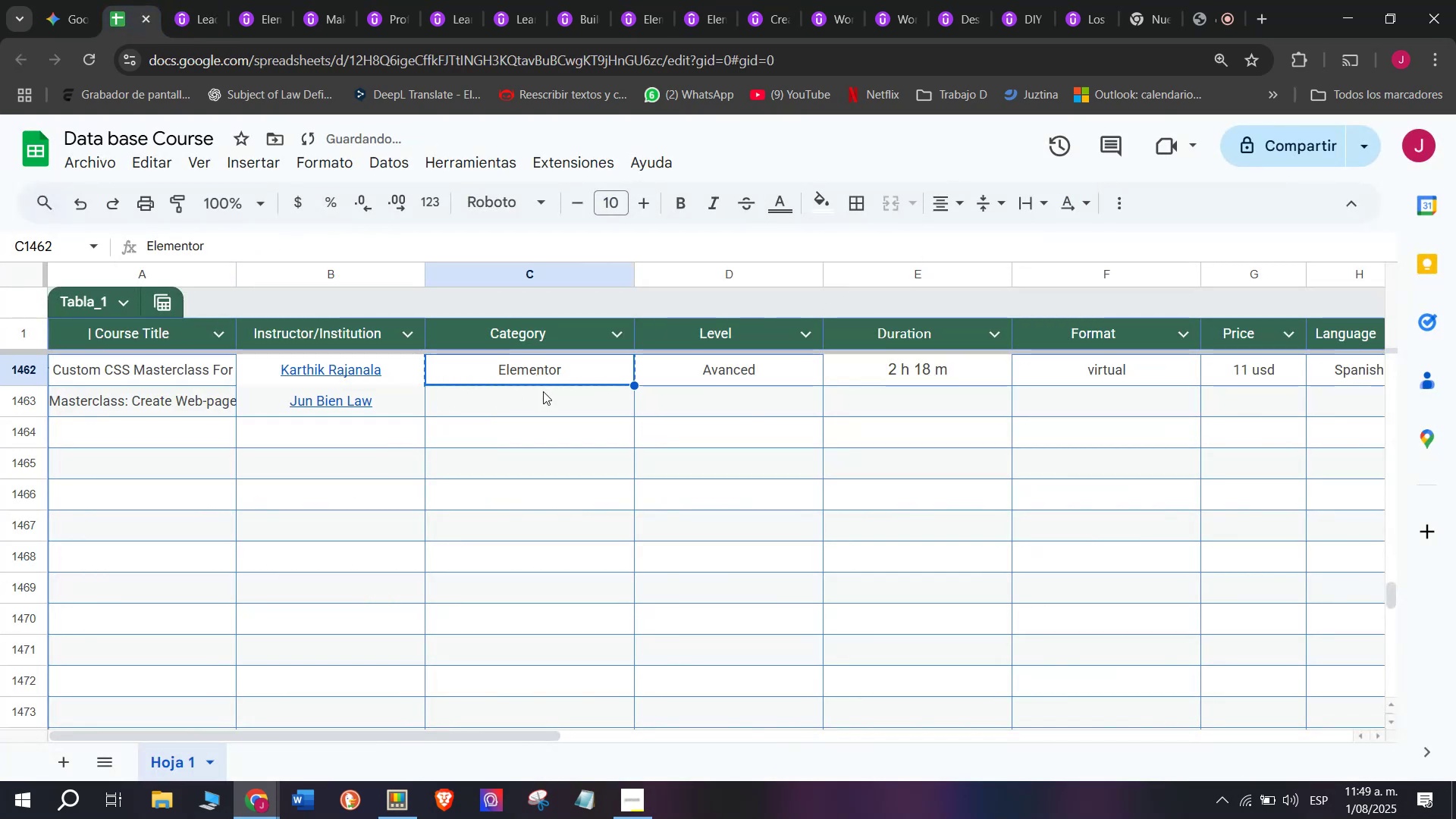 
double_click([543, 391])
 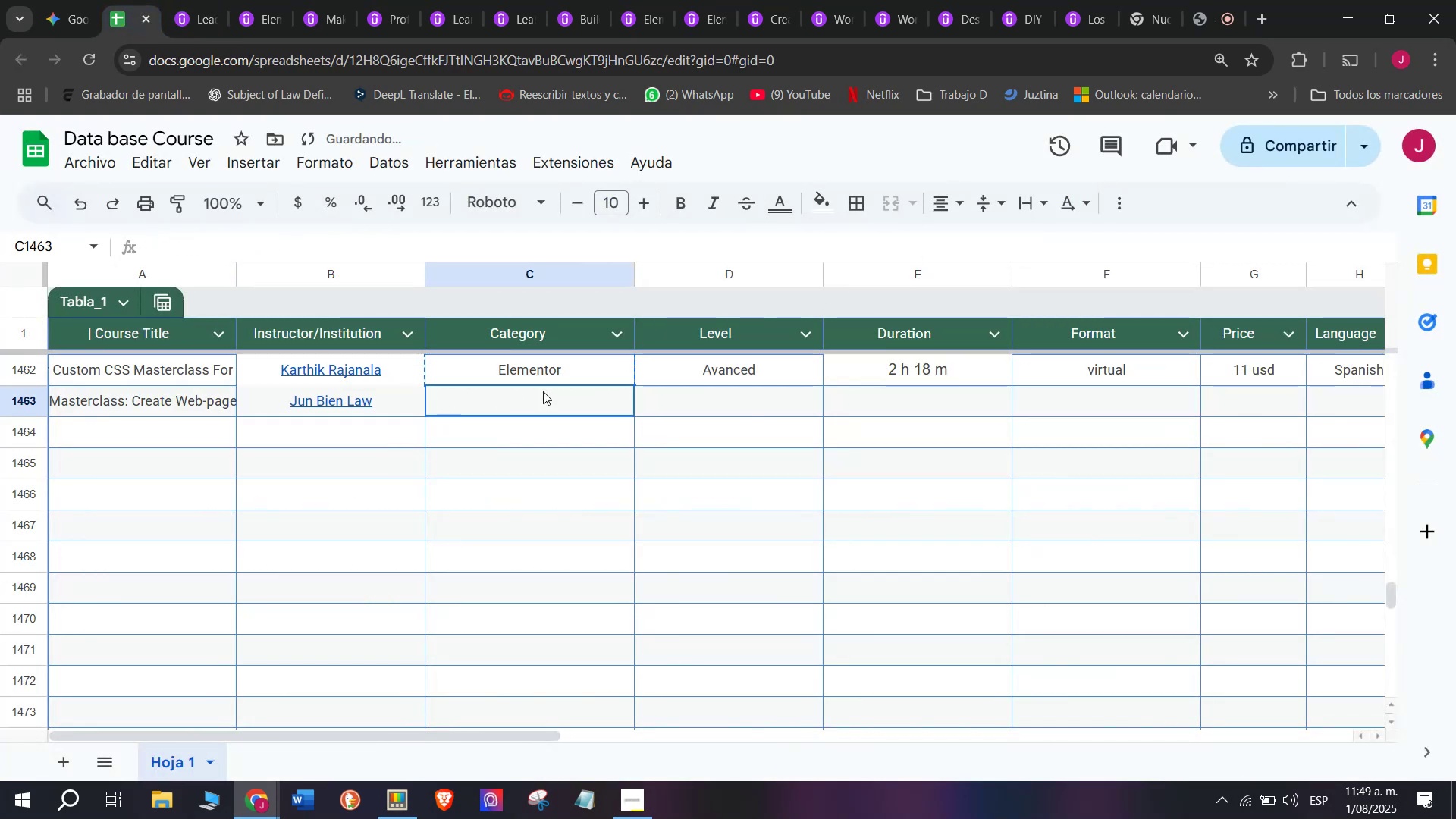 
key(Control+ControlLeft)
 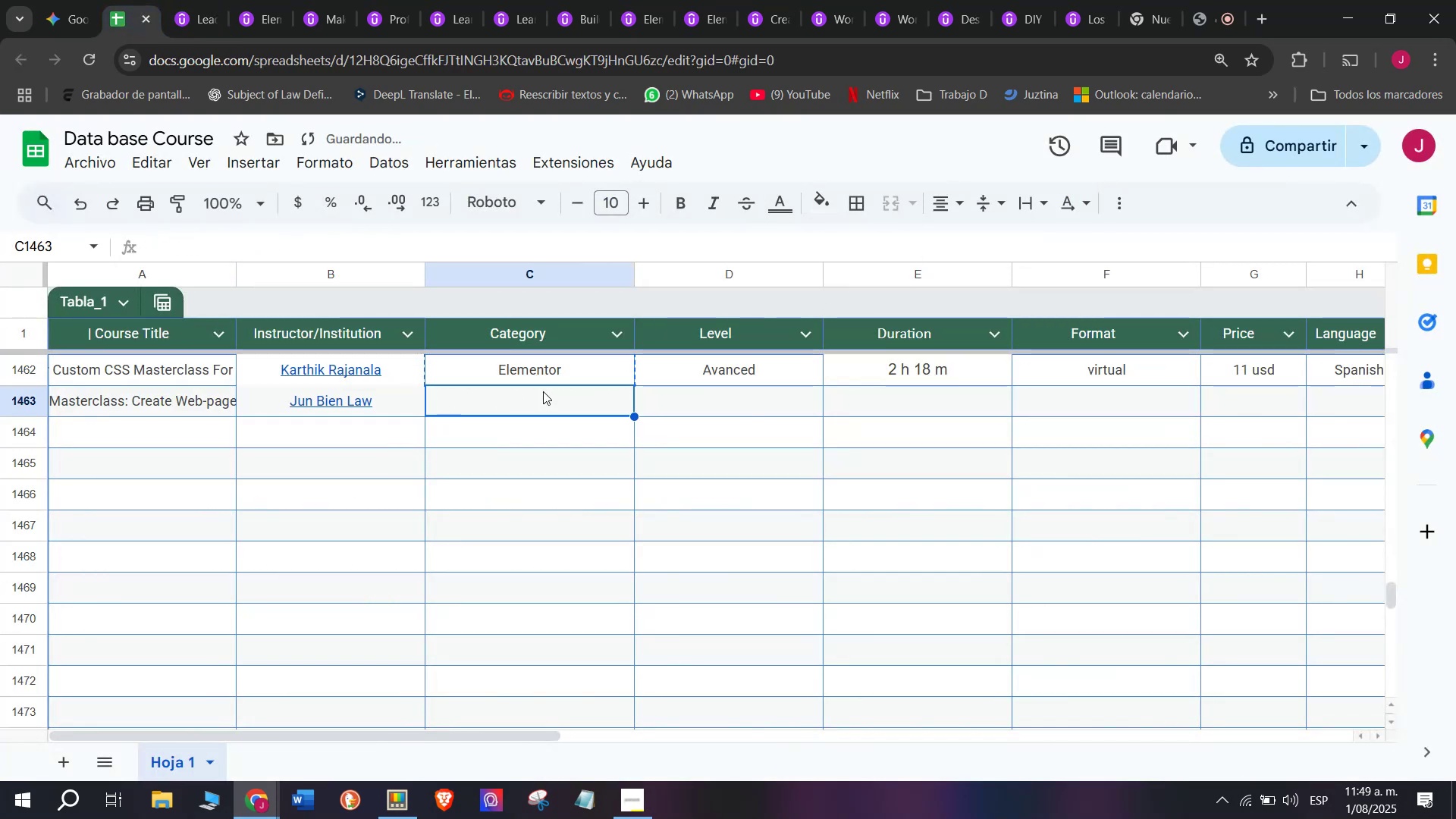 
key(Z)
 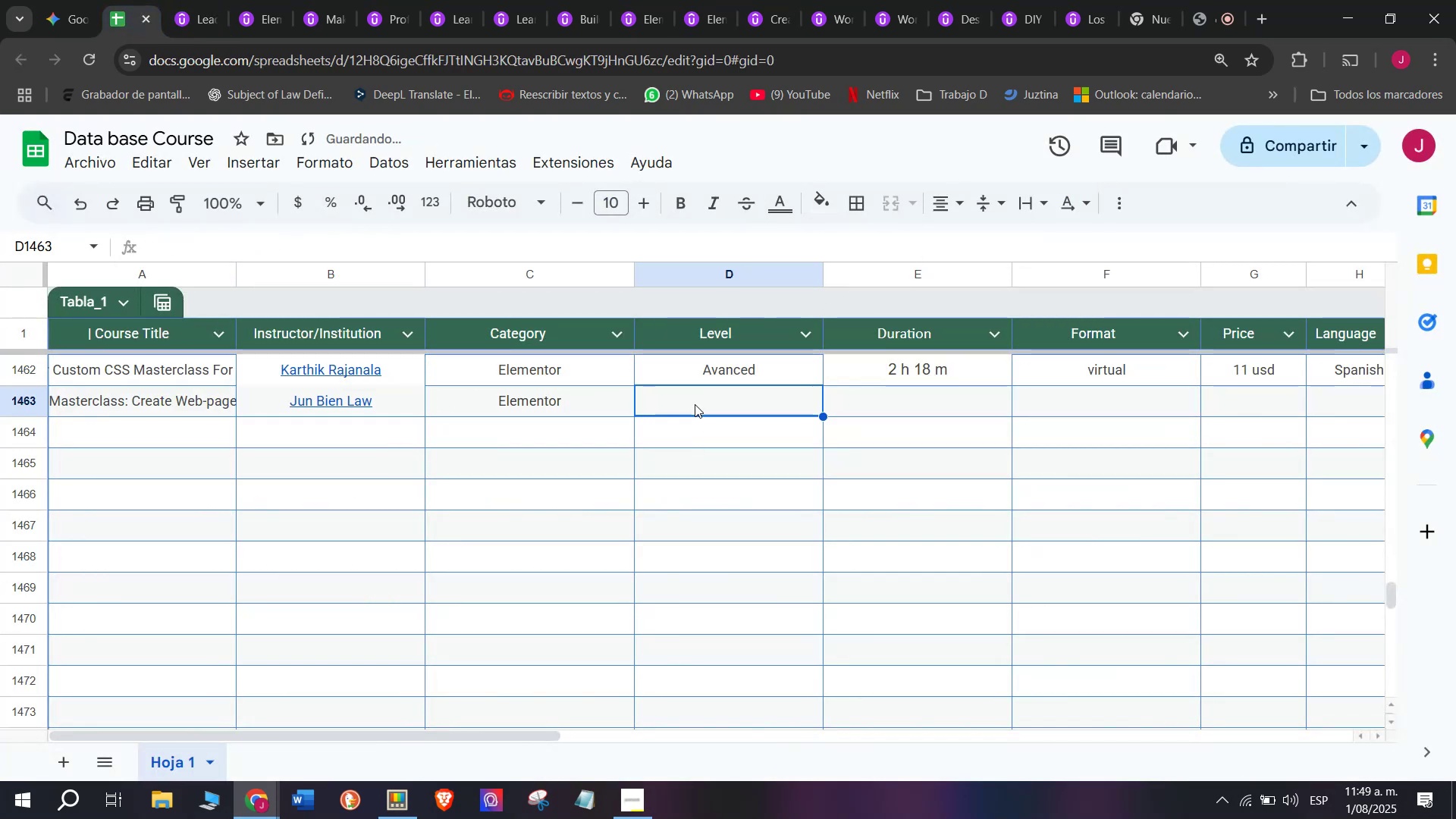 
key(Control+V)
 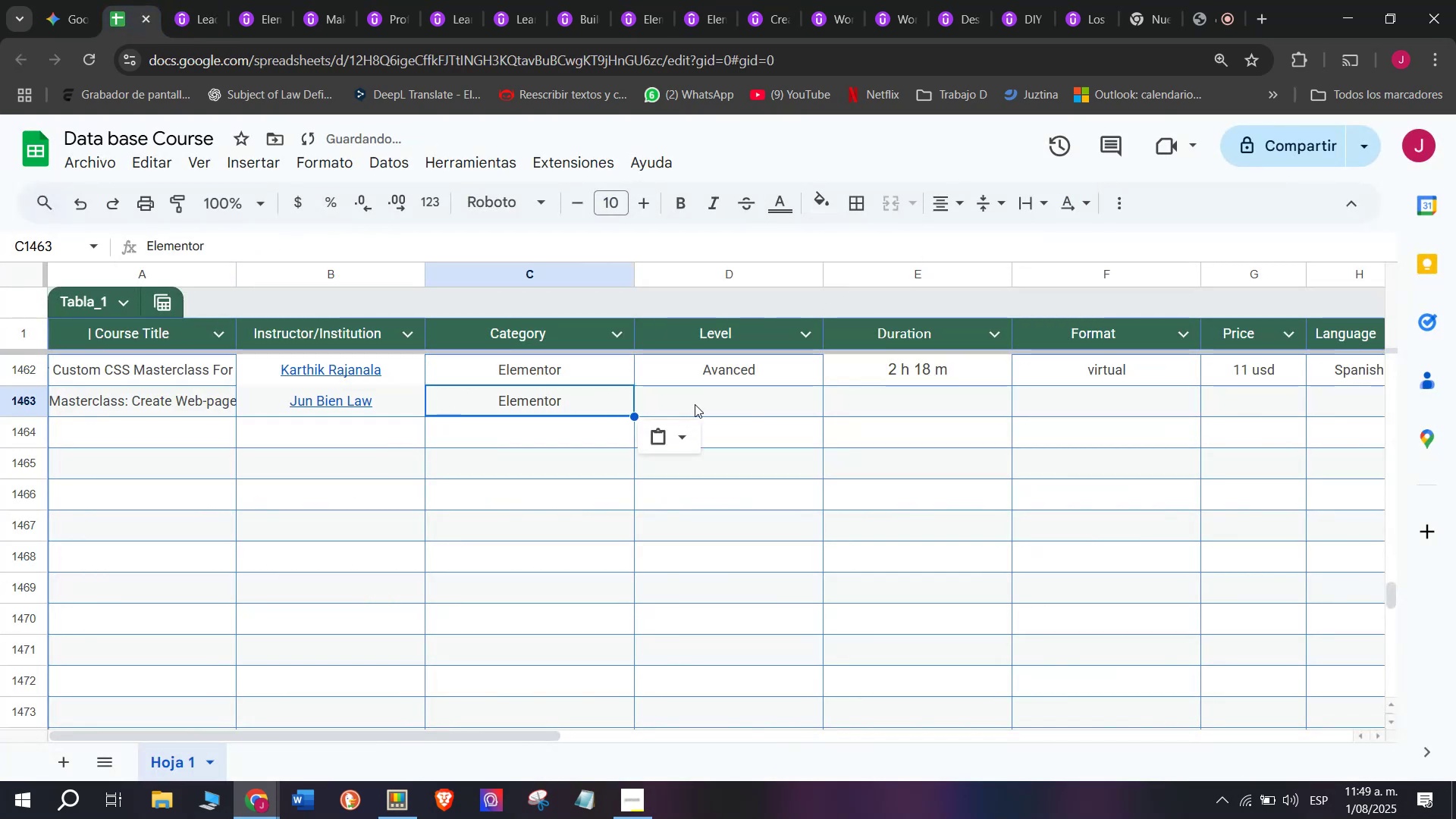 
triple_click([695, 404])
 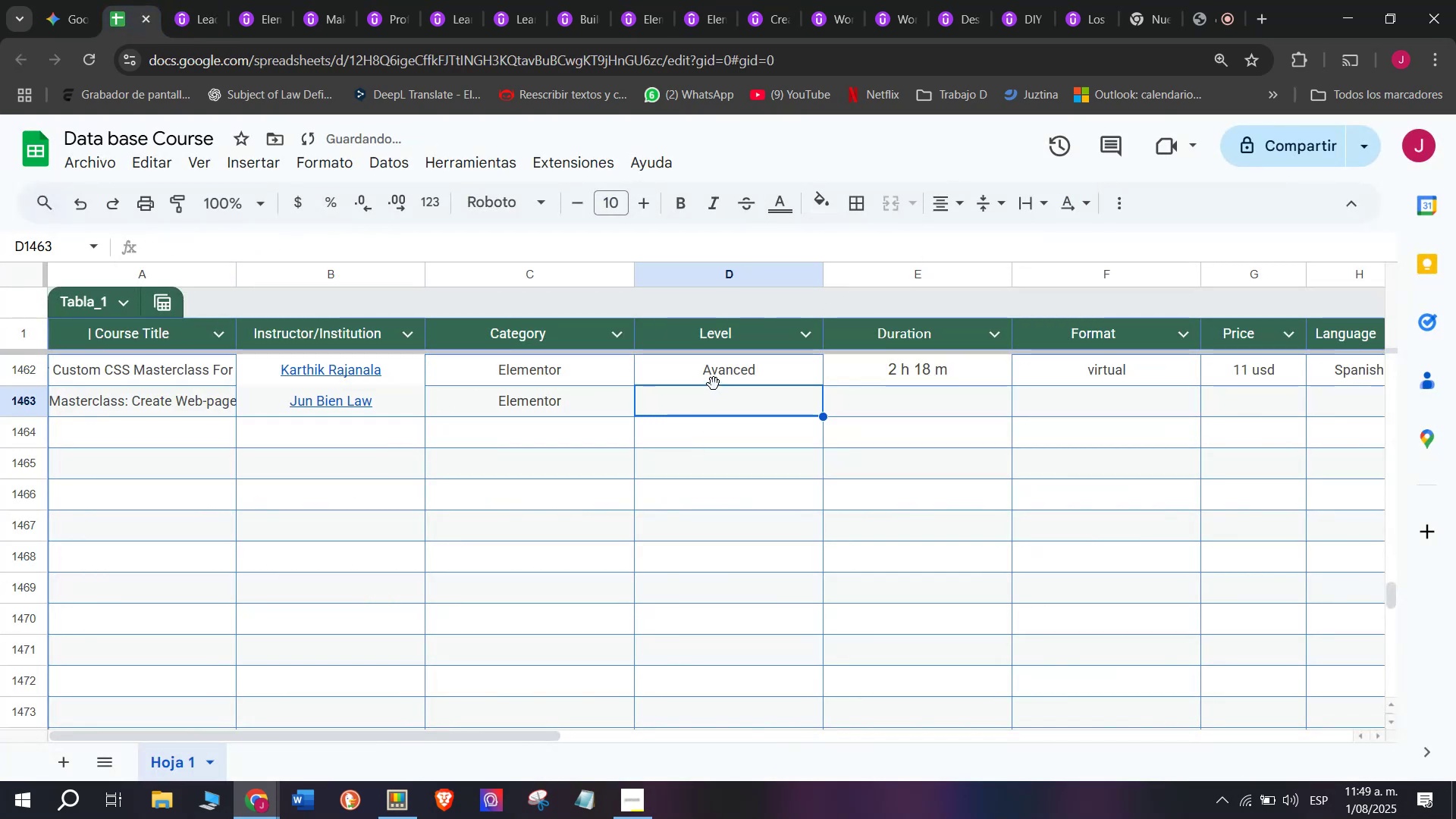 
left_click([715, 380])
 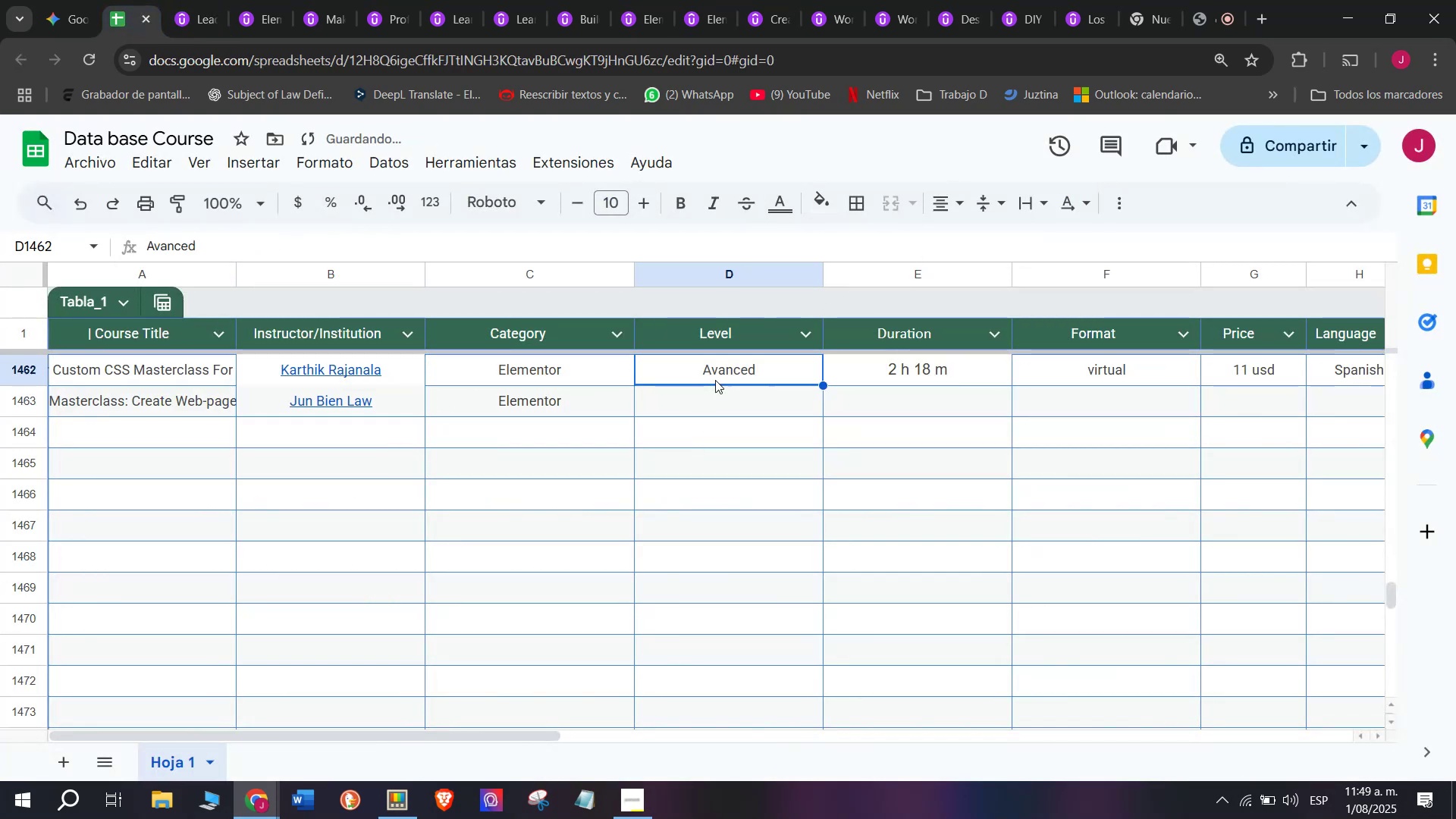 
key(Break)
 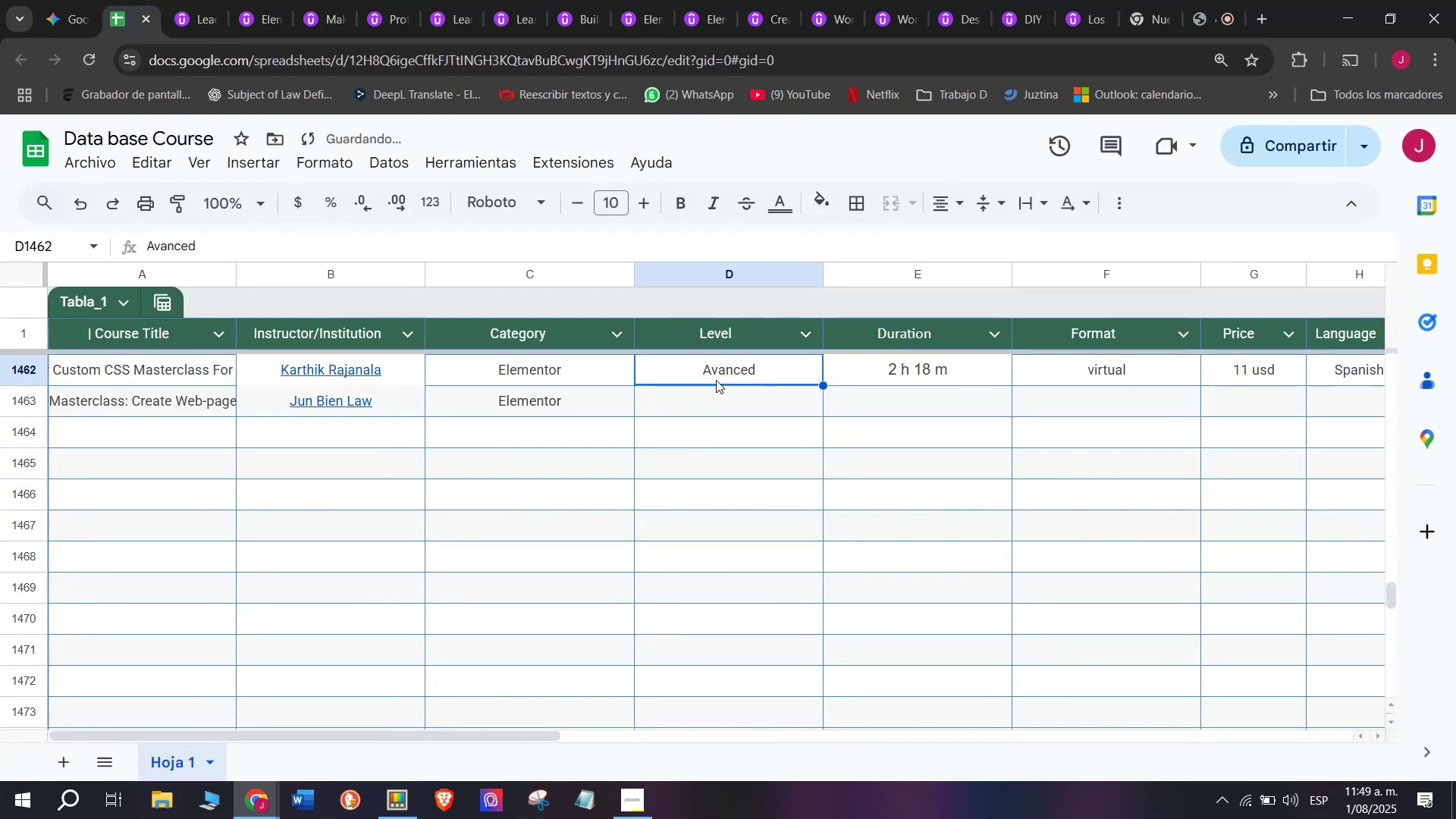 
key(Control+ControlLeft)
 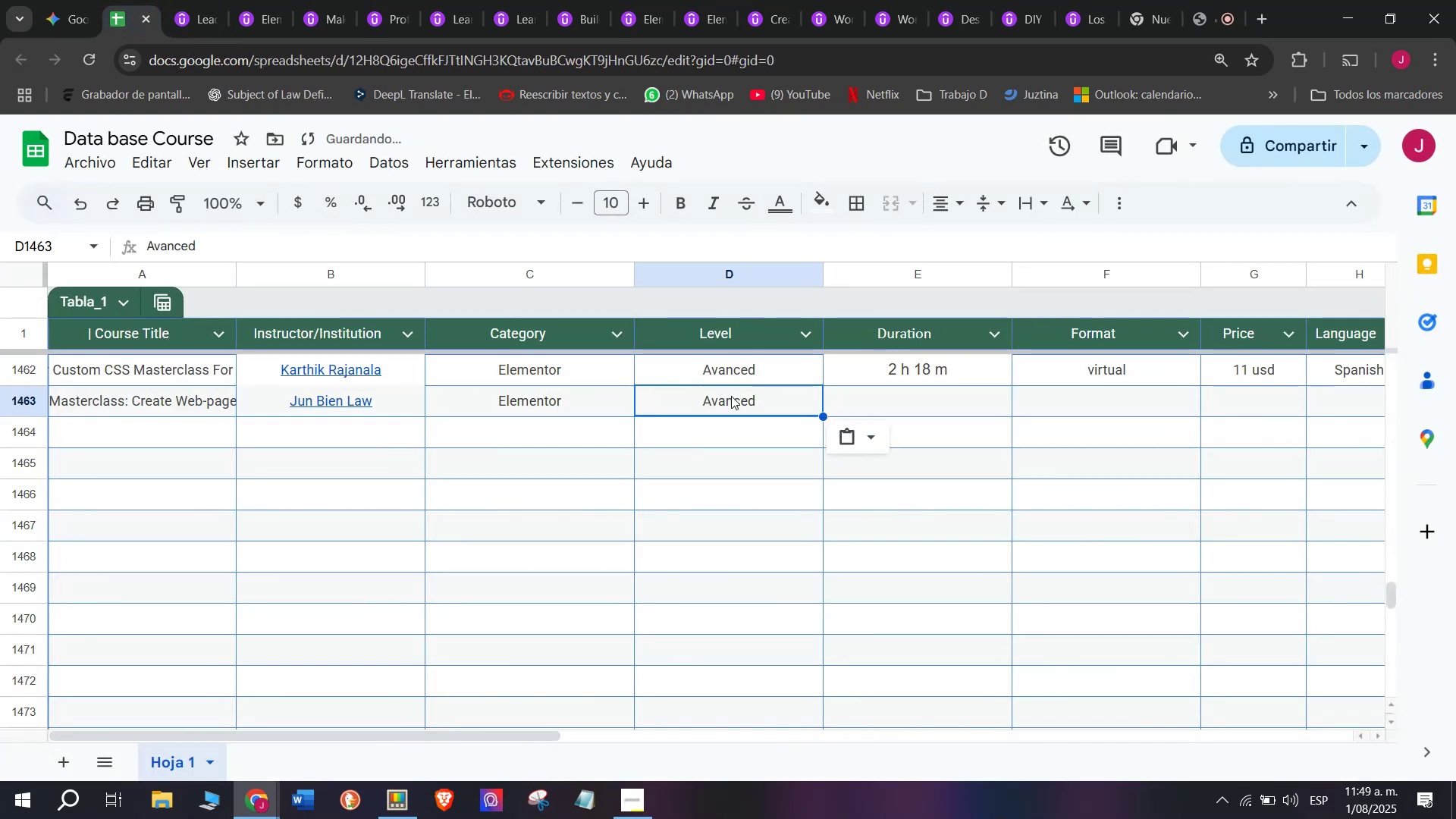 
key(Control+C)
 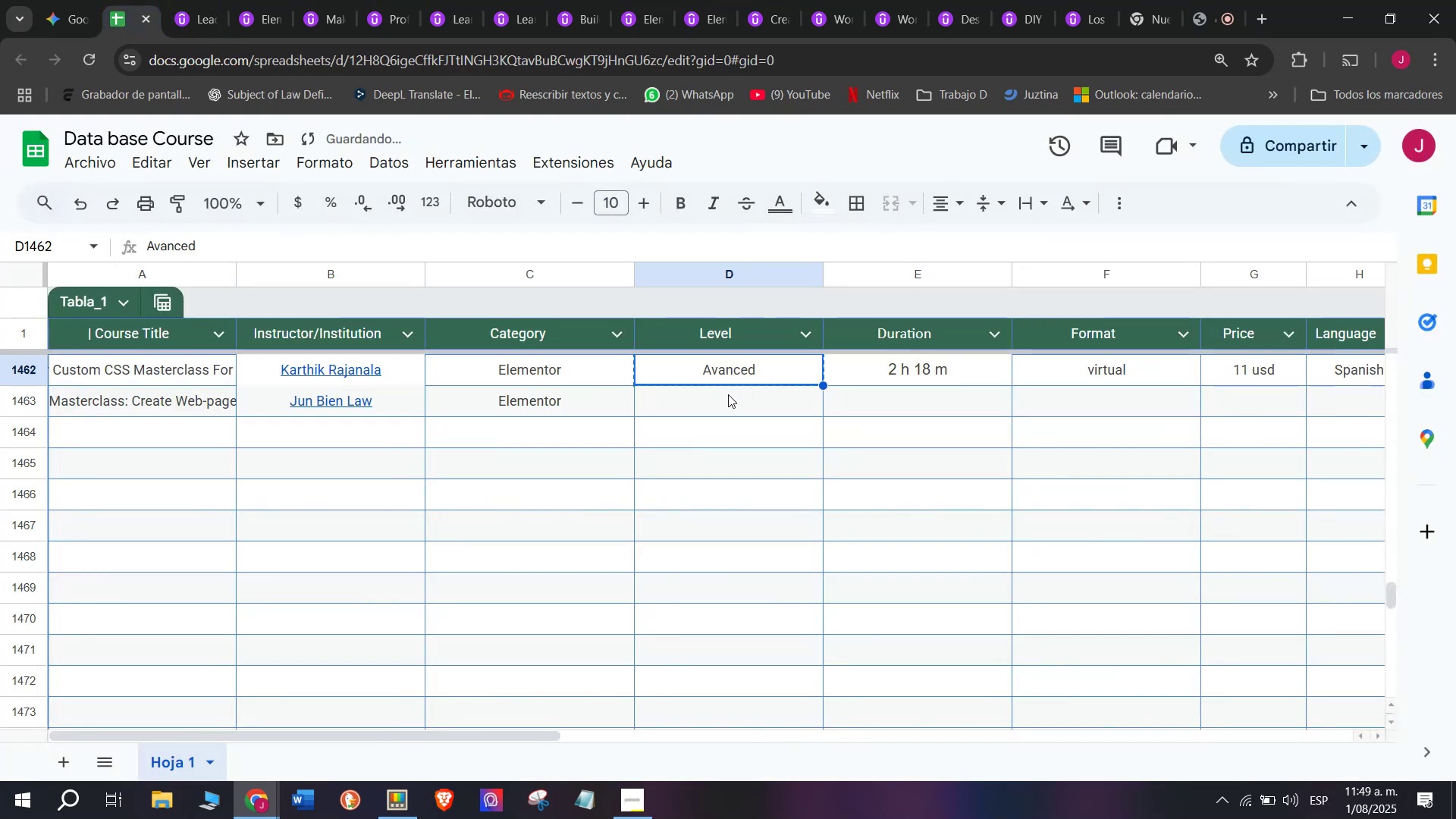 
left_click([728, 394])
 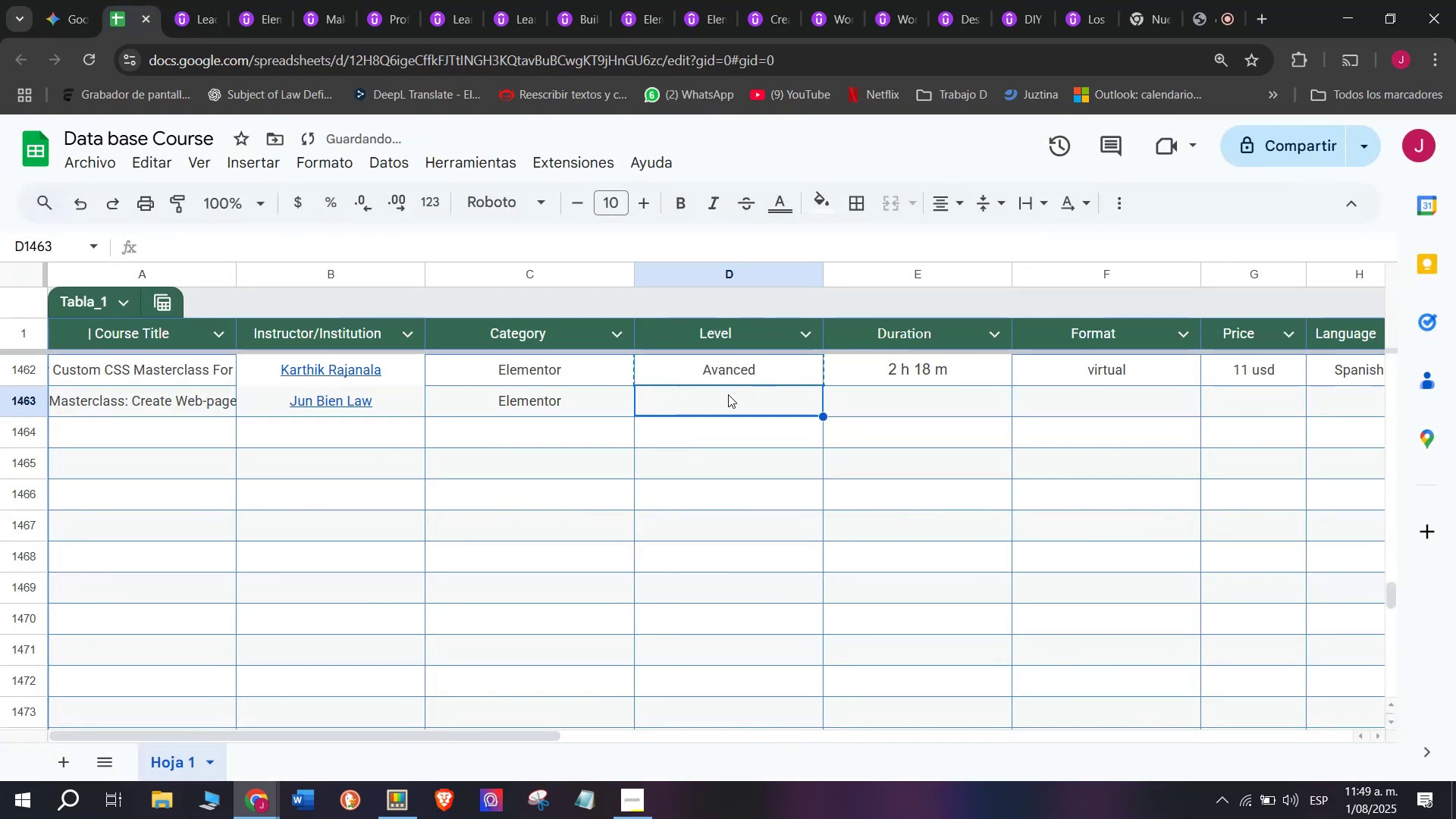 
key(Control+ControlLeft)
 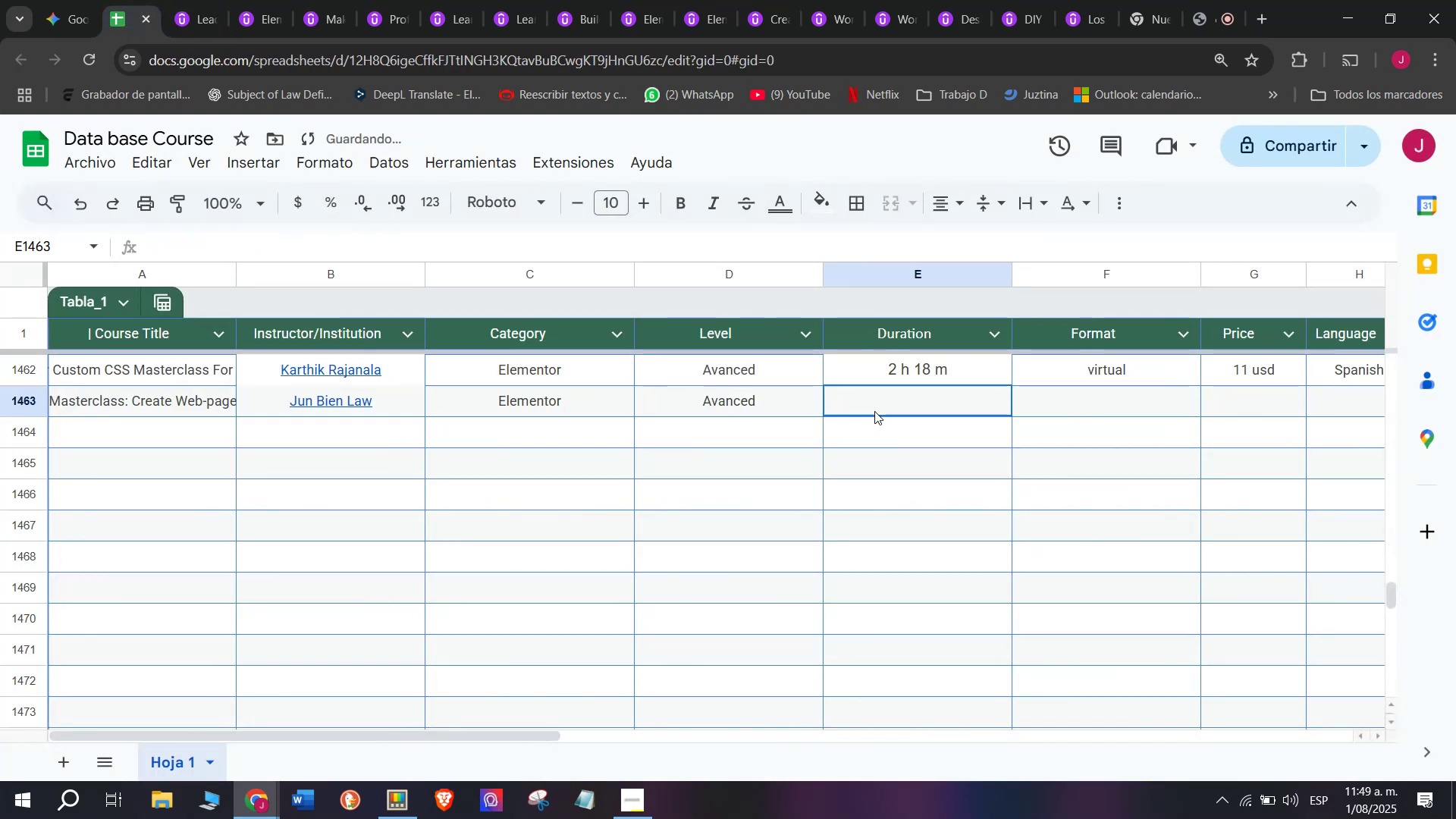 
key(Z)
 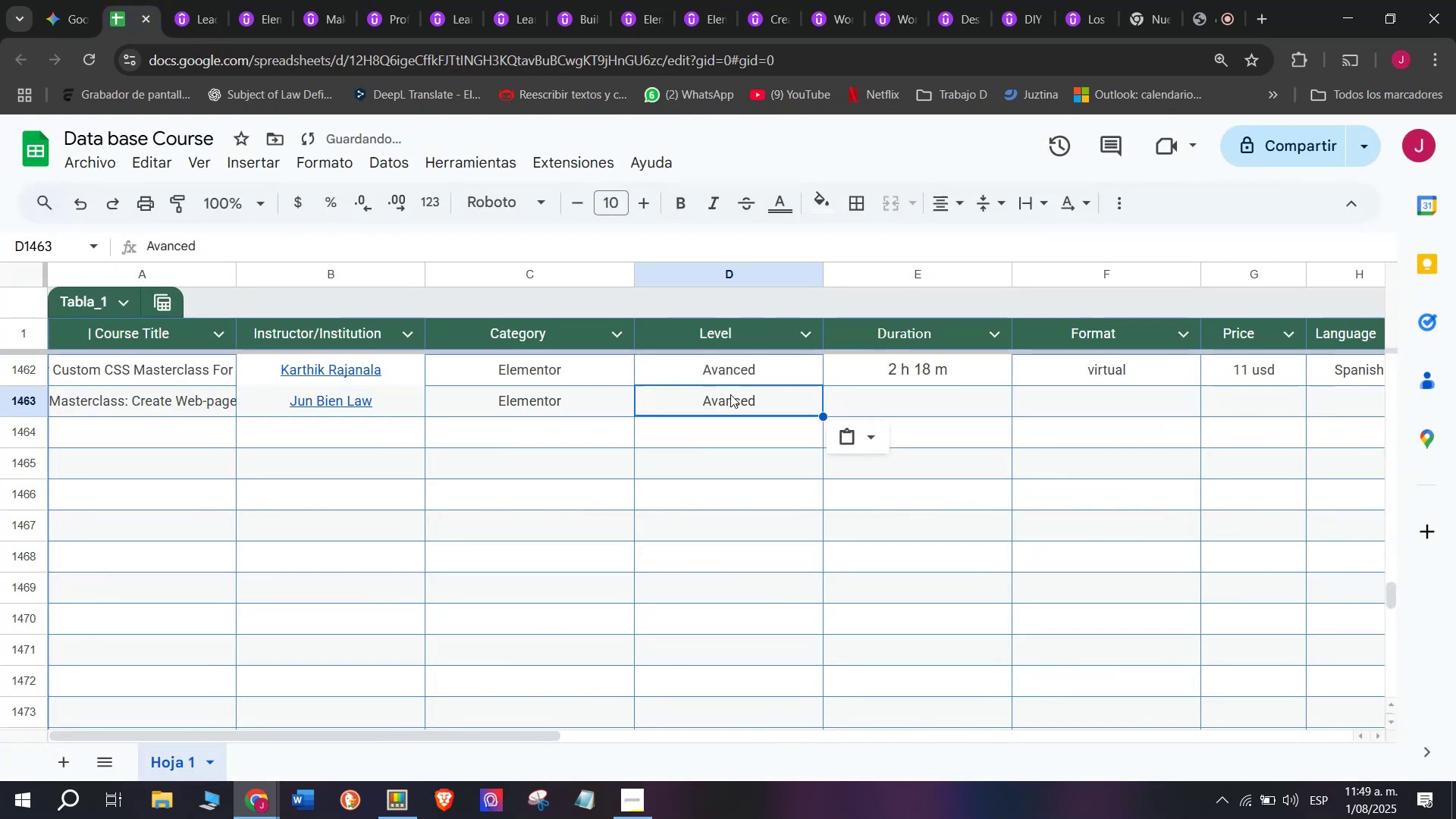 
key(Control+V)
 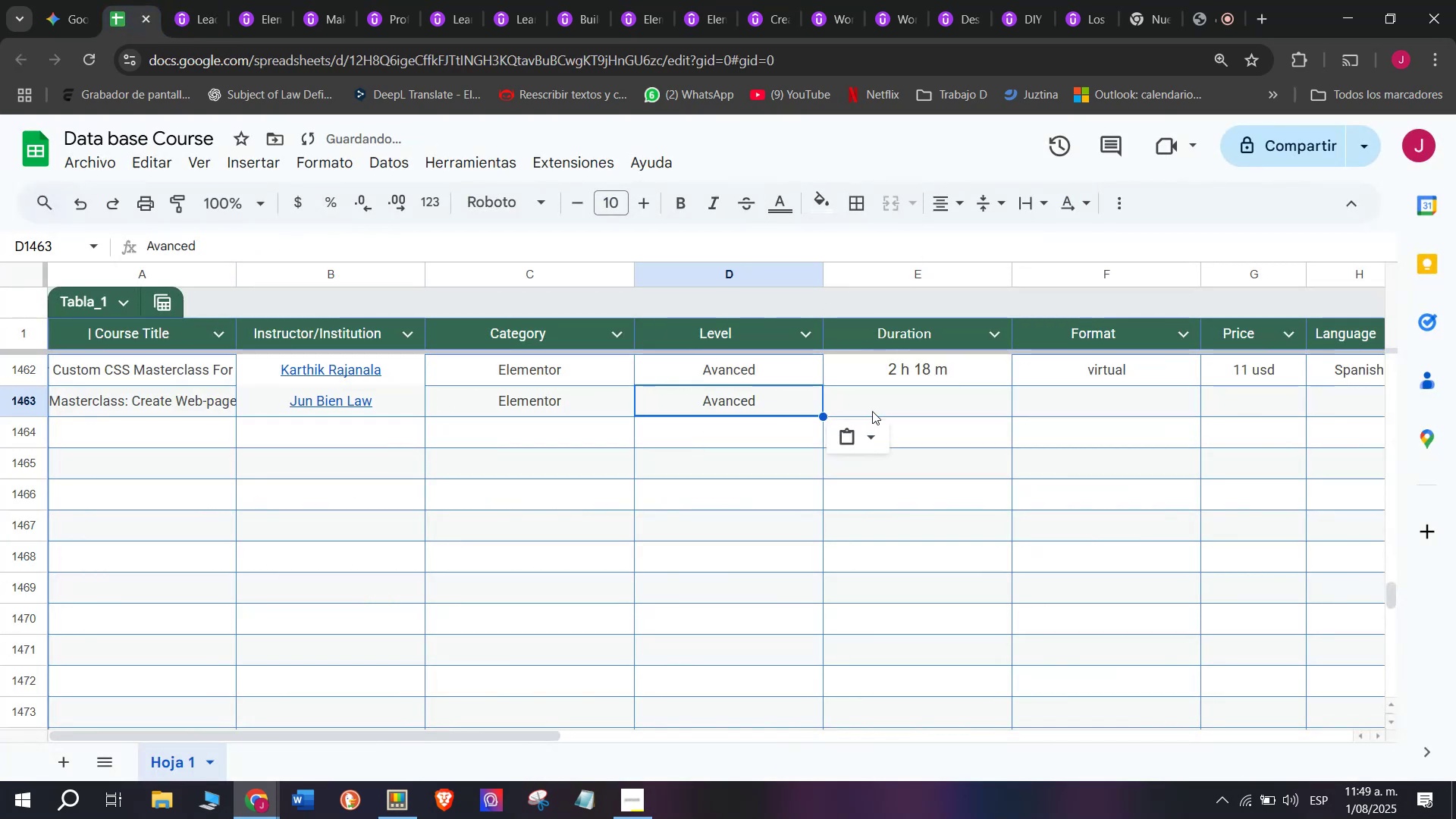 
left_click([874, 411])
 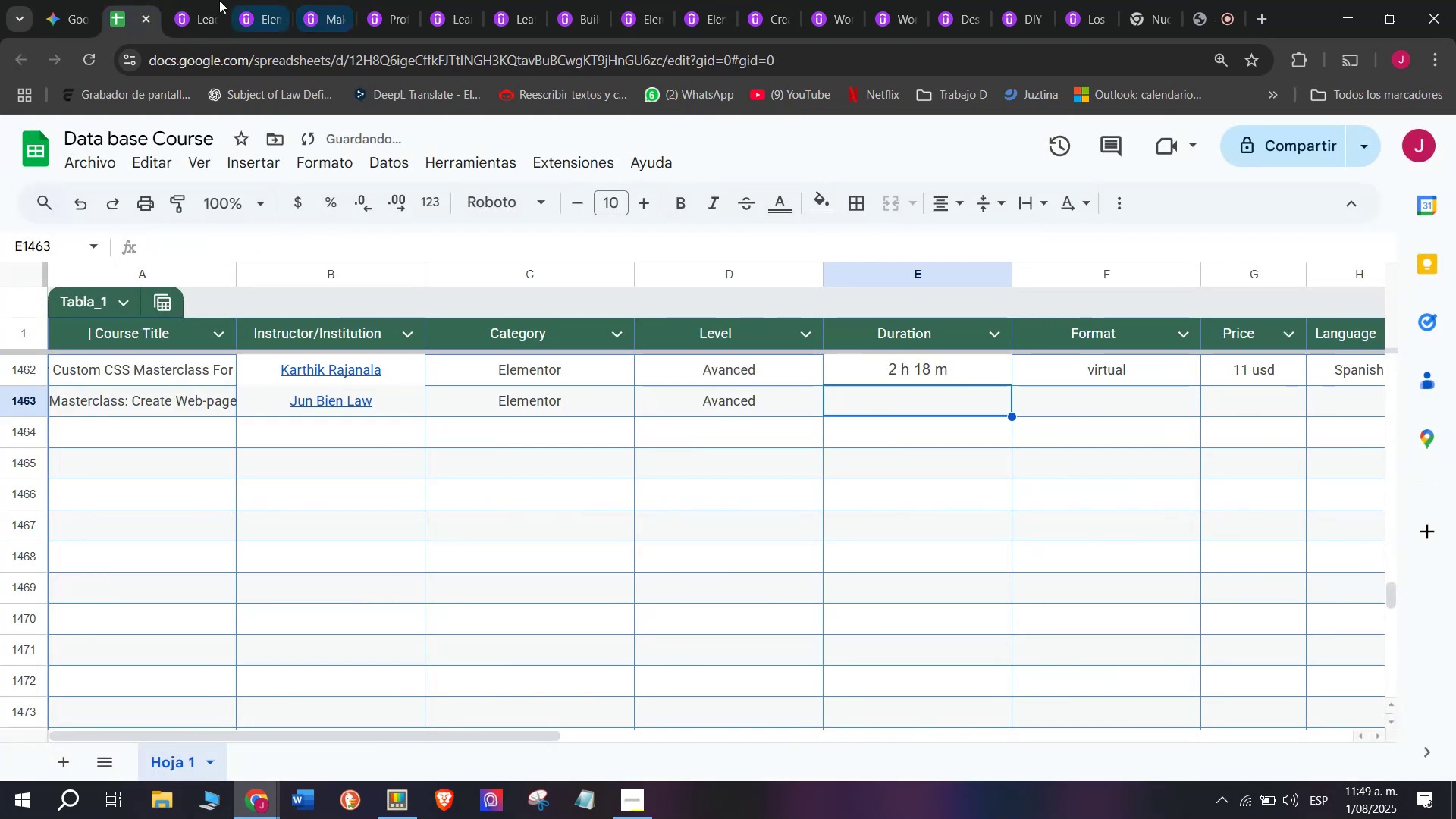 
left_click([196, 0])
 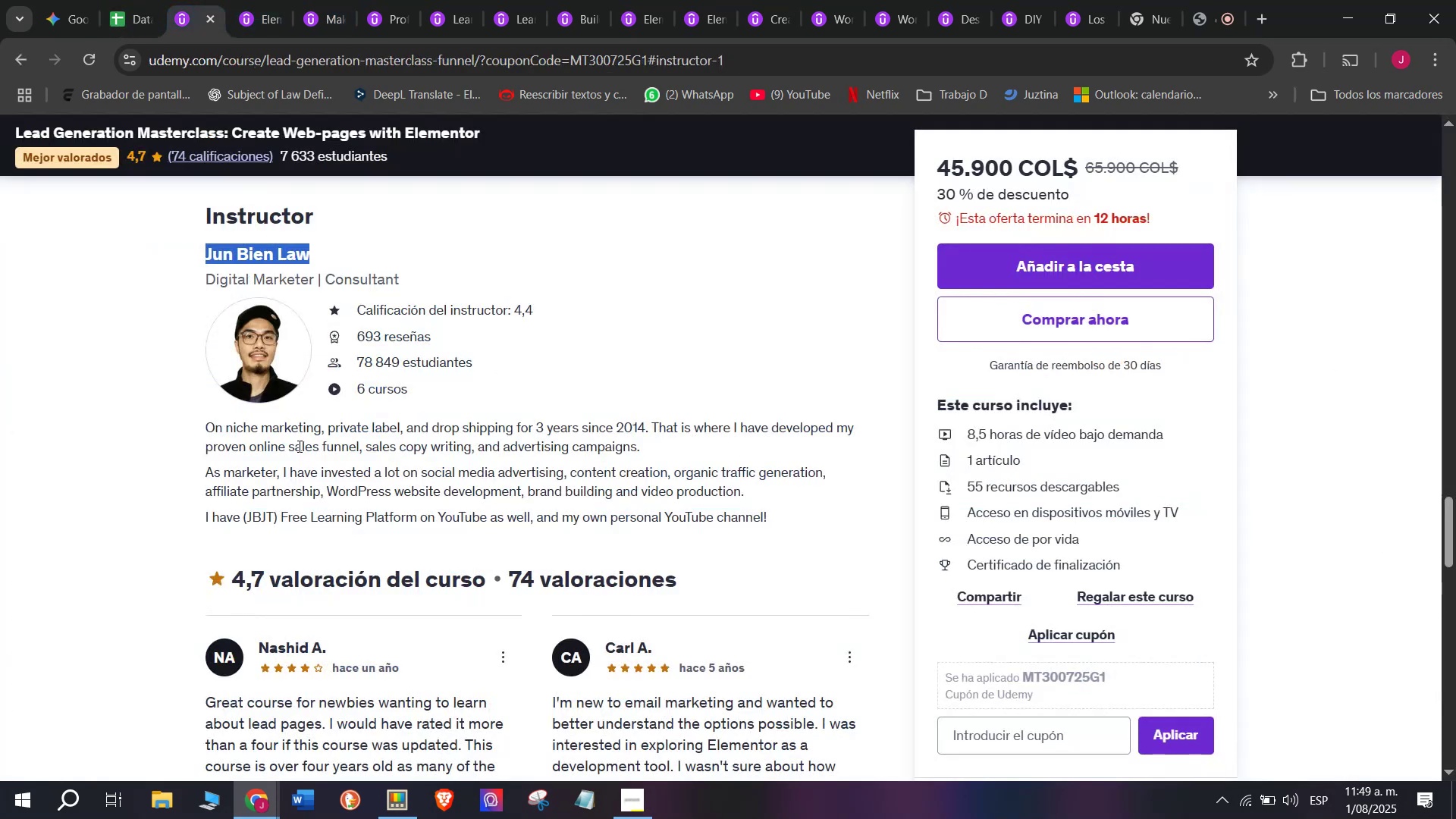 
scroll: coordinate [366, 574], scroll_direction: up, amount: 10.0
 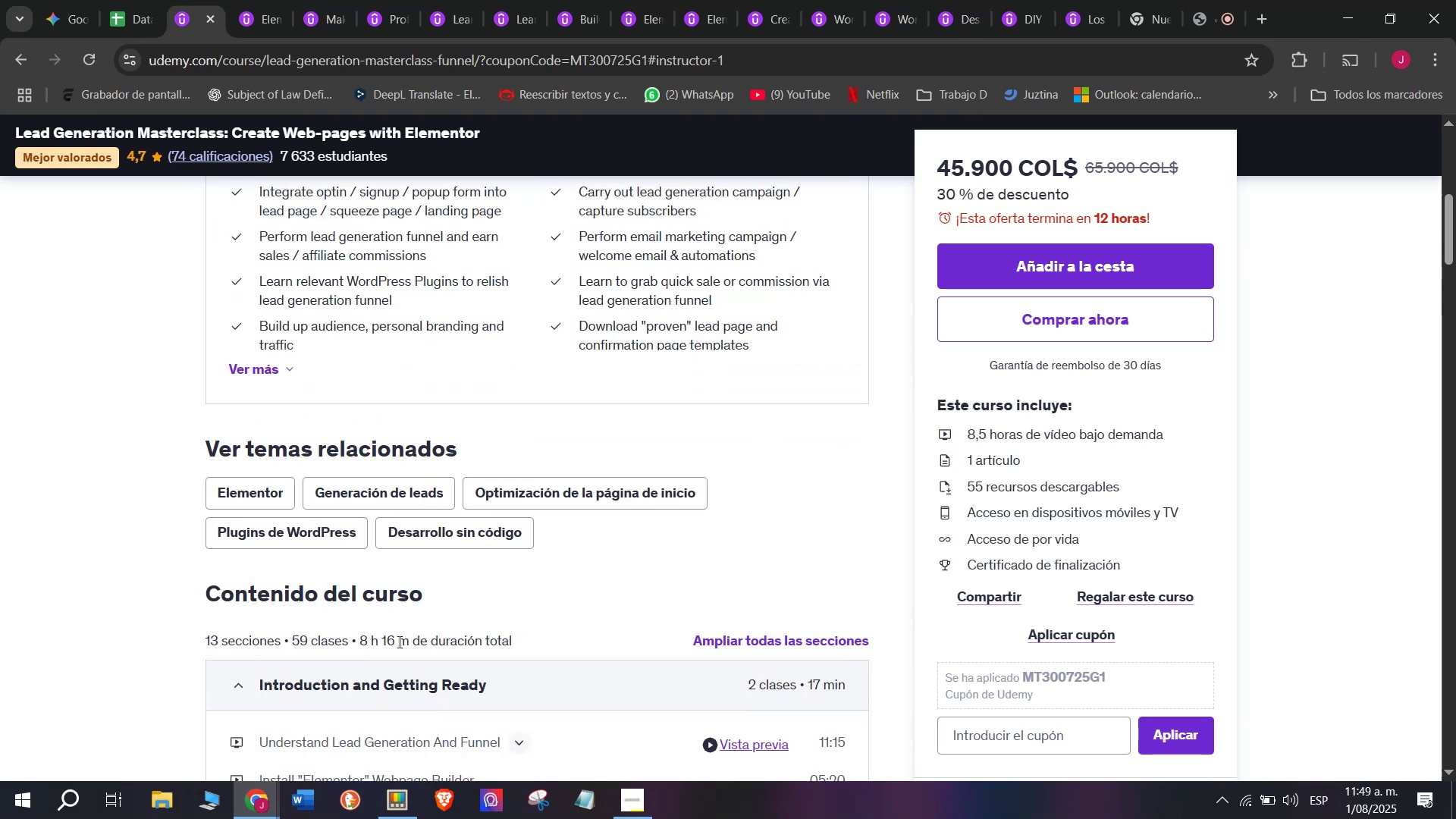 
left_click_drag(start_coordinate=[406, 645], to_coordinate=[362, 642])
 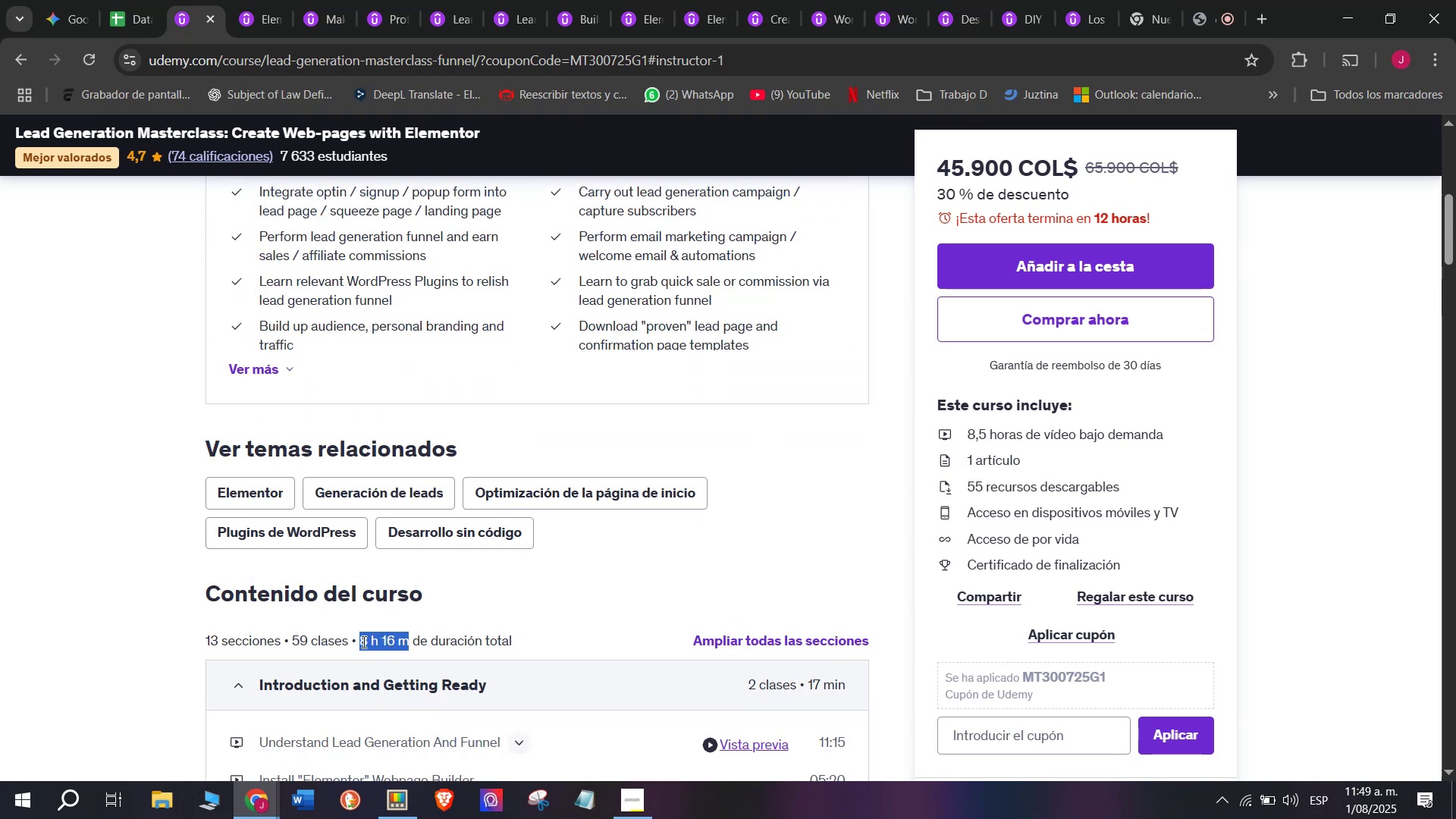 
key(Break)
 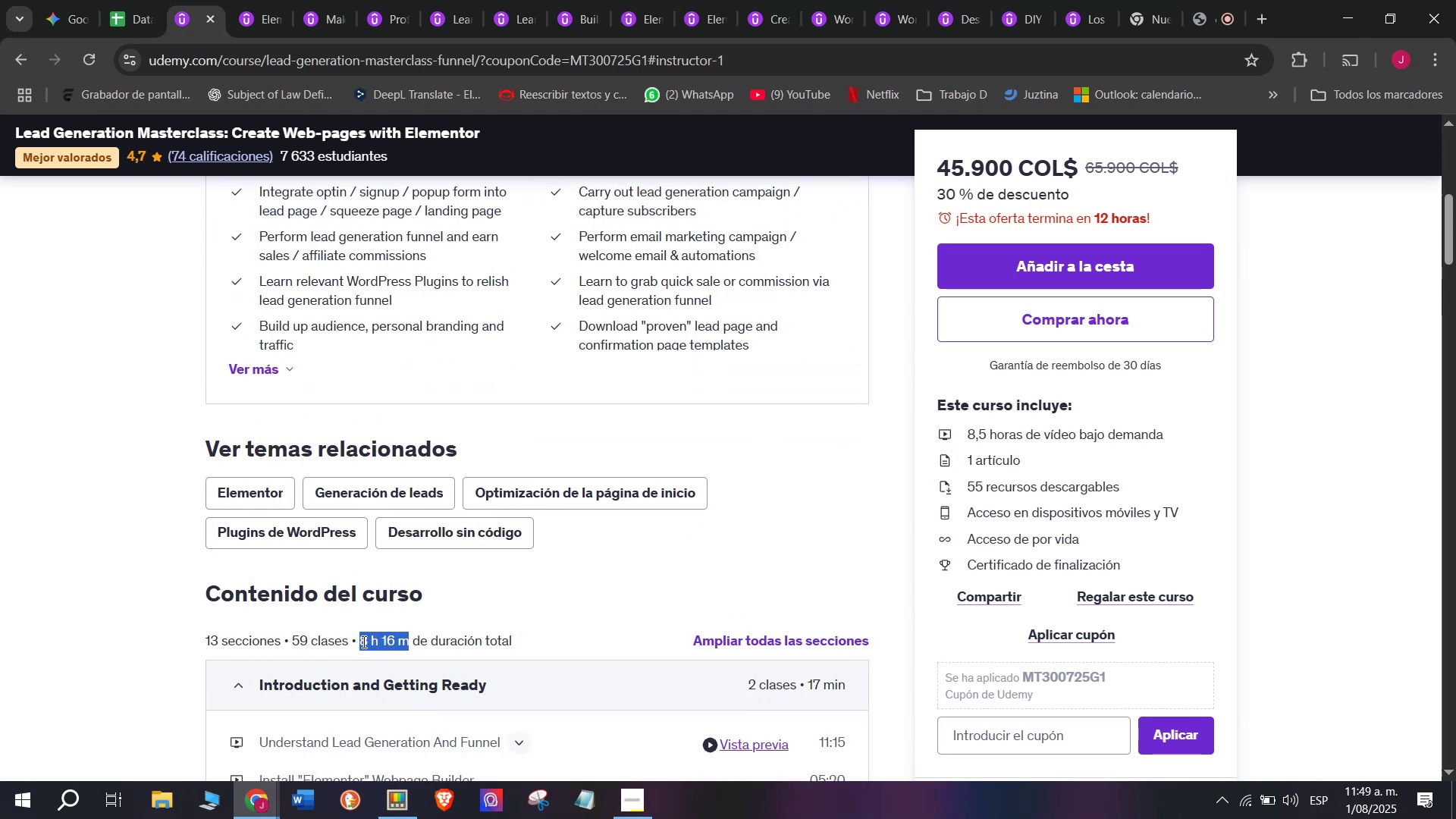 
key(Control+ControlLeft)
 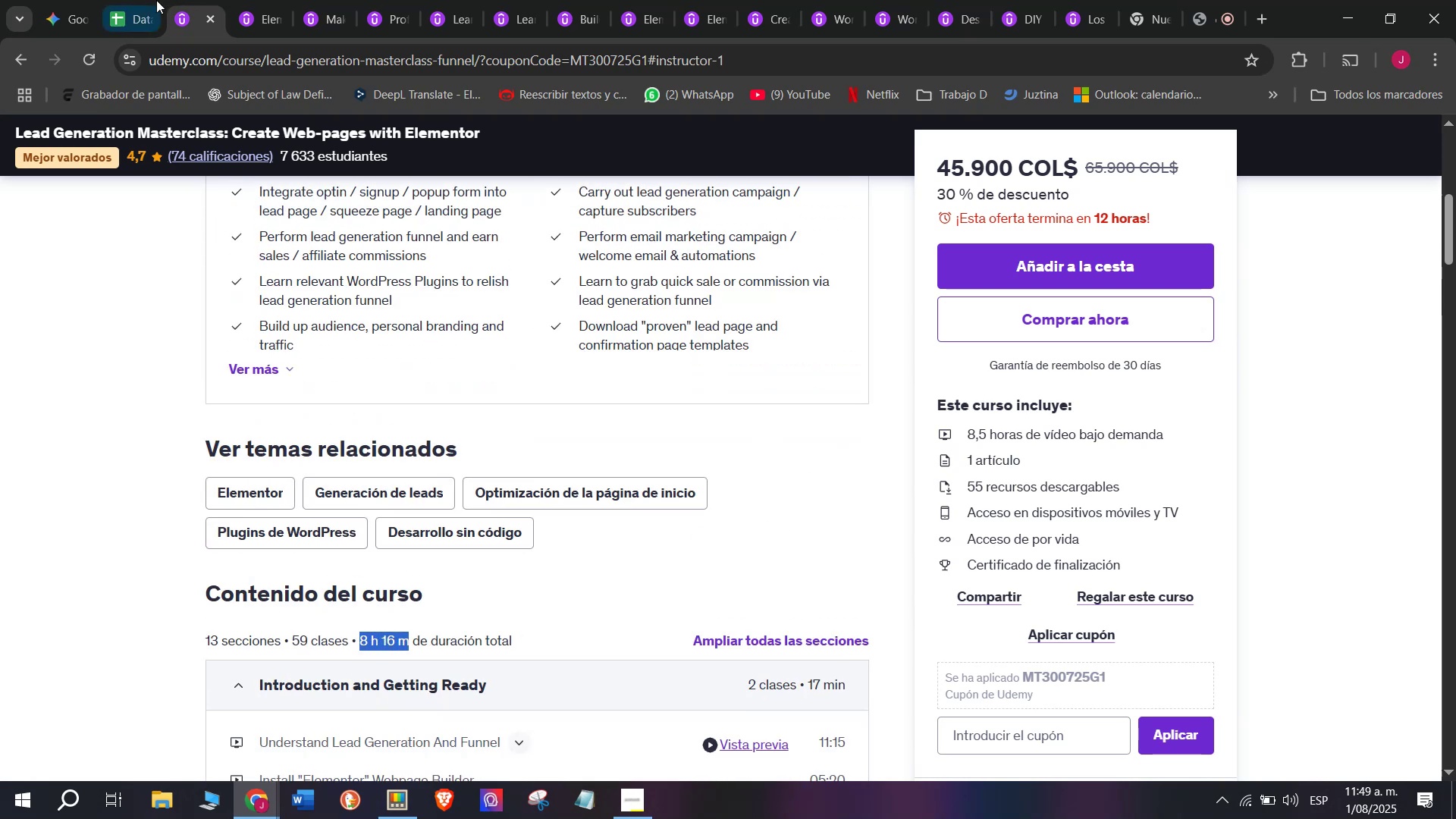 
key(Control+C)
 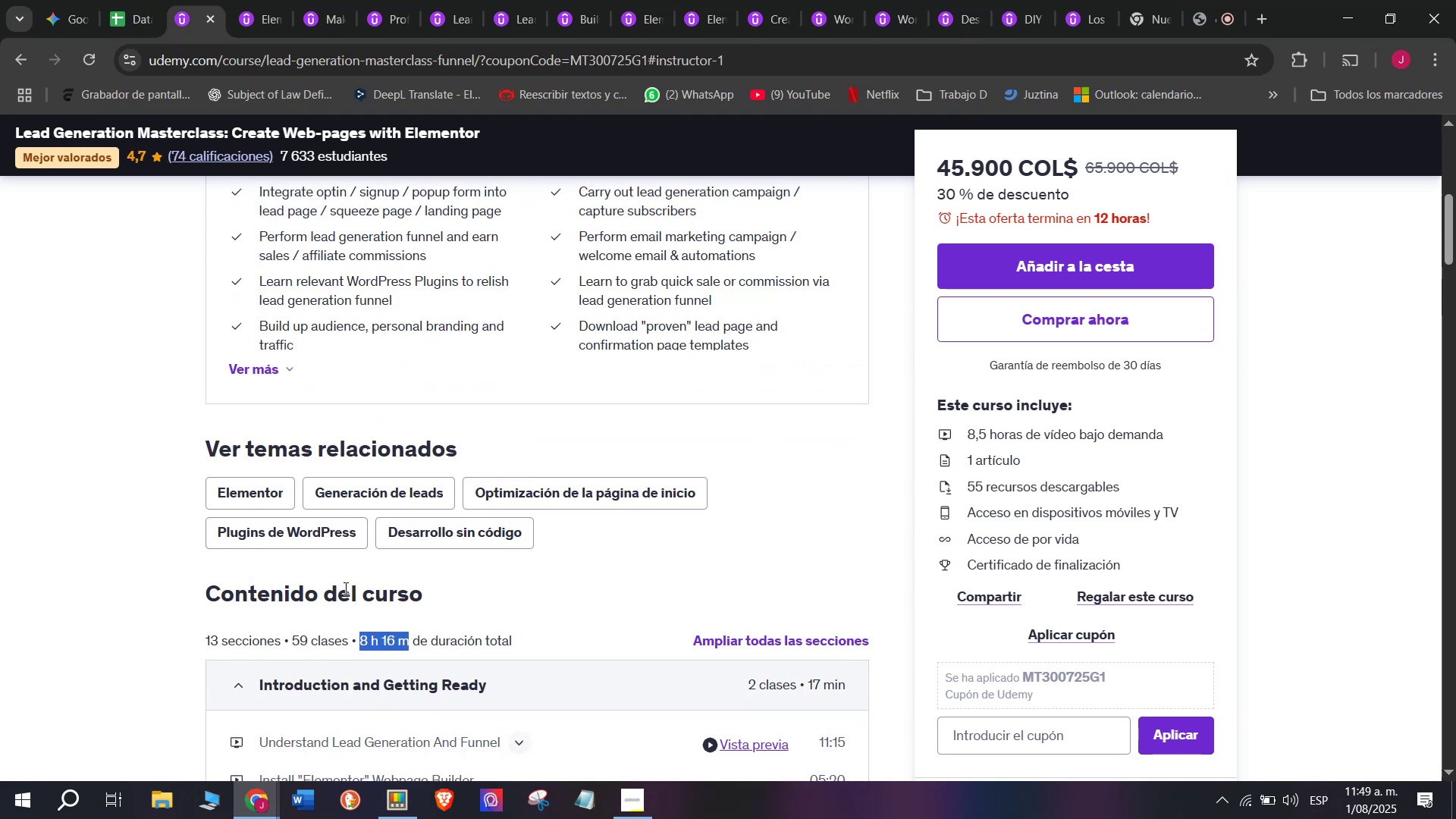 
key(Control+ControlLeft)
 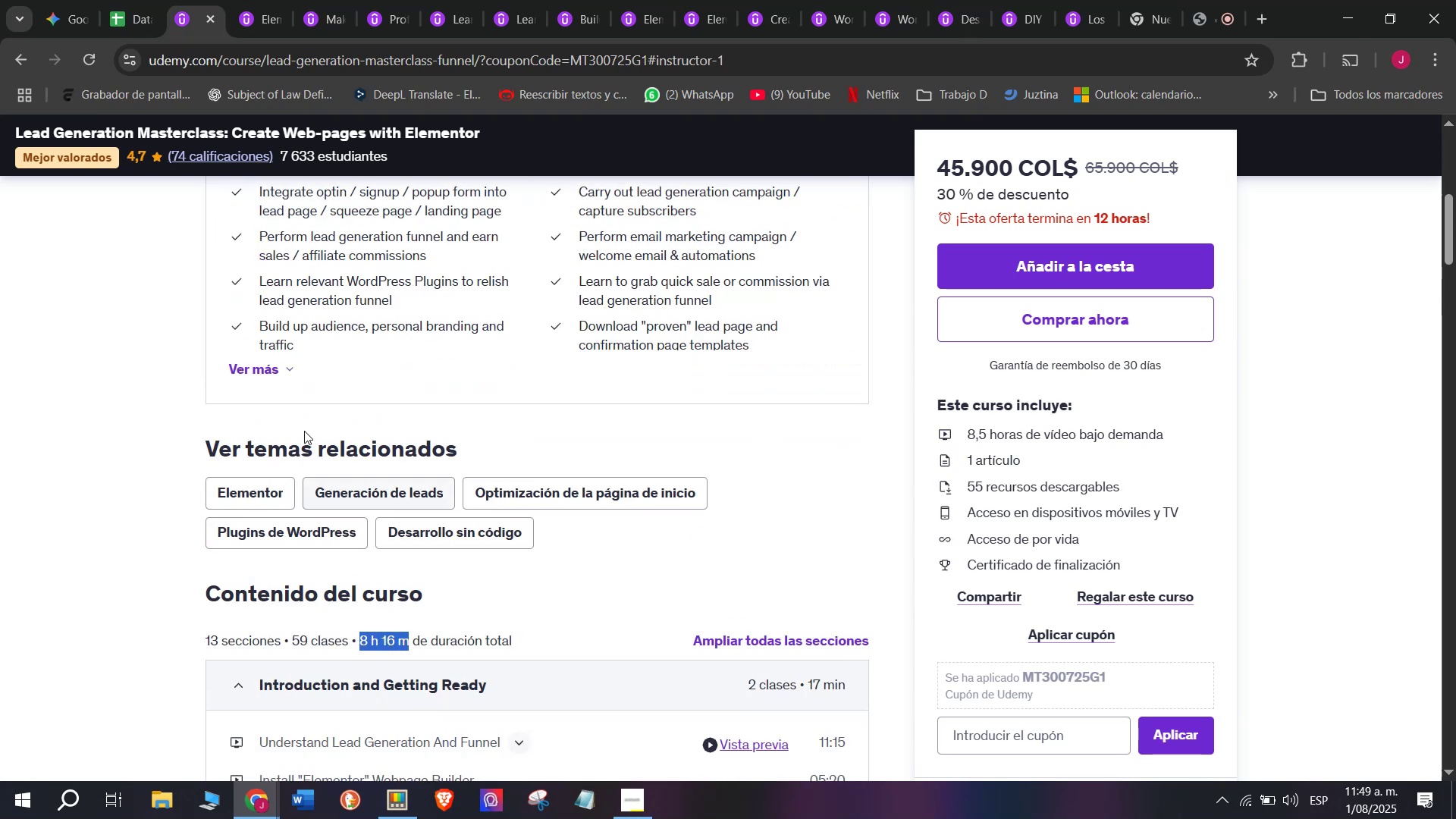 
key(Break)
 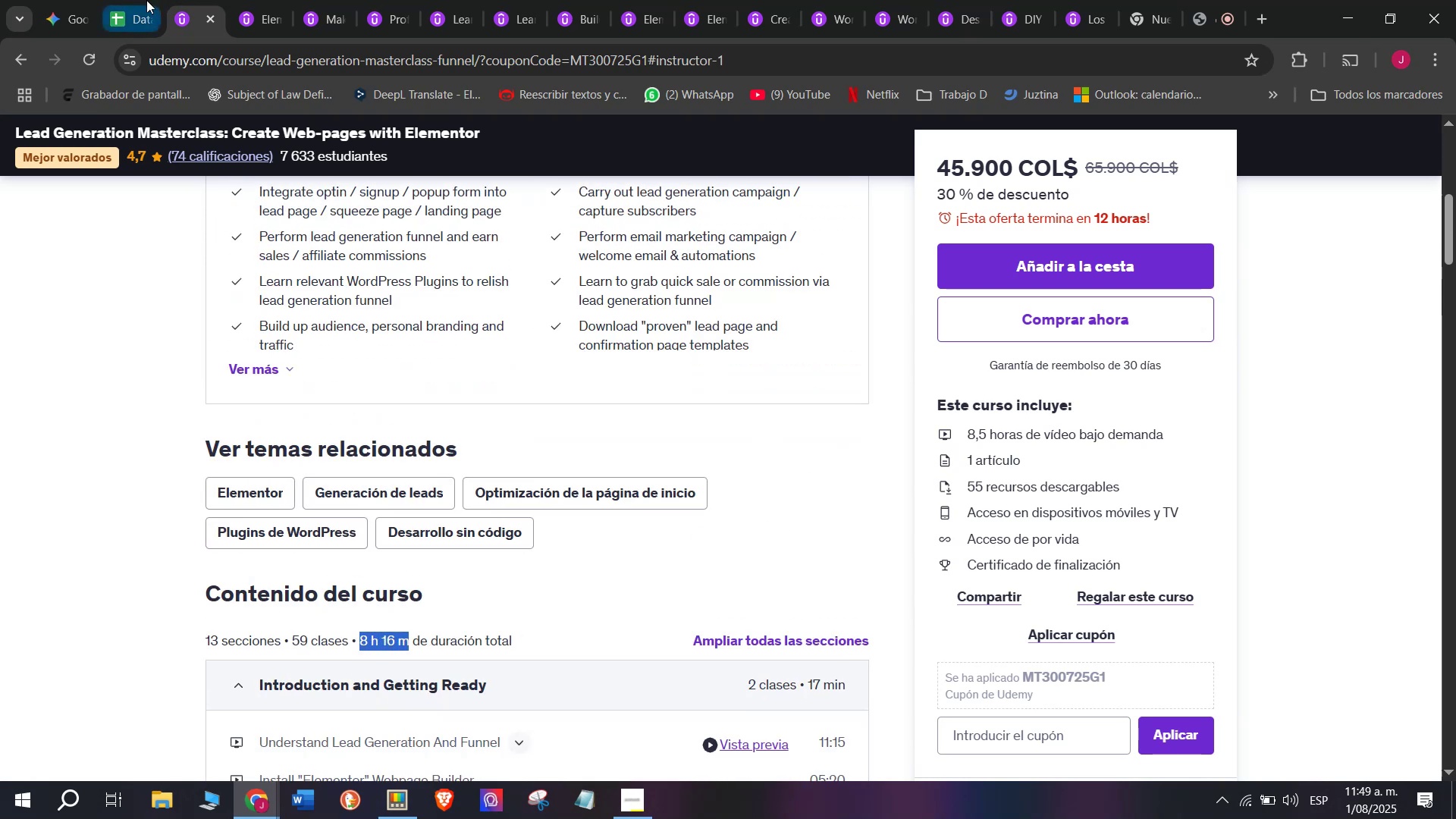 
key(Control+C)
 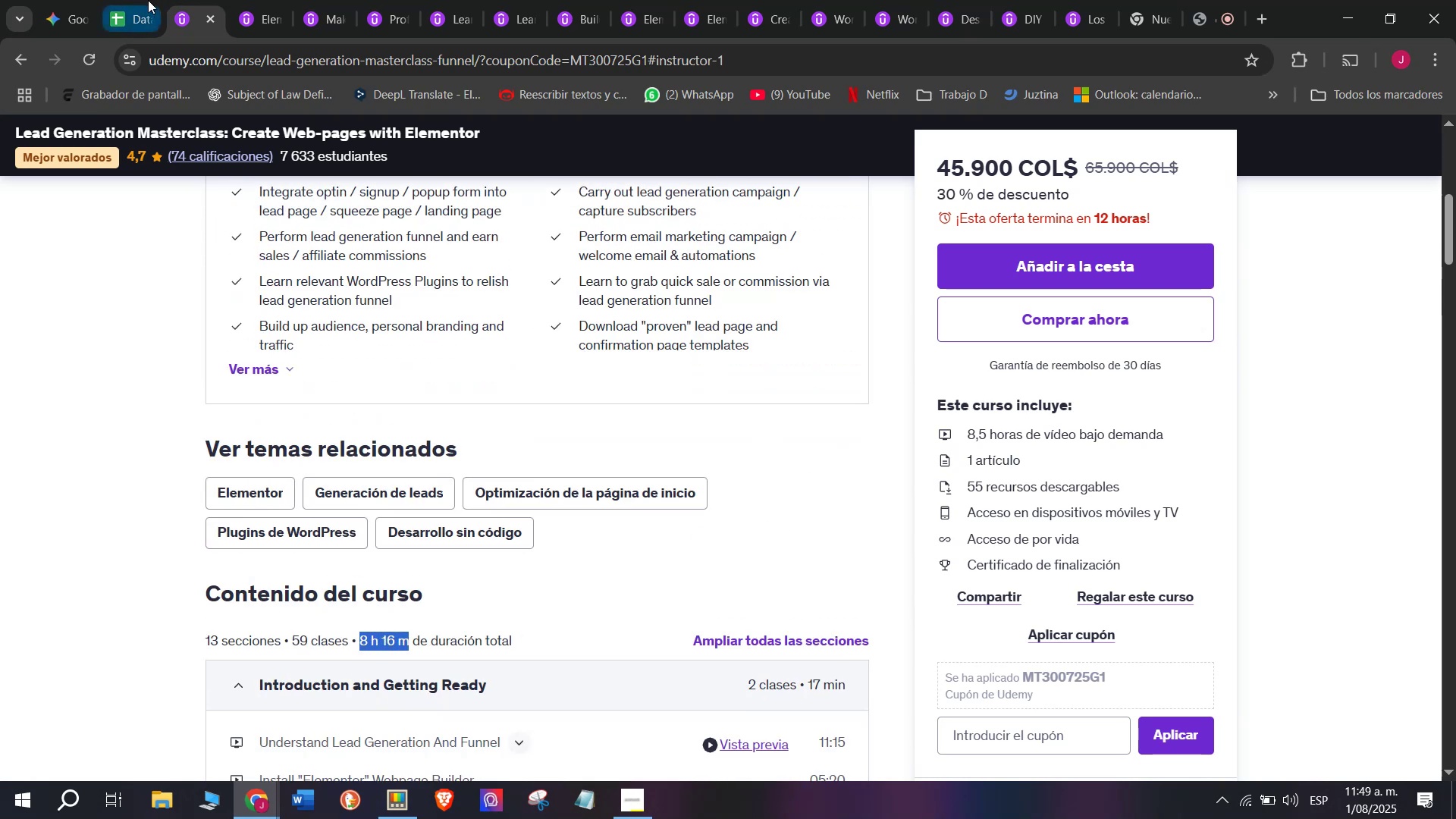 
left_click([146, 0])
 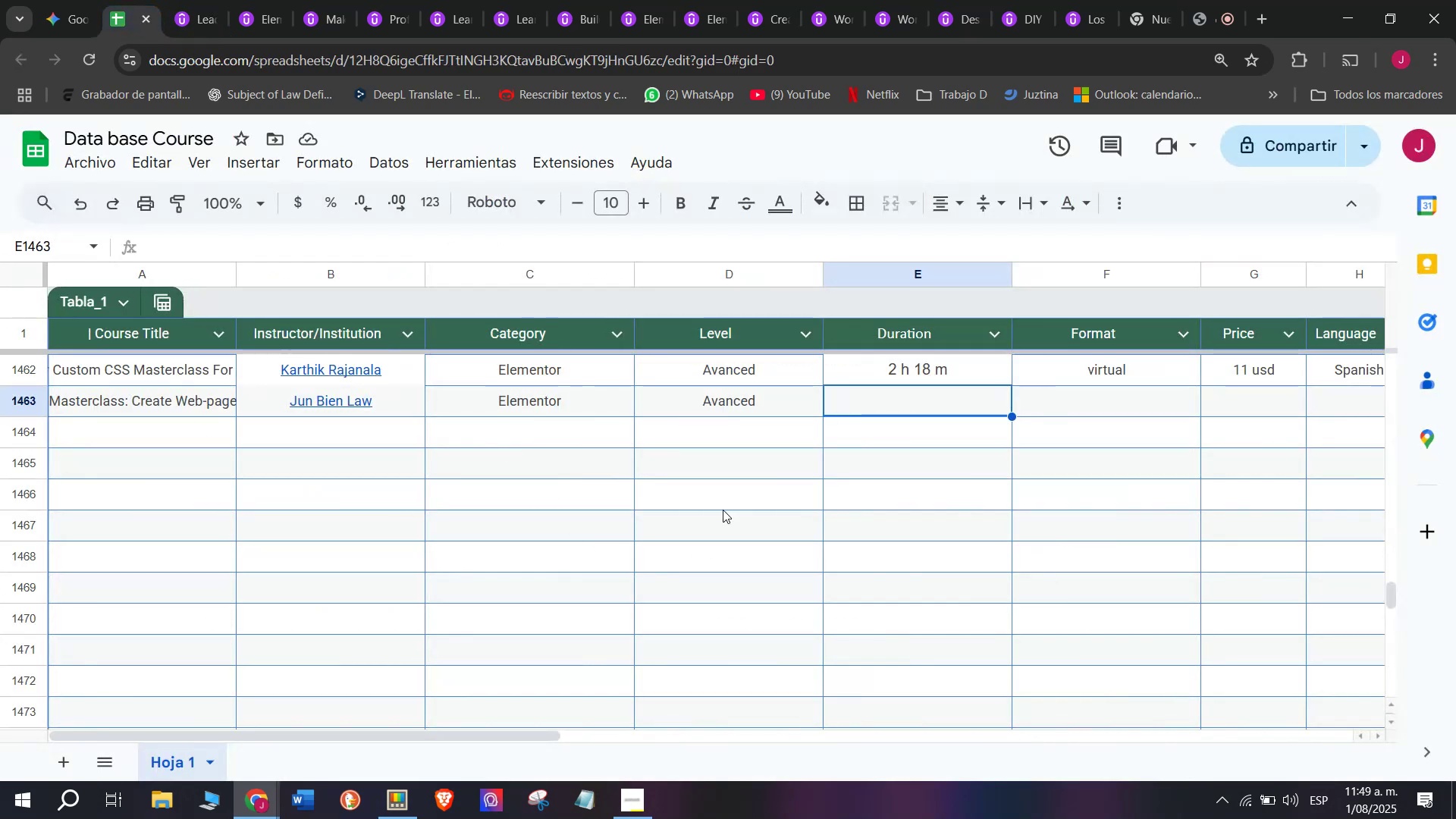 
key(Control+ControlLeft)
 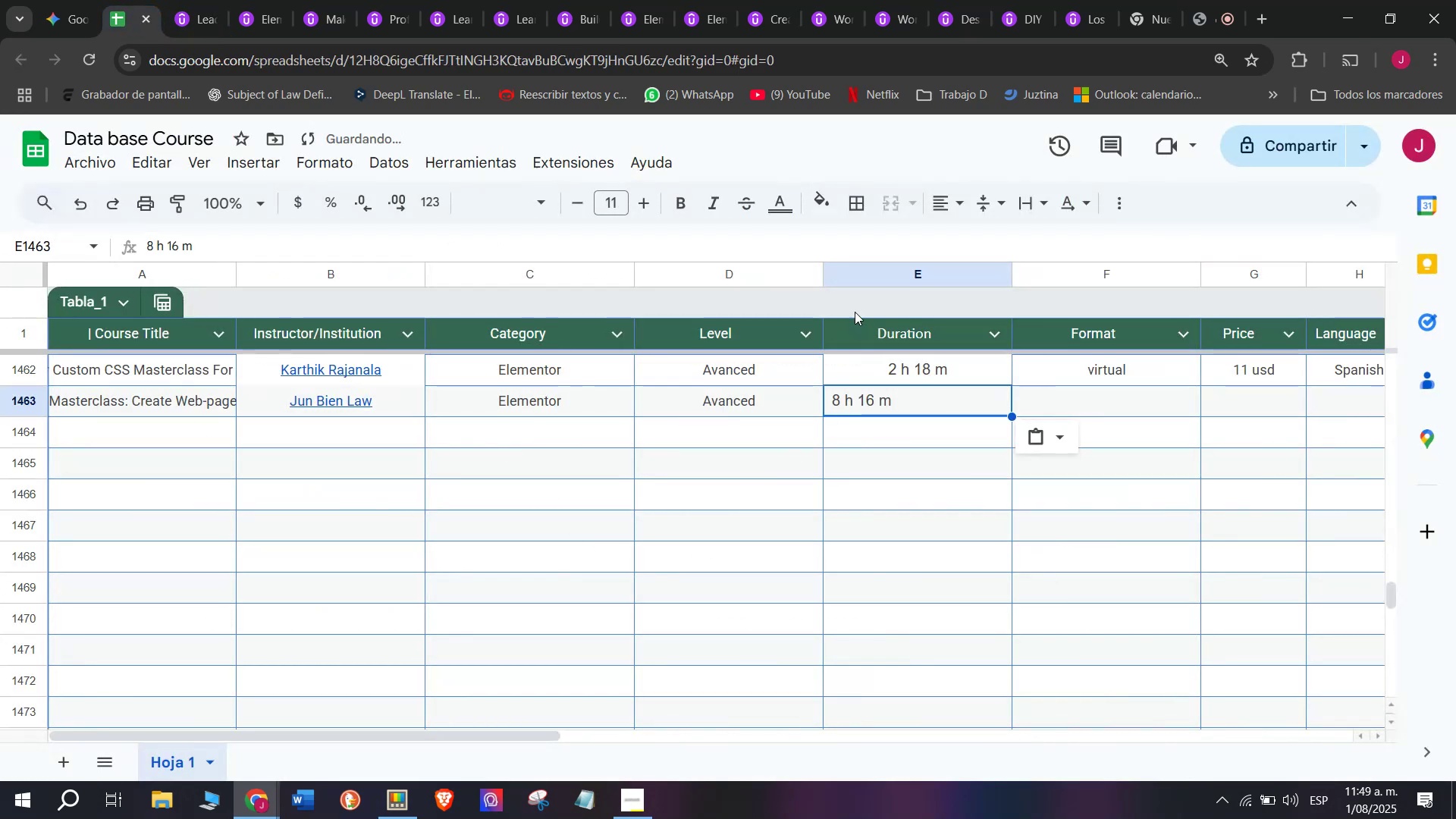 
key(Z)
 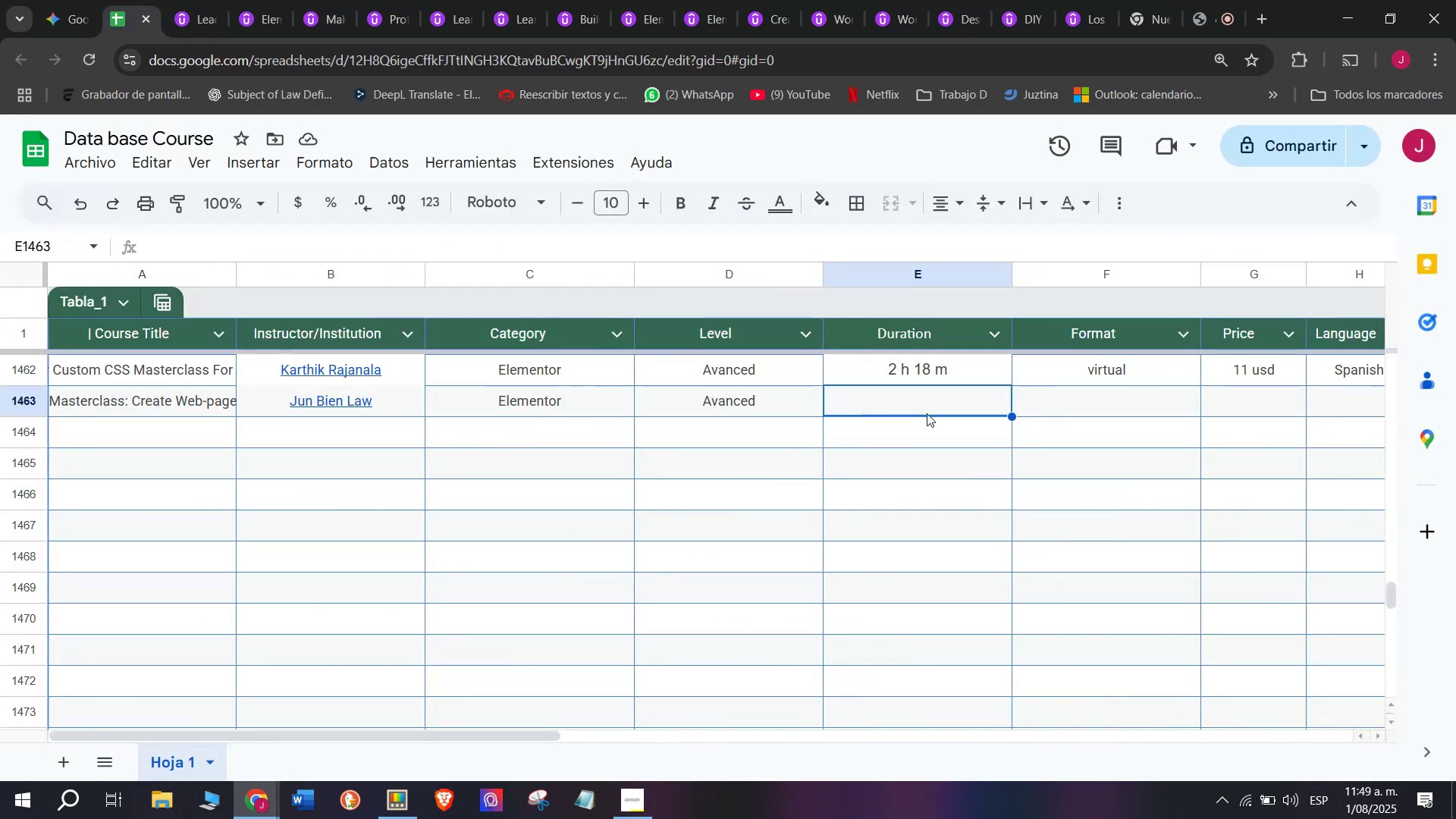 
key(Control+V)
 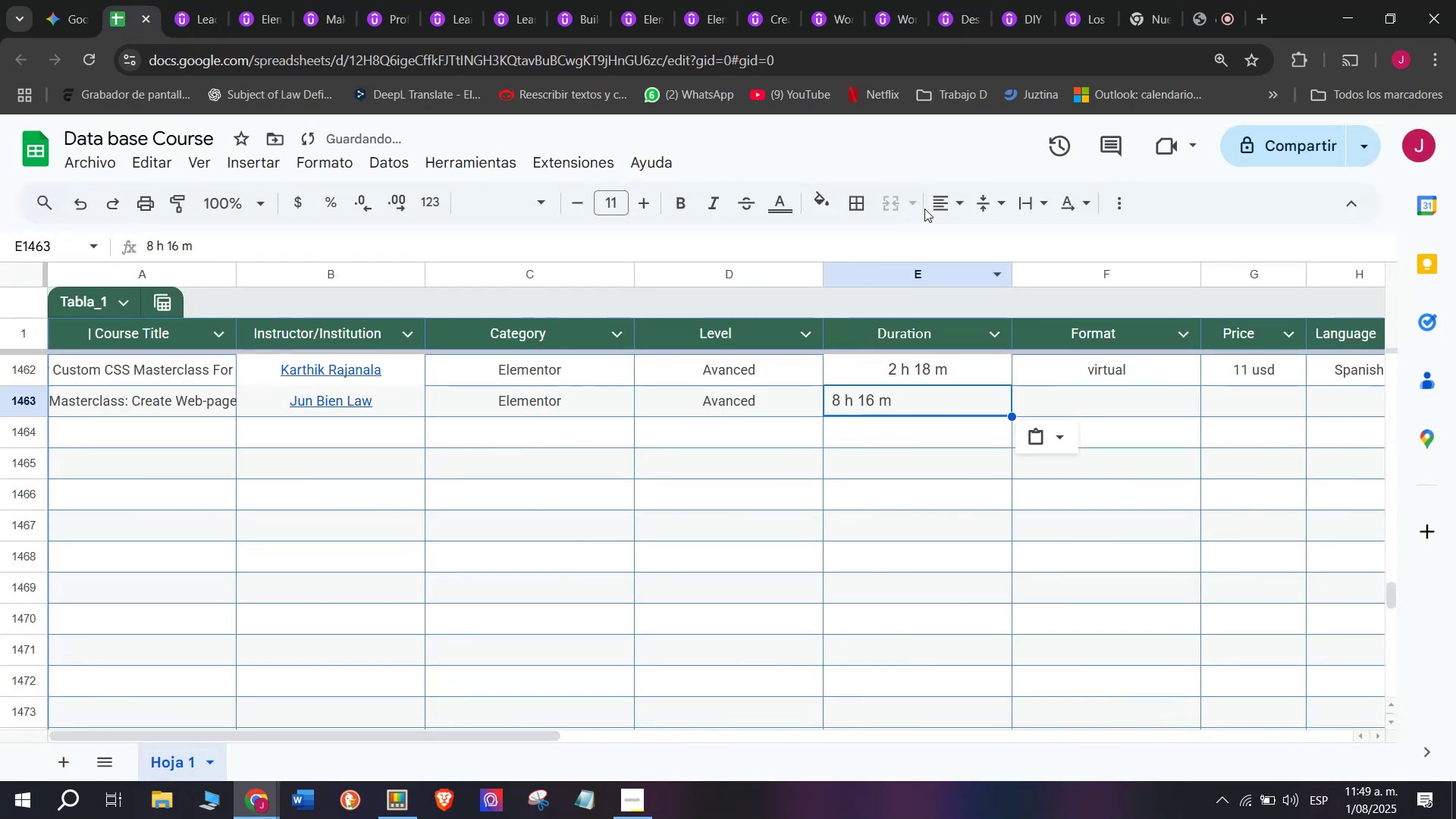 
left_click([943, 205])
 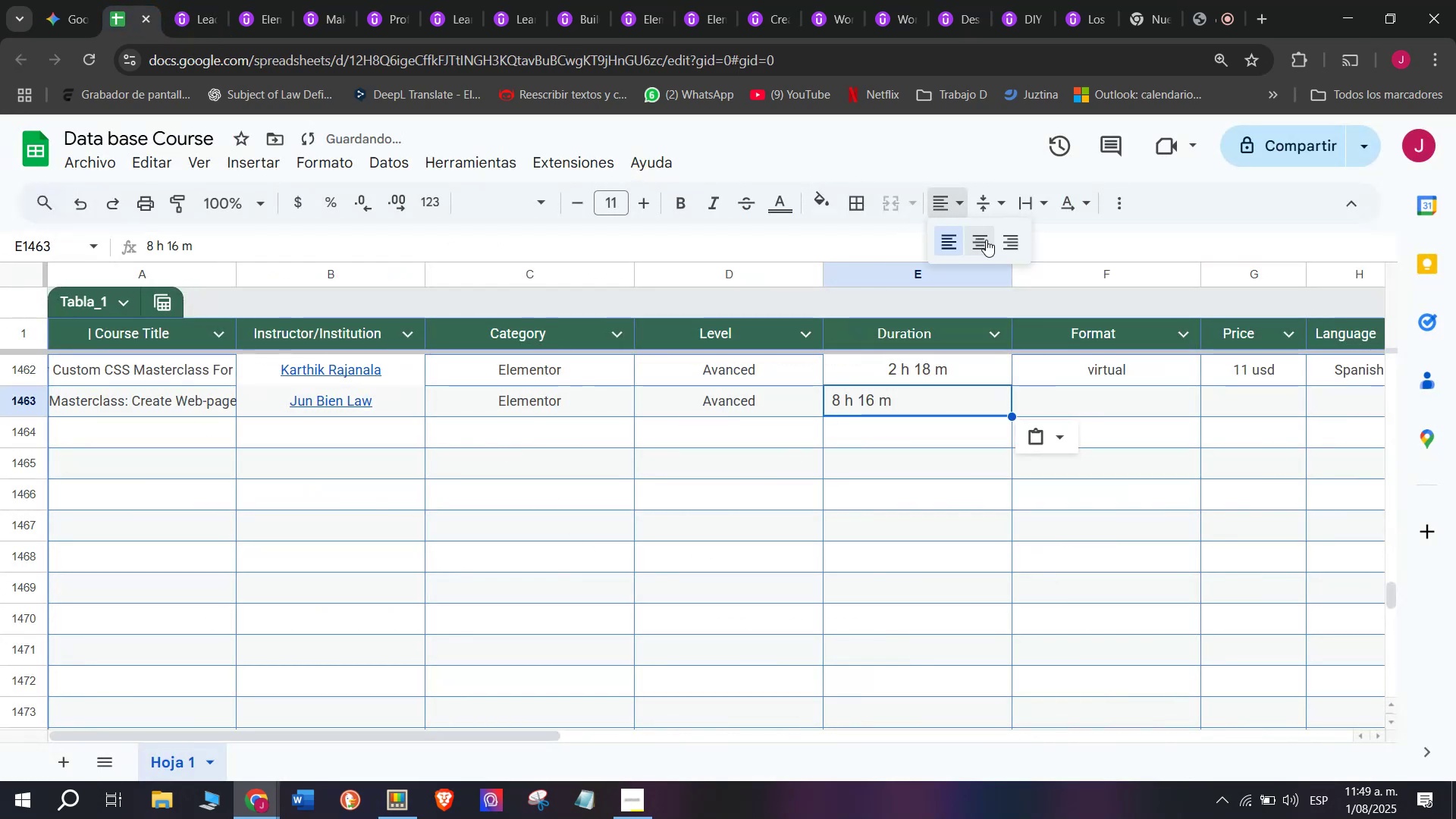 
left_click([986, 240])
 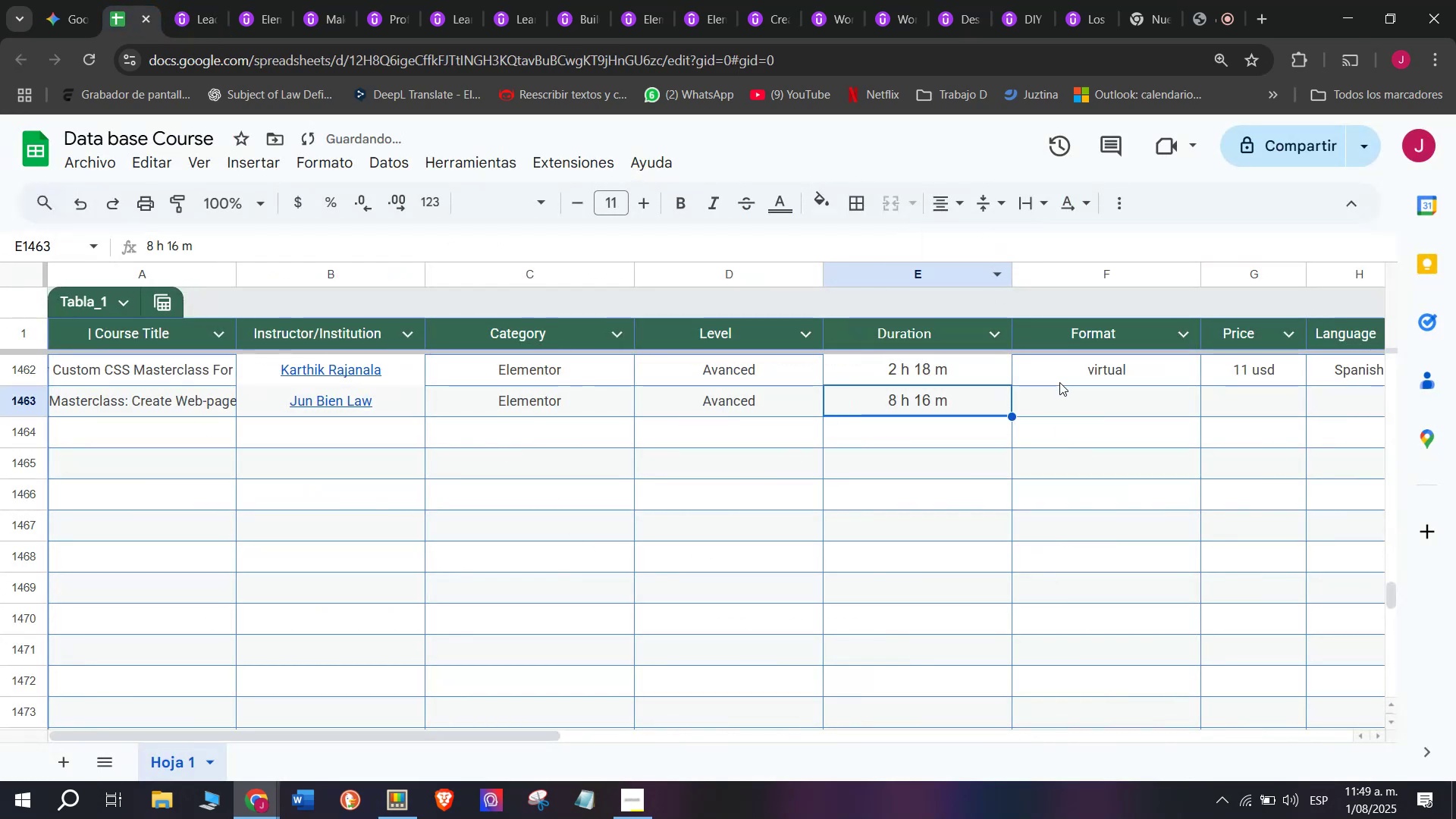 
left_click([1059, 382])
 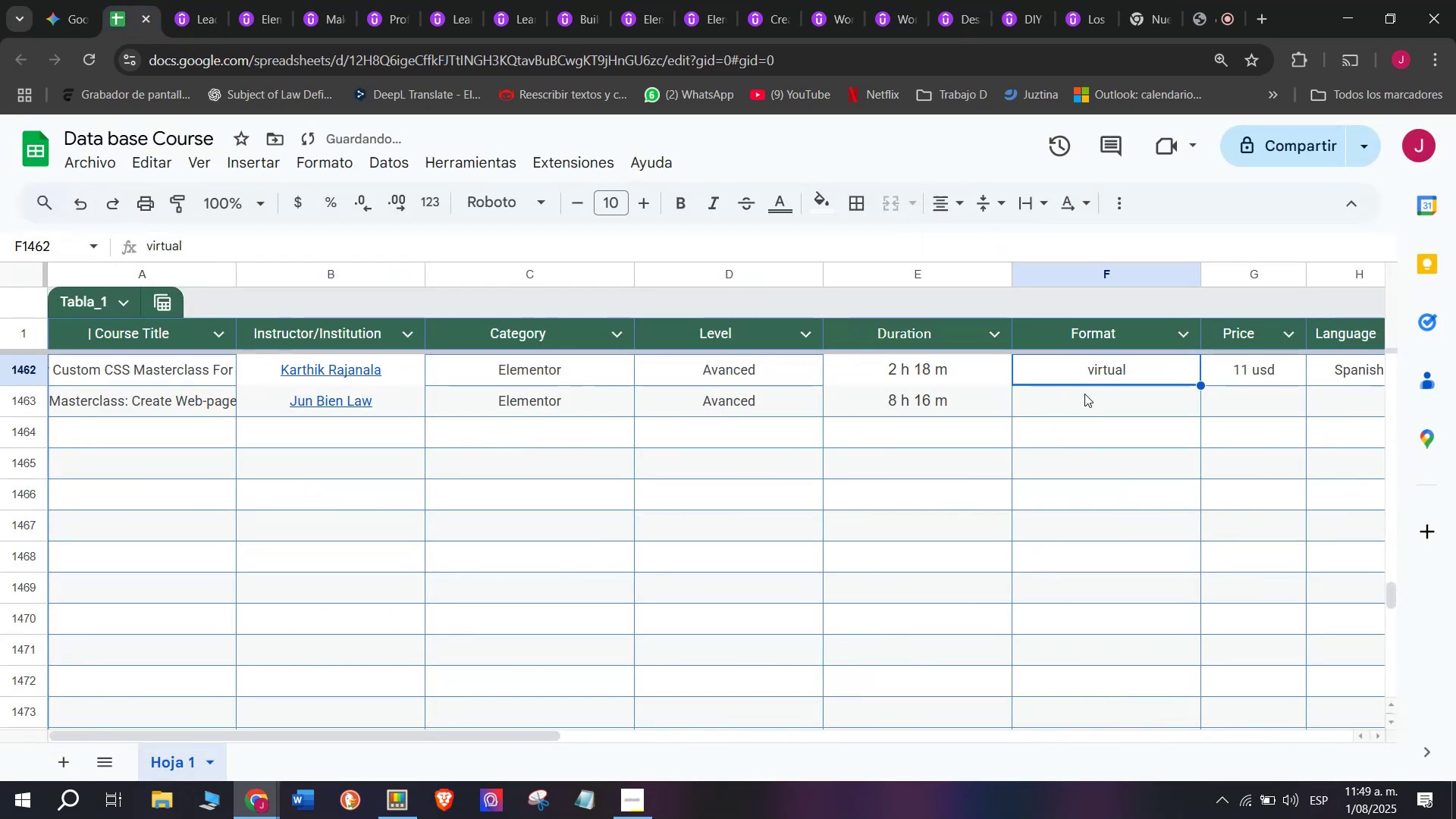 
key(Break)
 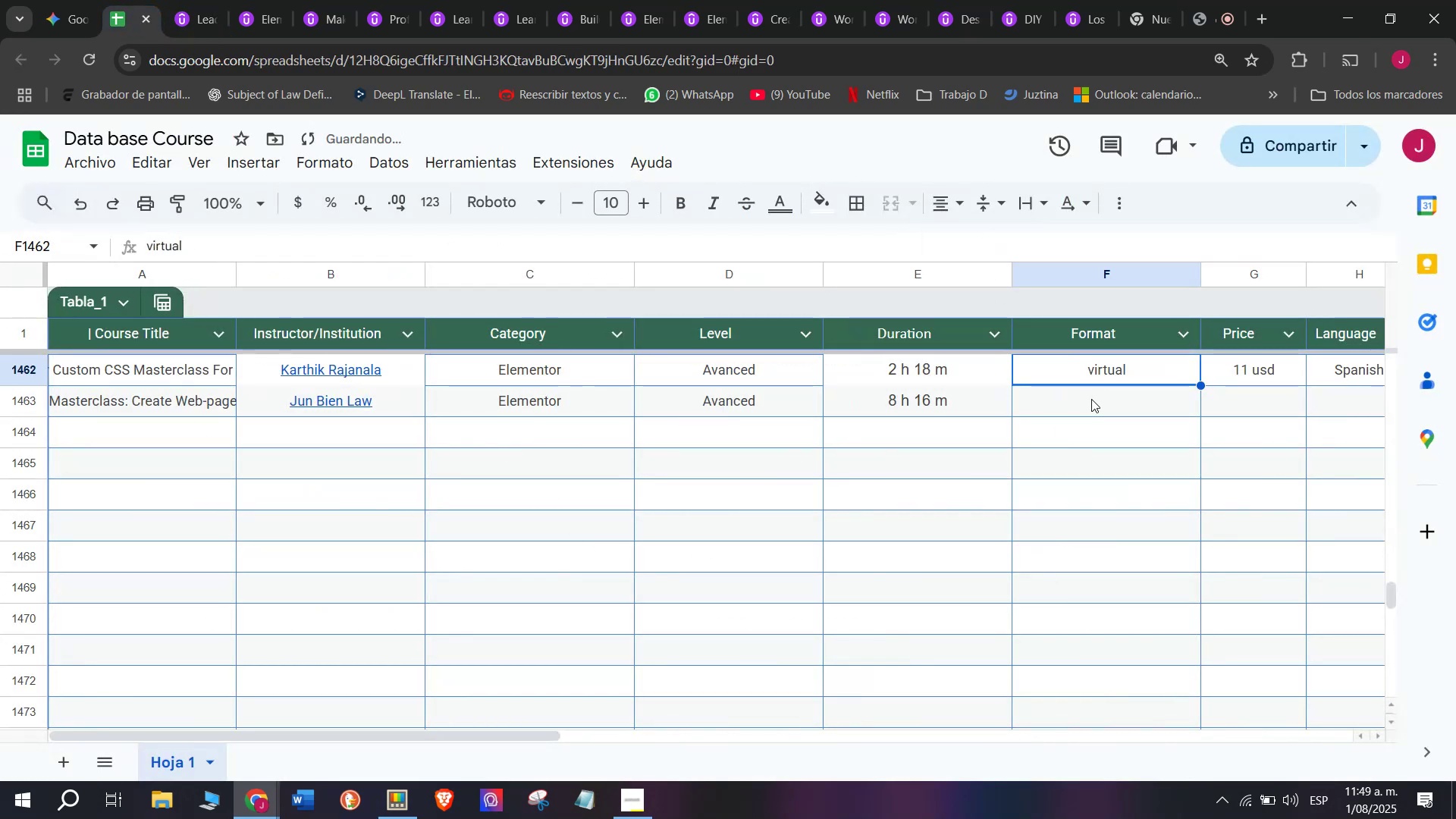 
key(Control+ControlLeft)
 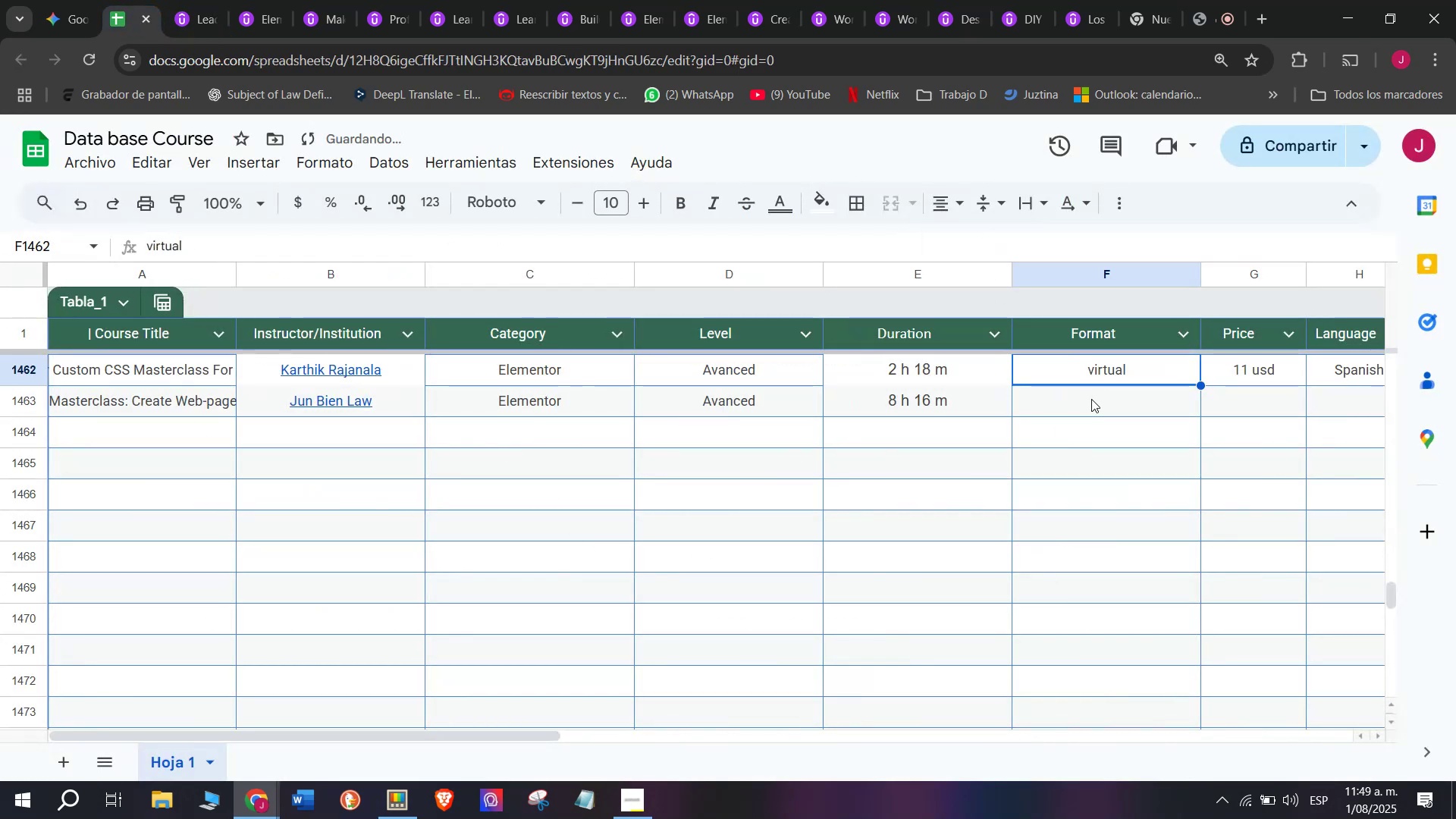 
key(Control+C)
 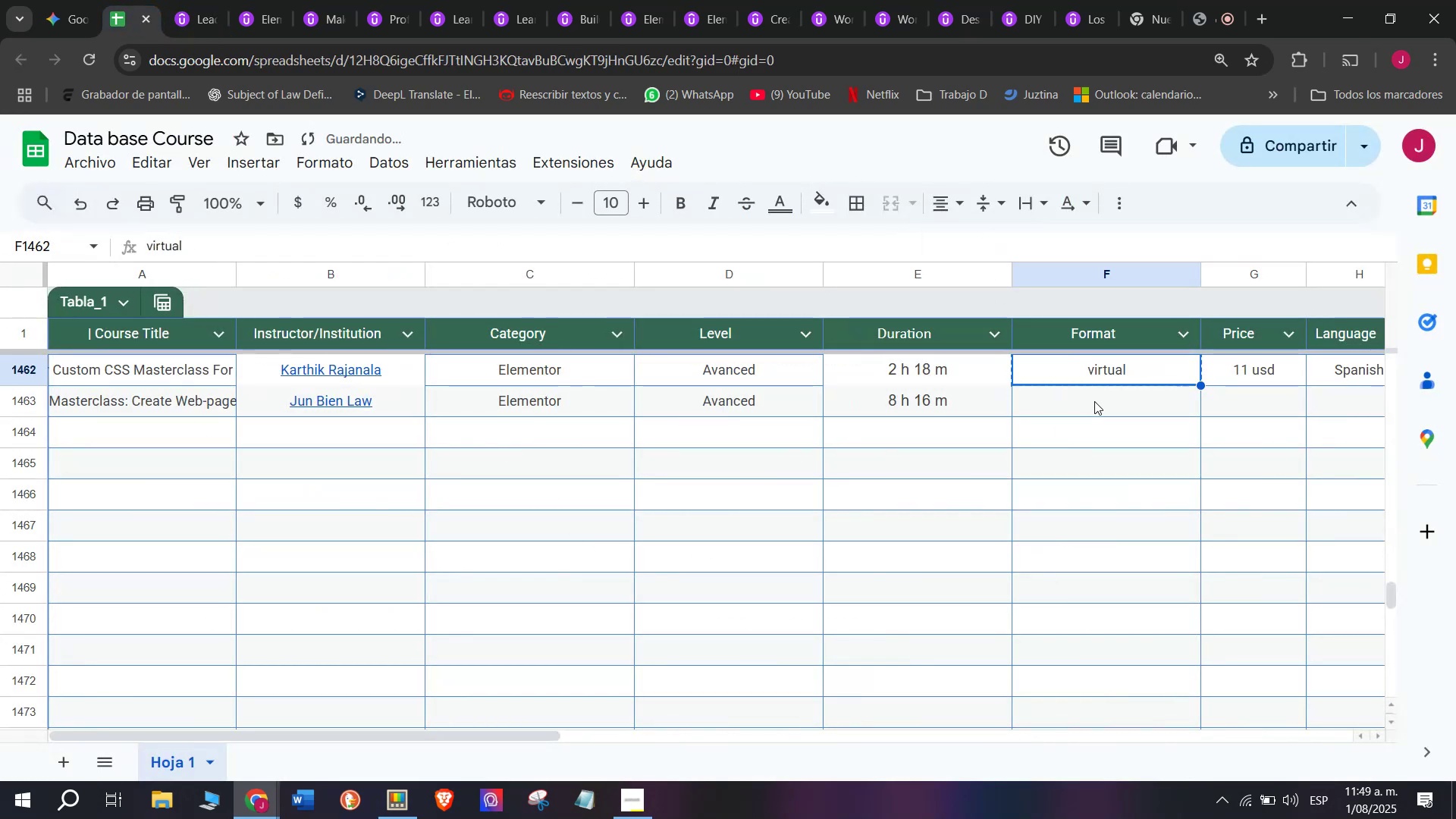 
double_click([1094, 401])
 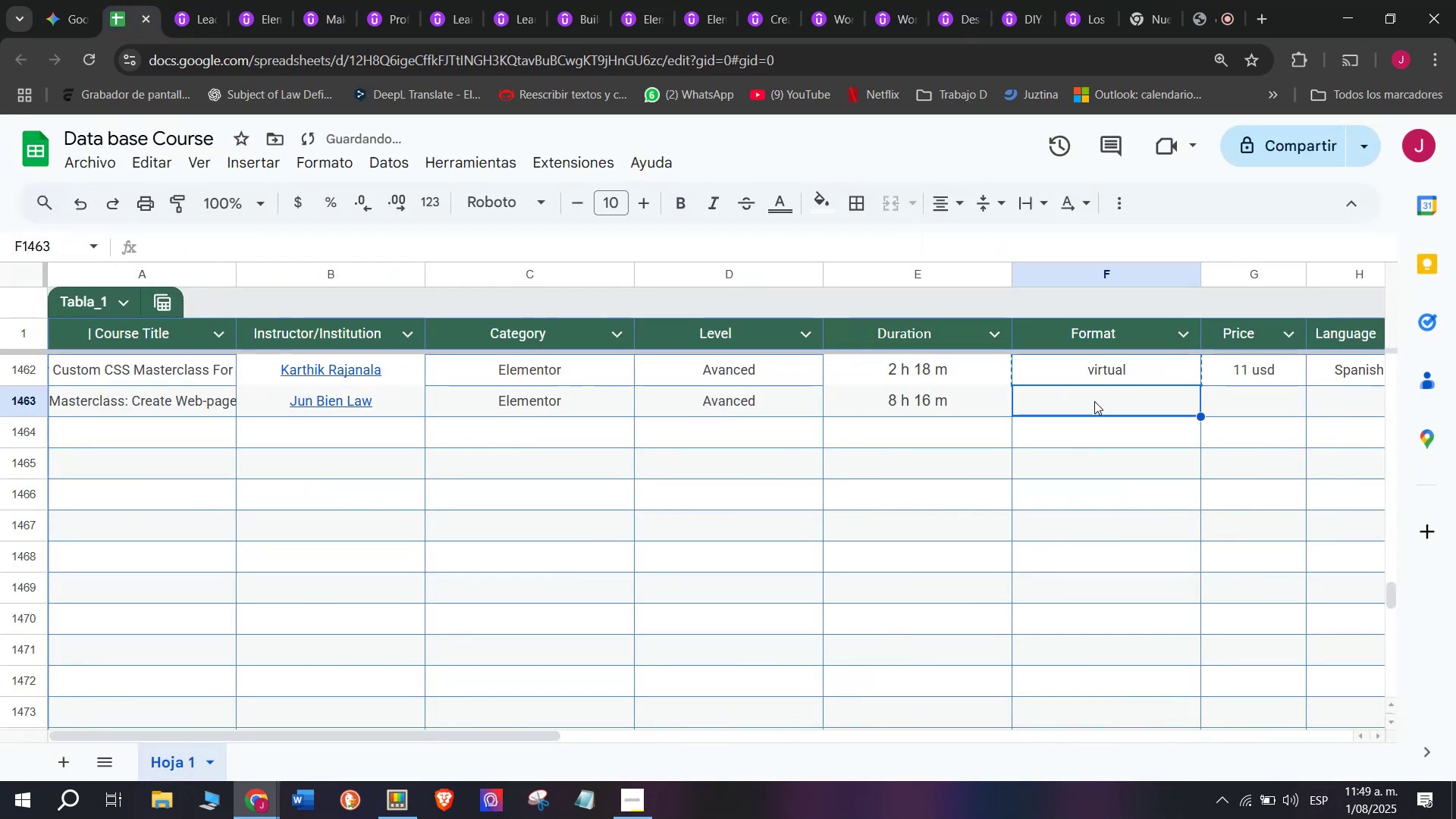 
key(Z)
 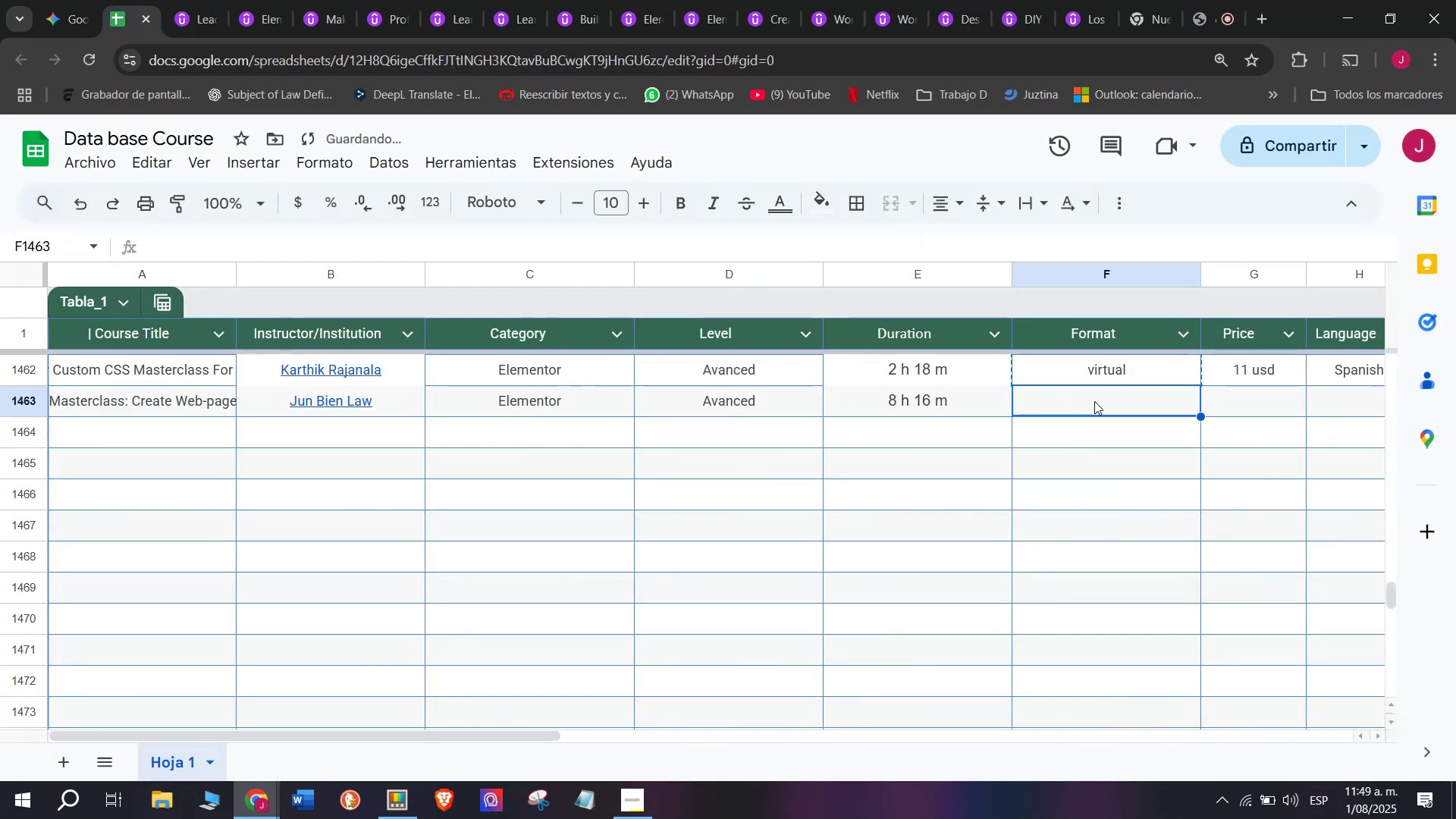 
key(Control+ControlLeft)
 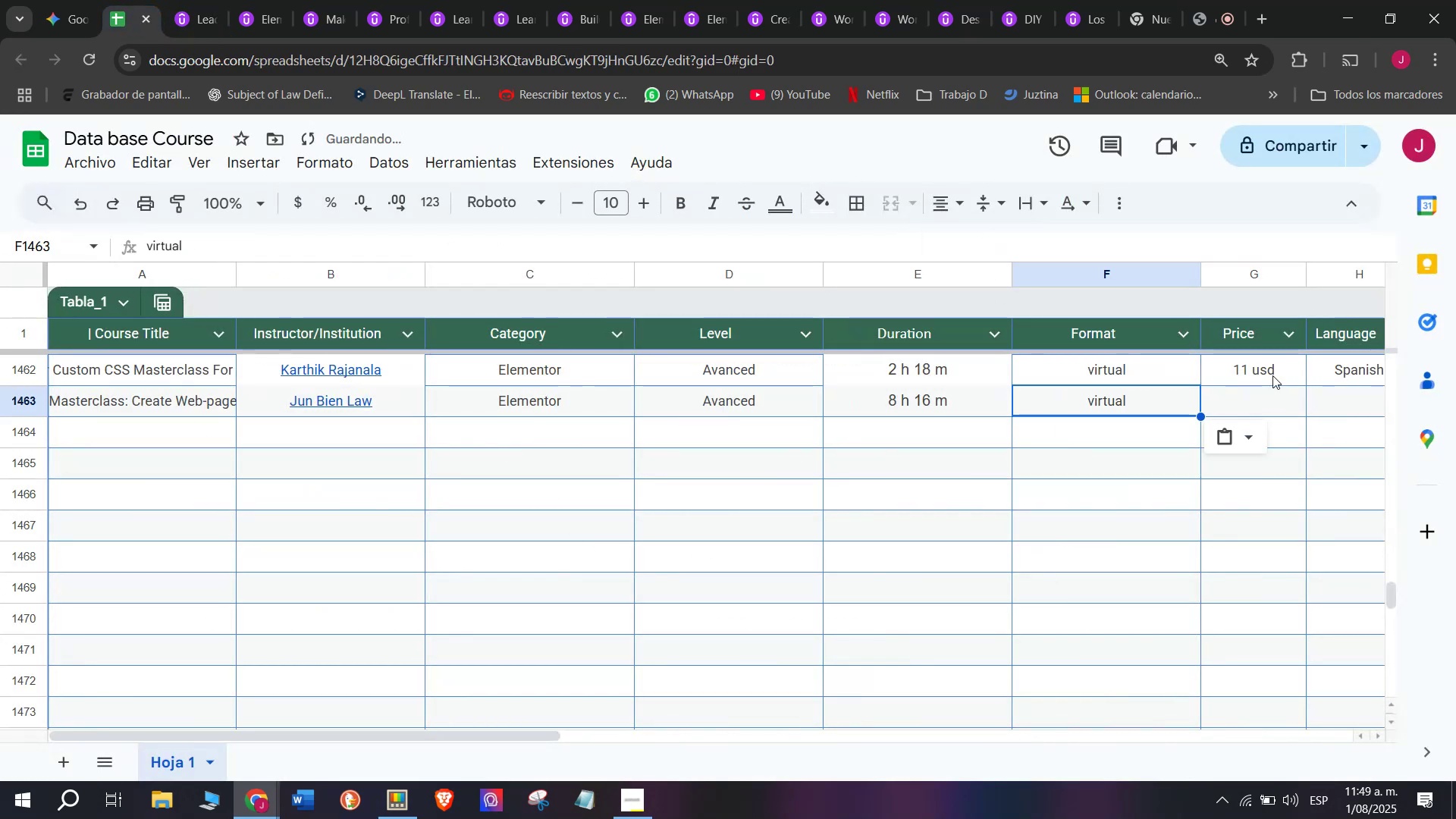 
key(Control+V)
 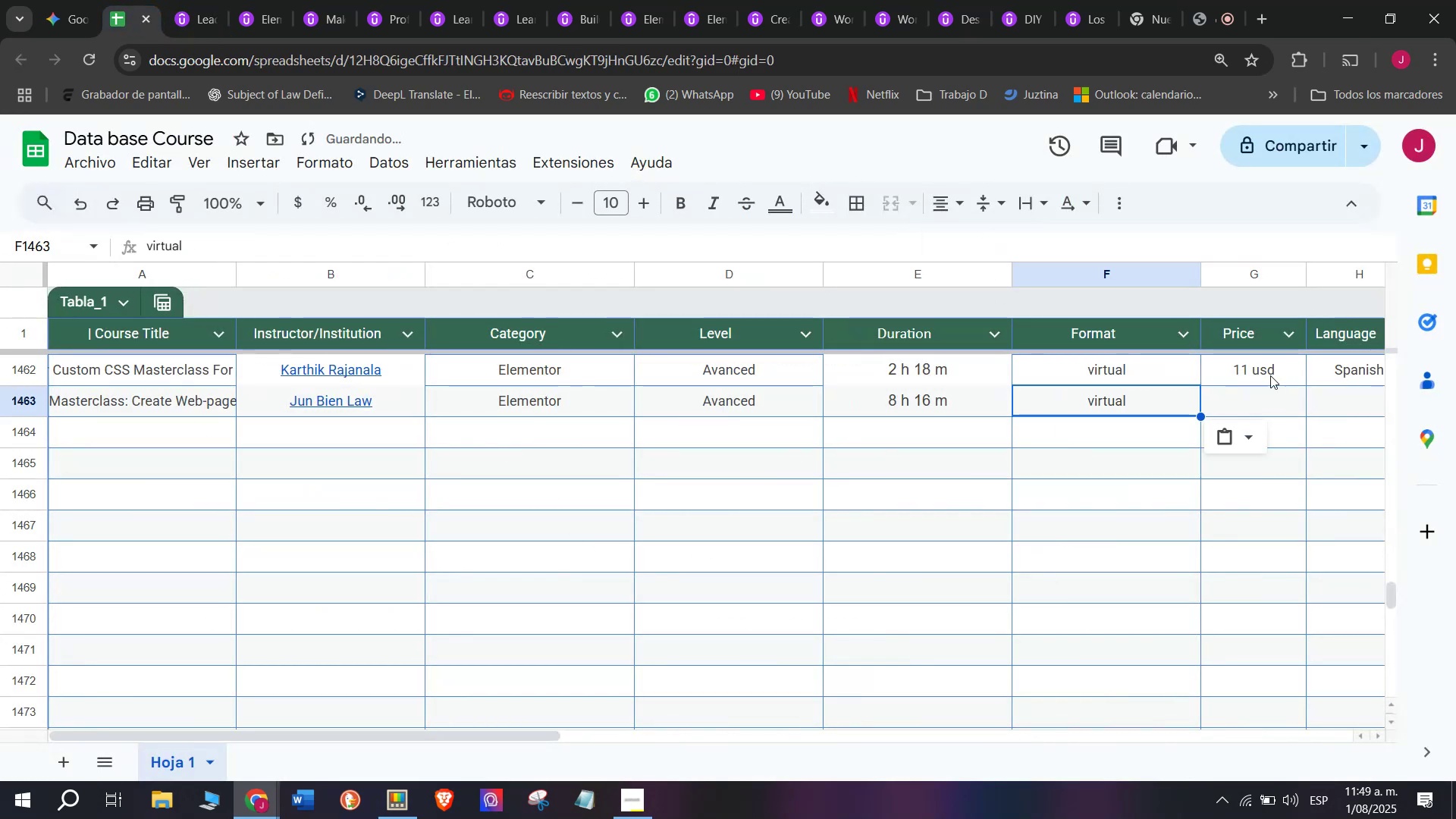 
left_click([1272, 375])
 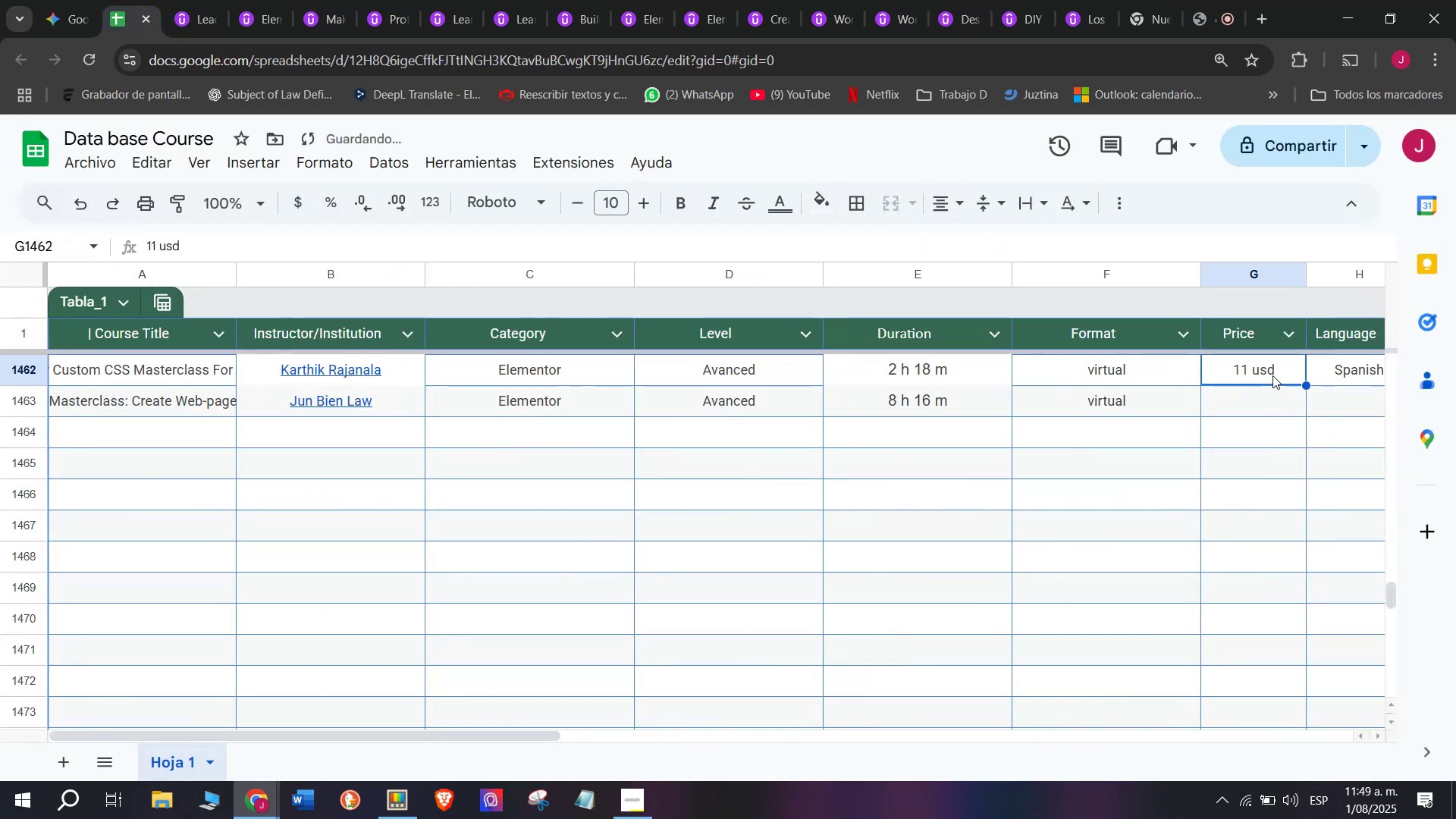 
key(Break)
 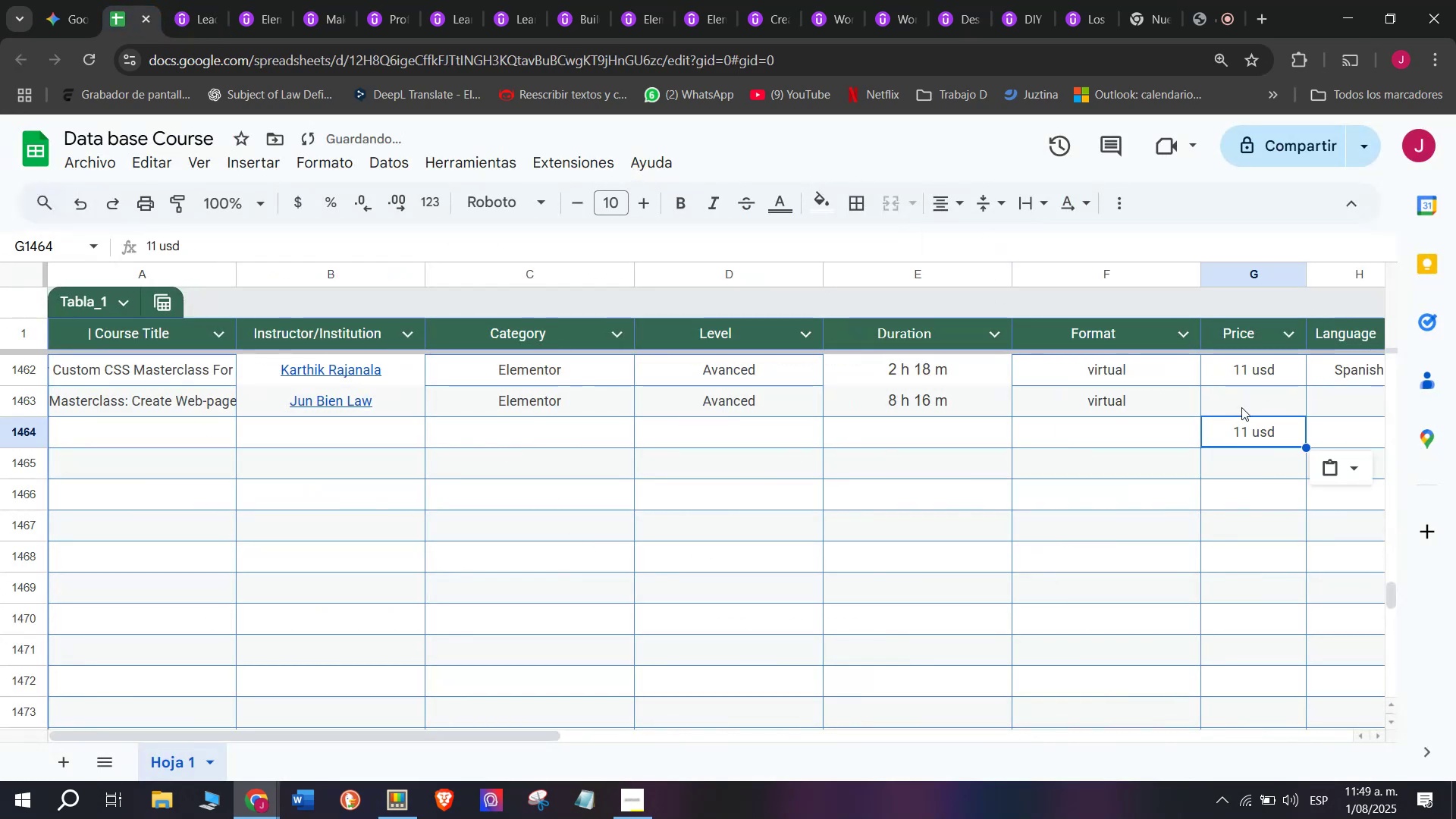 
key(Control+ControlLeft)
 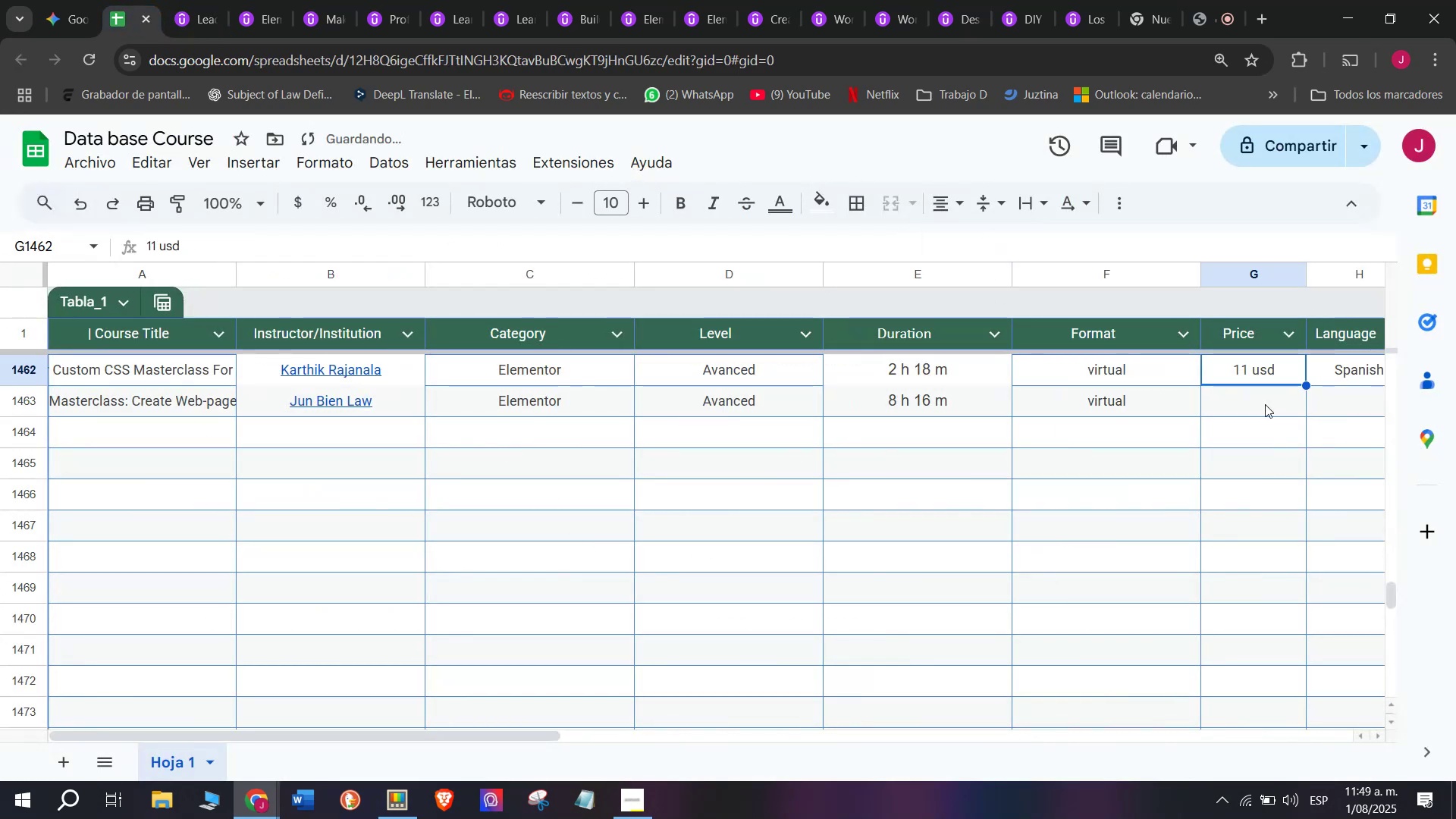 
key(Control+C)
 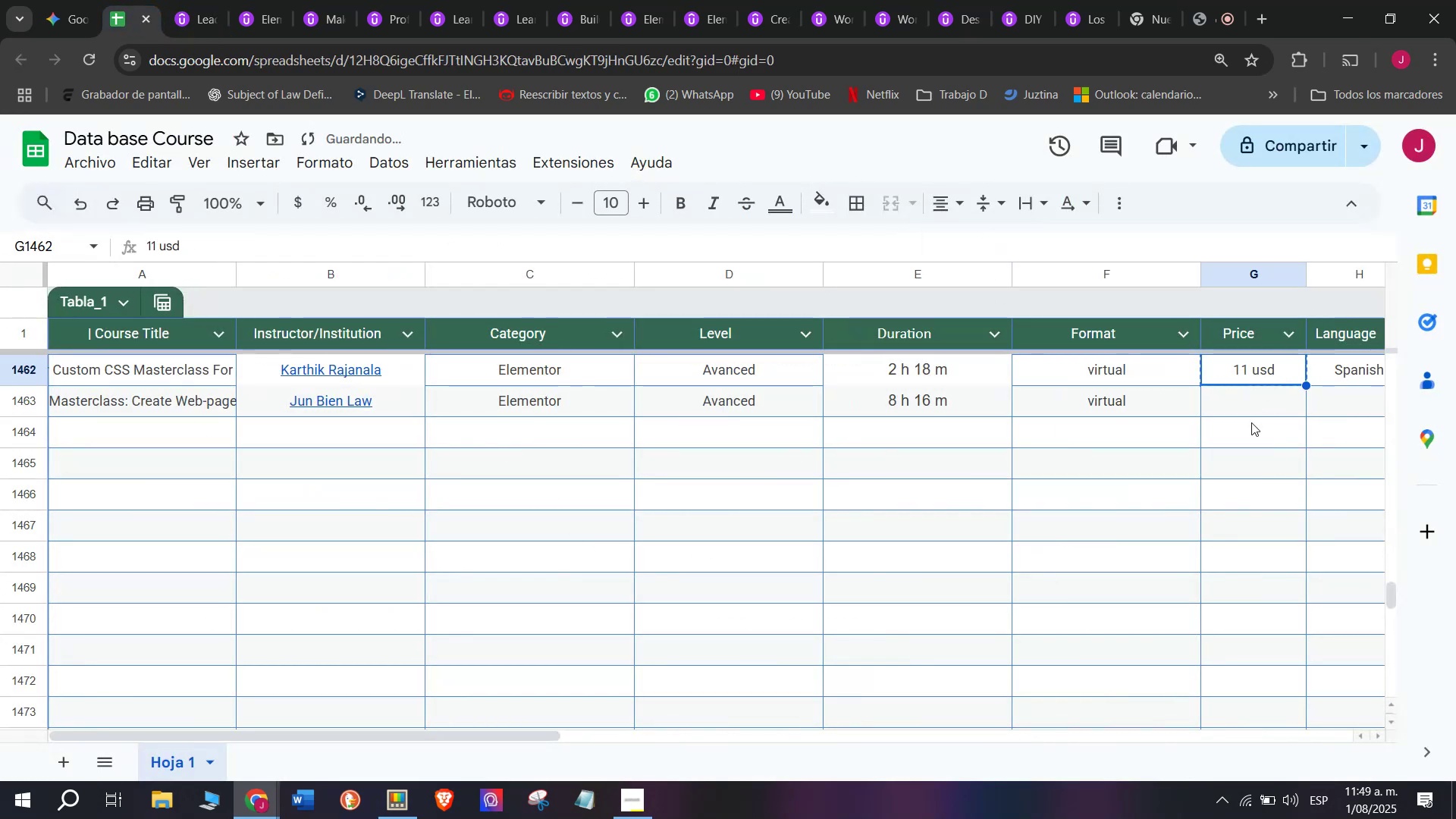 
key(Control+ControlLeft)
 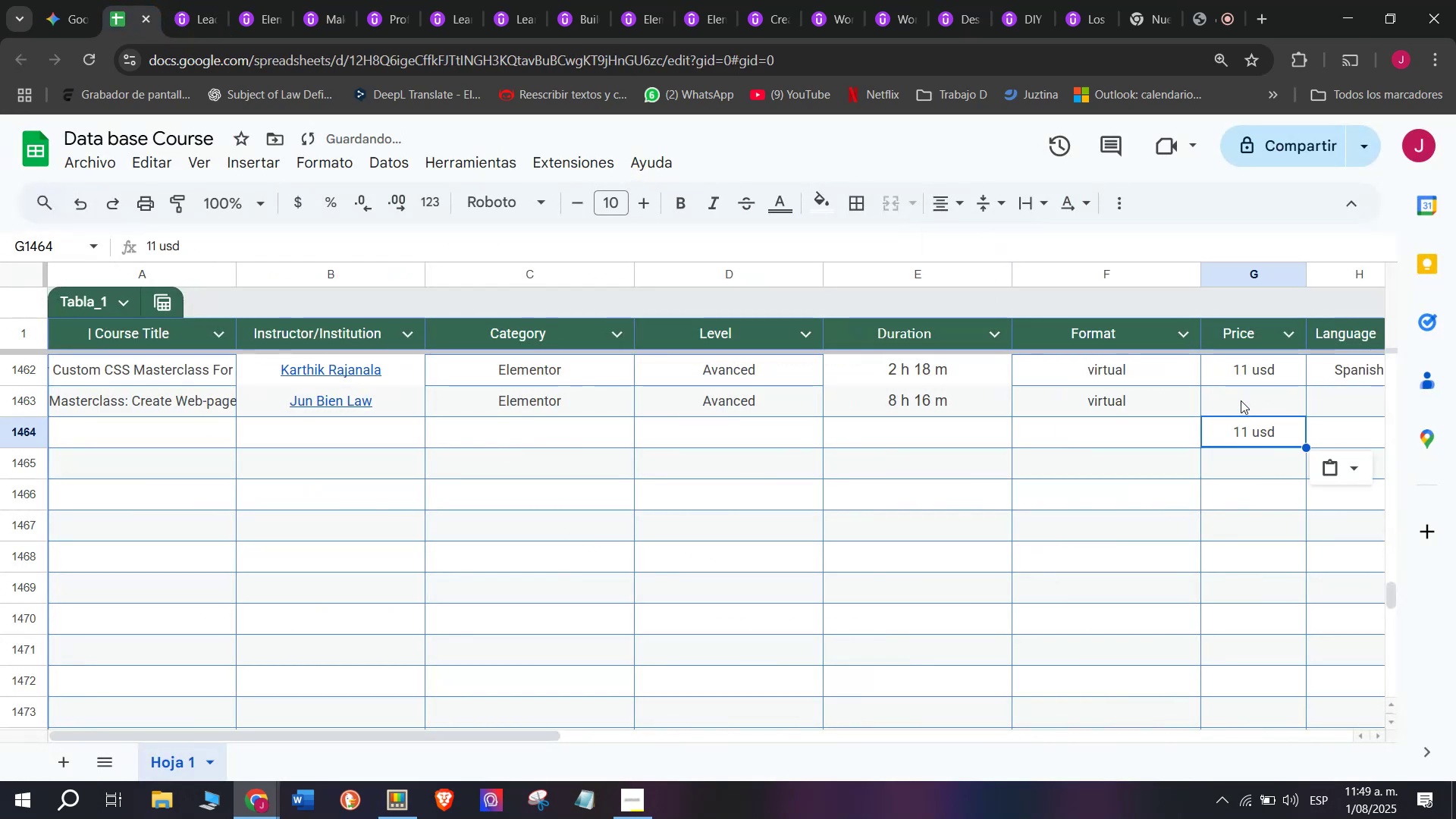 
key(Z)
 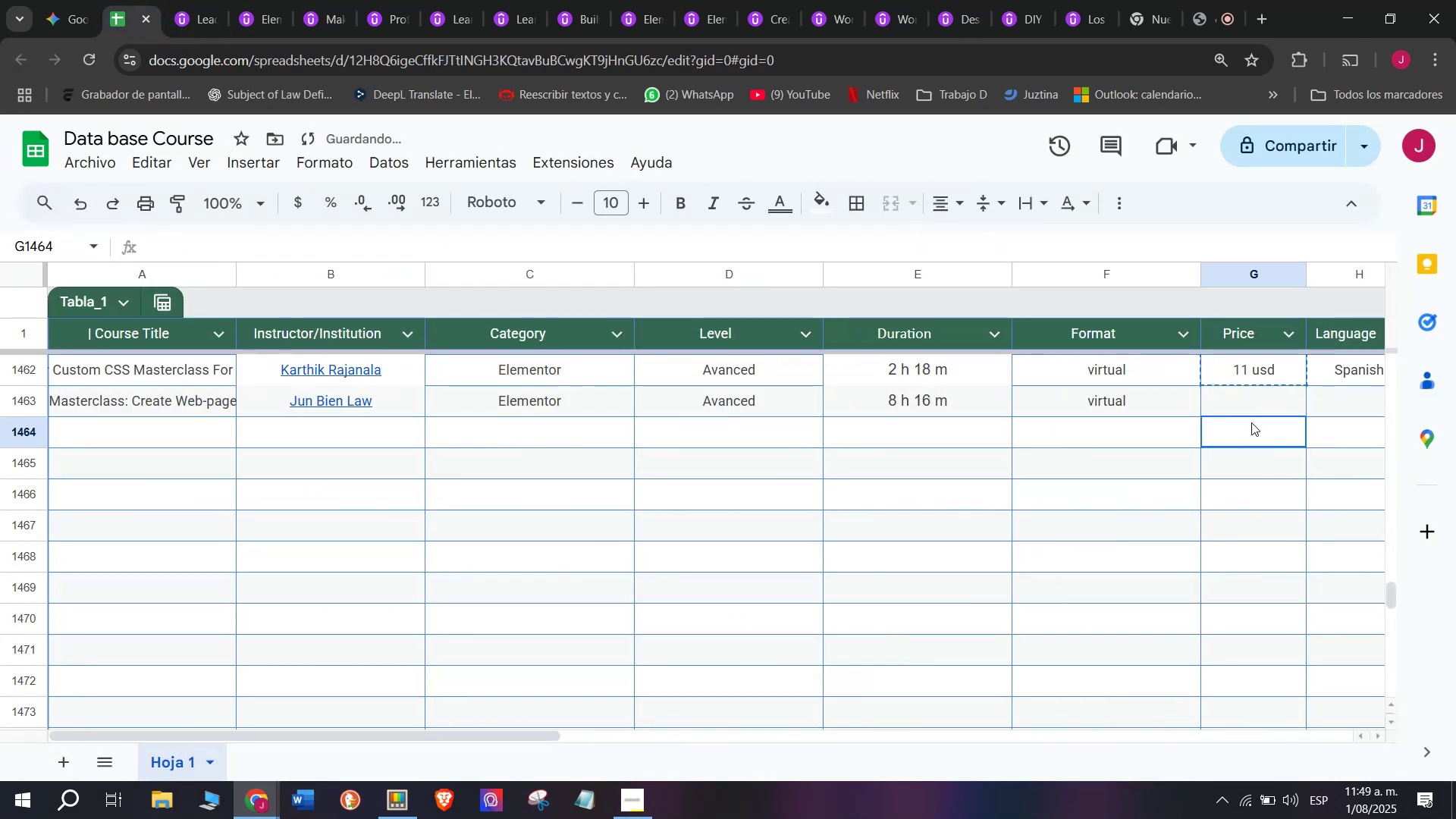 
key(Control+V)
 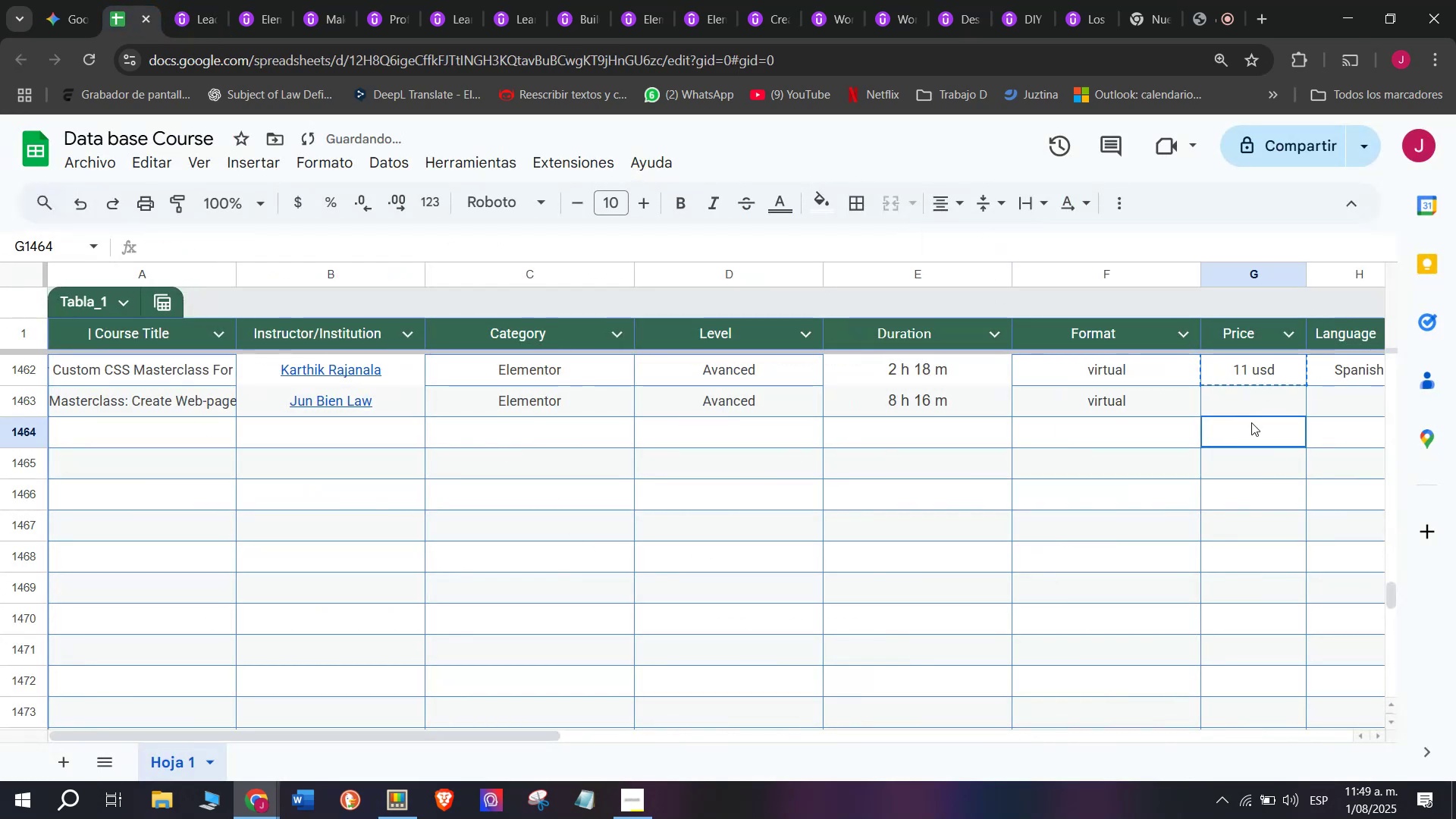 
double_click([1251, 422])
 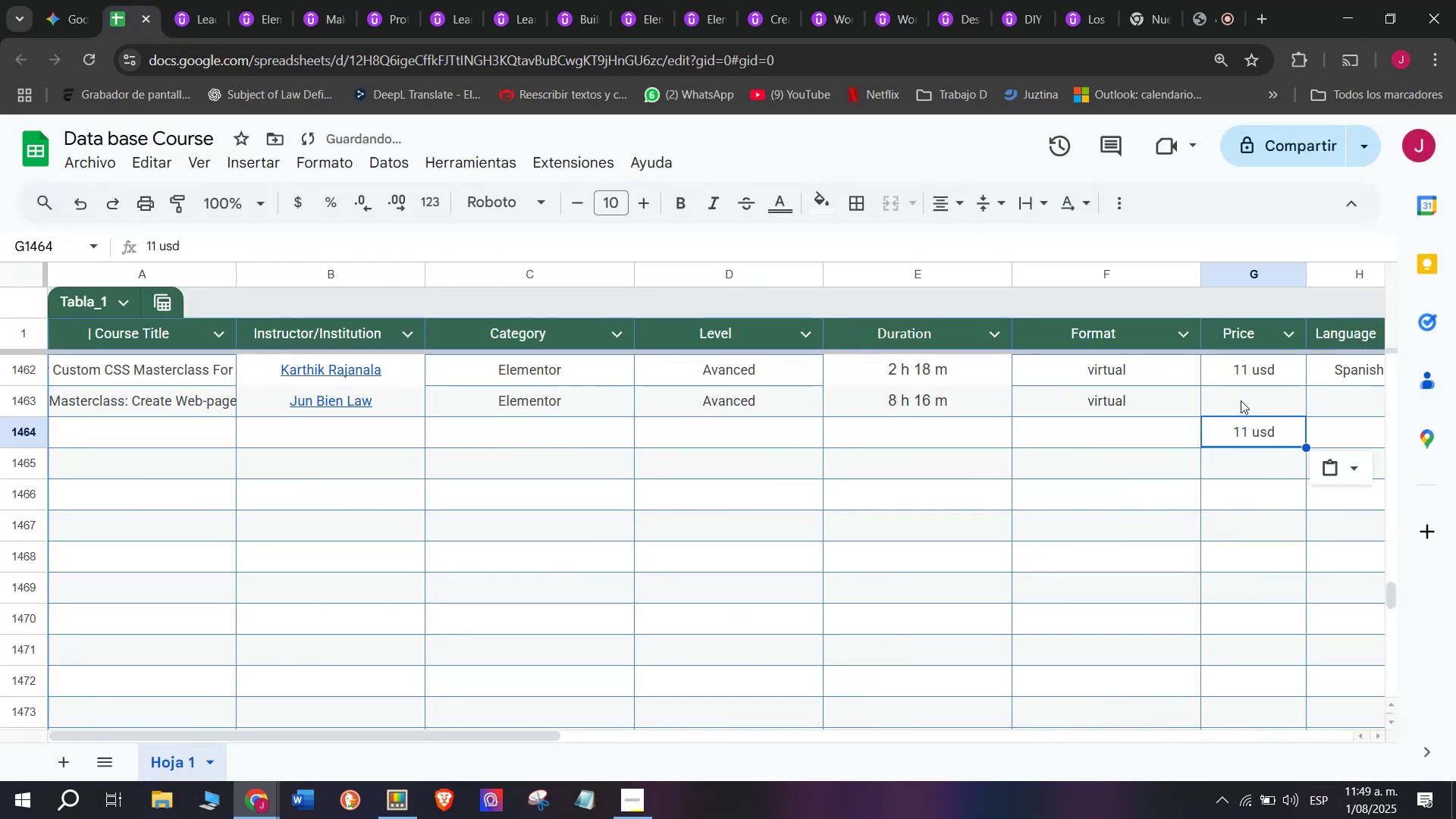 
key(Control+Shift+ControlLeft)
 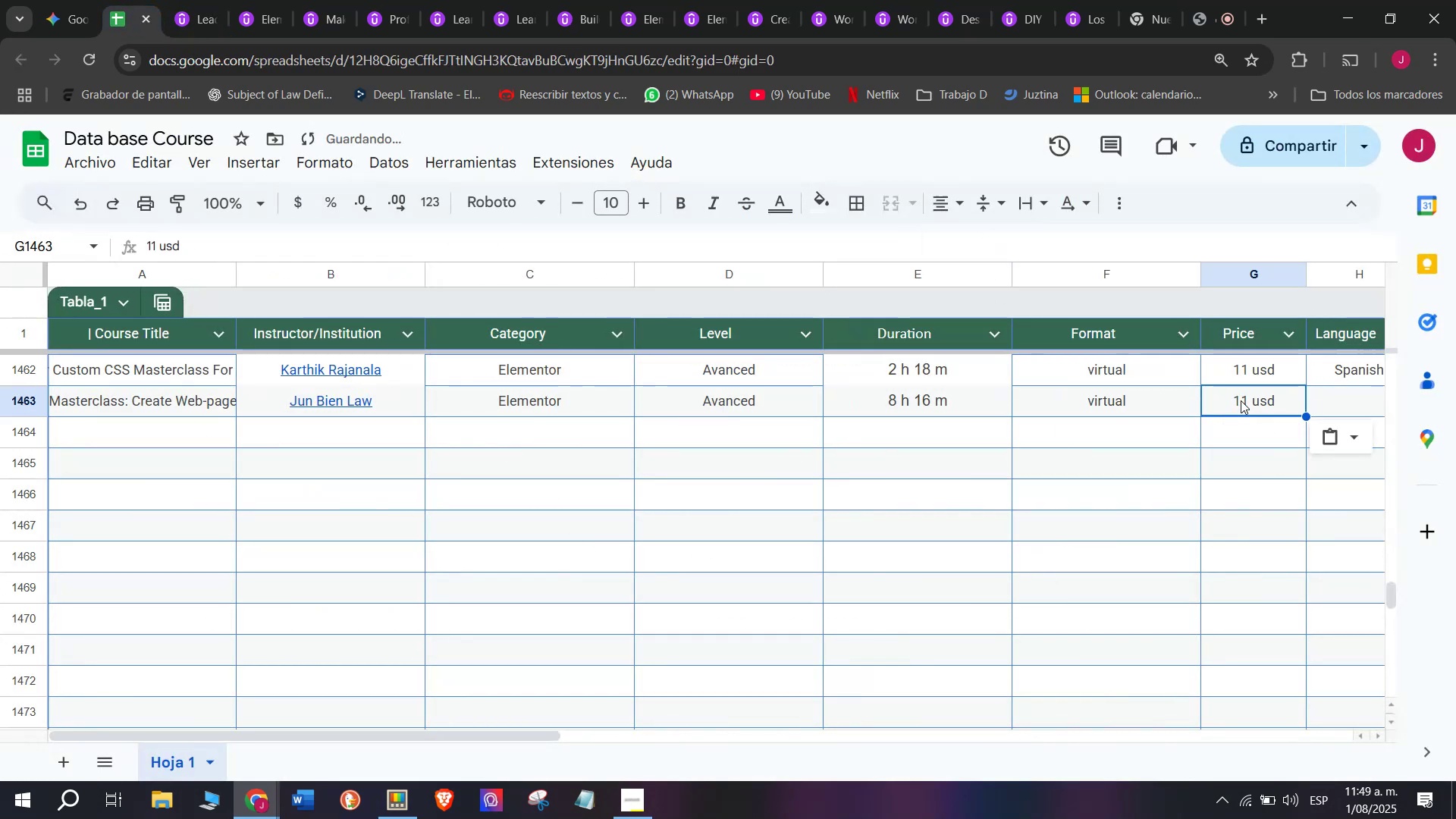 
key(Shift+ShiftLeft)
 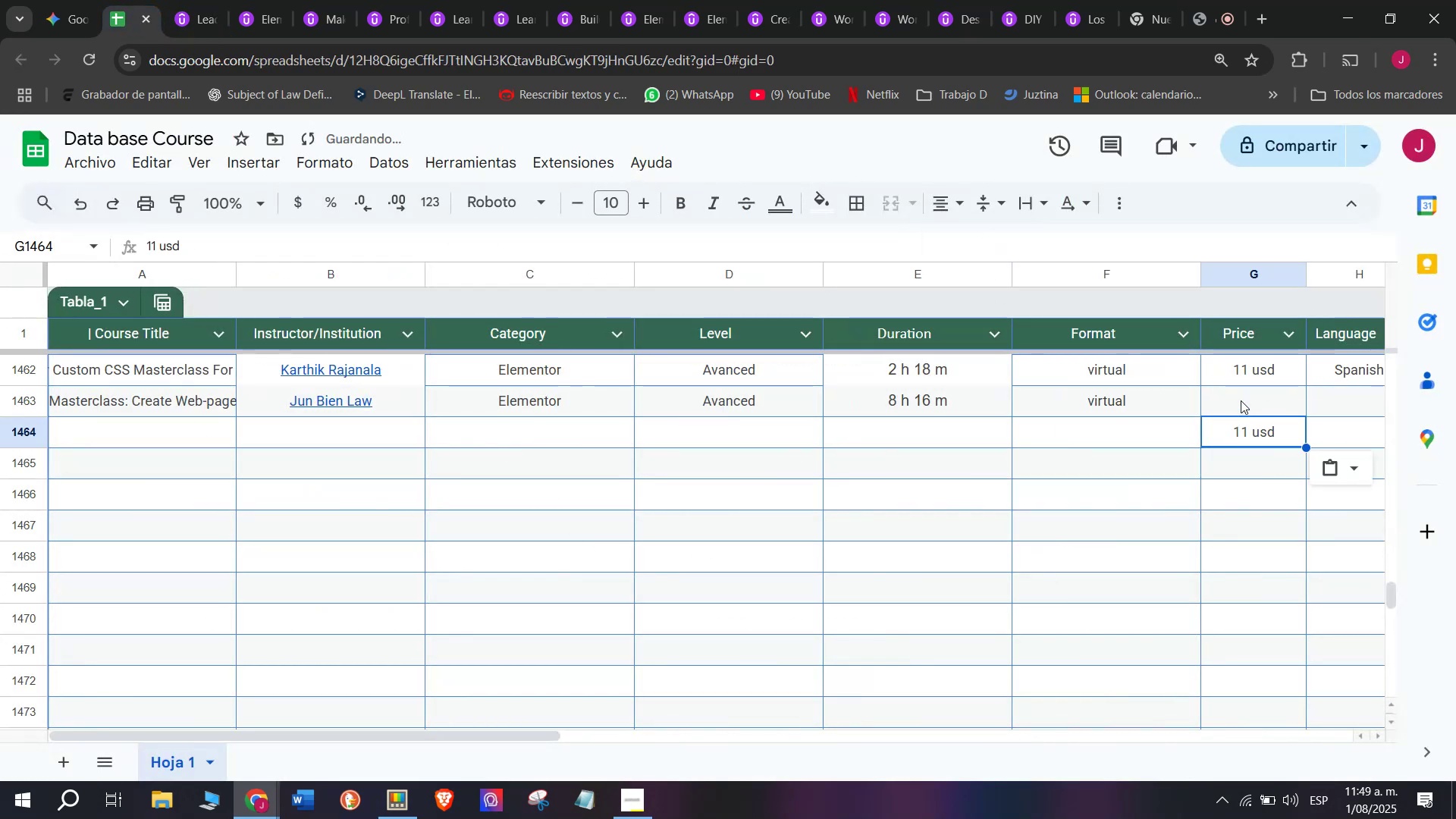 
key(Control+Shift+Z)
 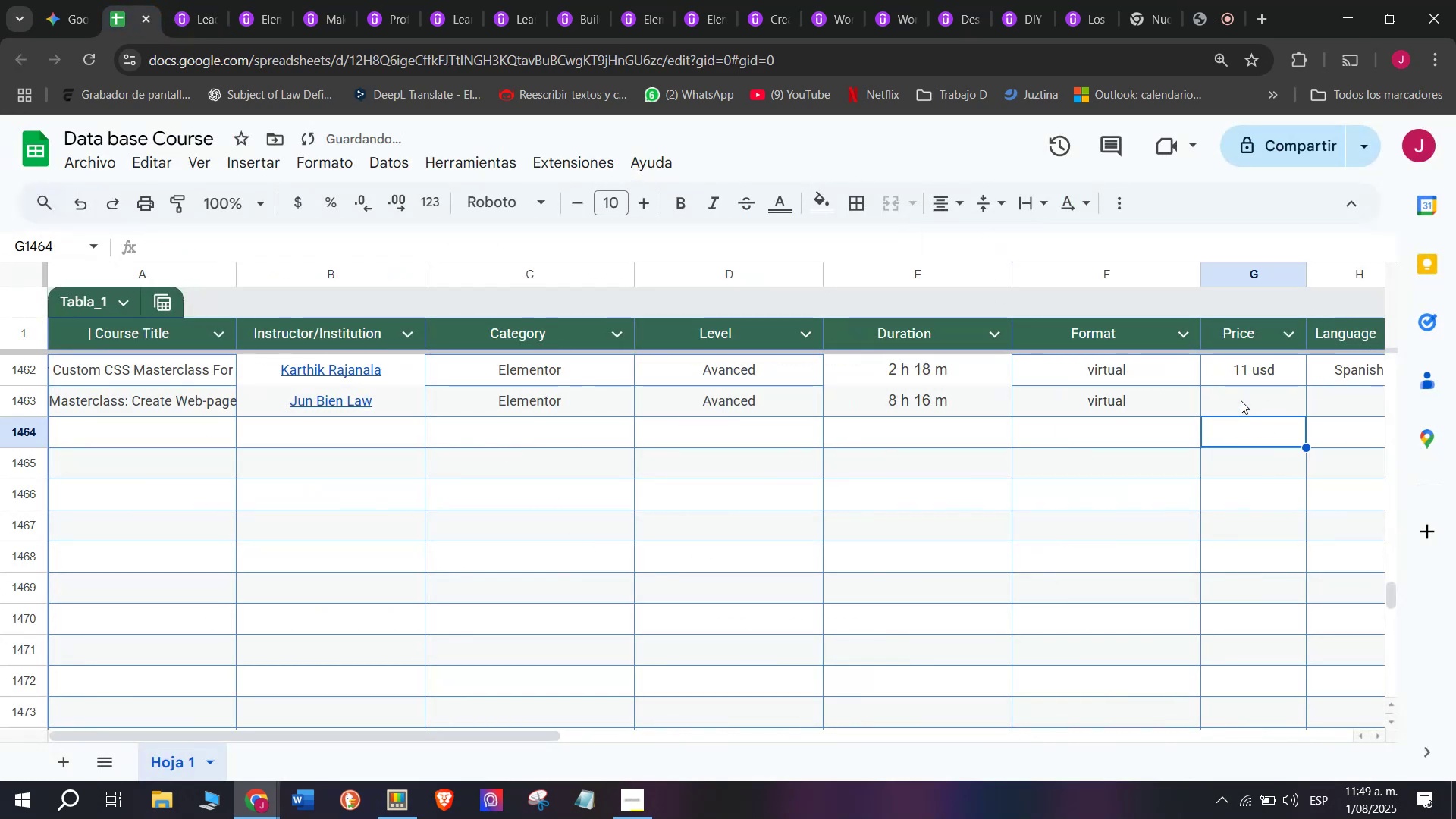 
left_click([1241, 400])
 